 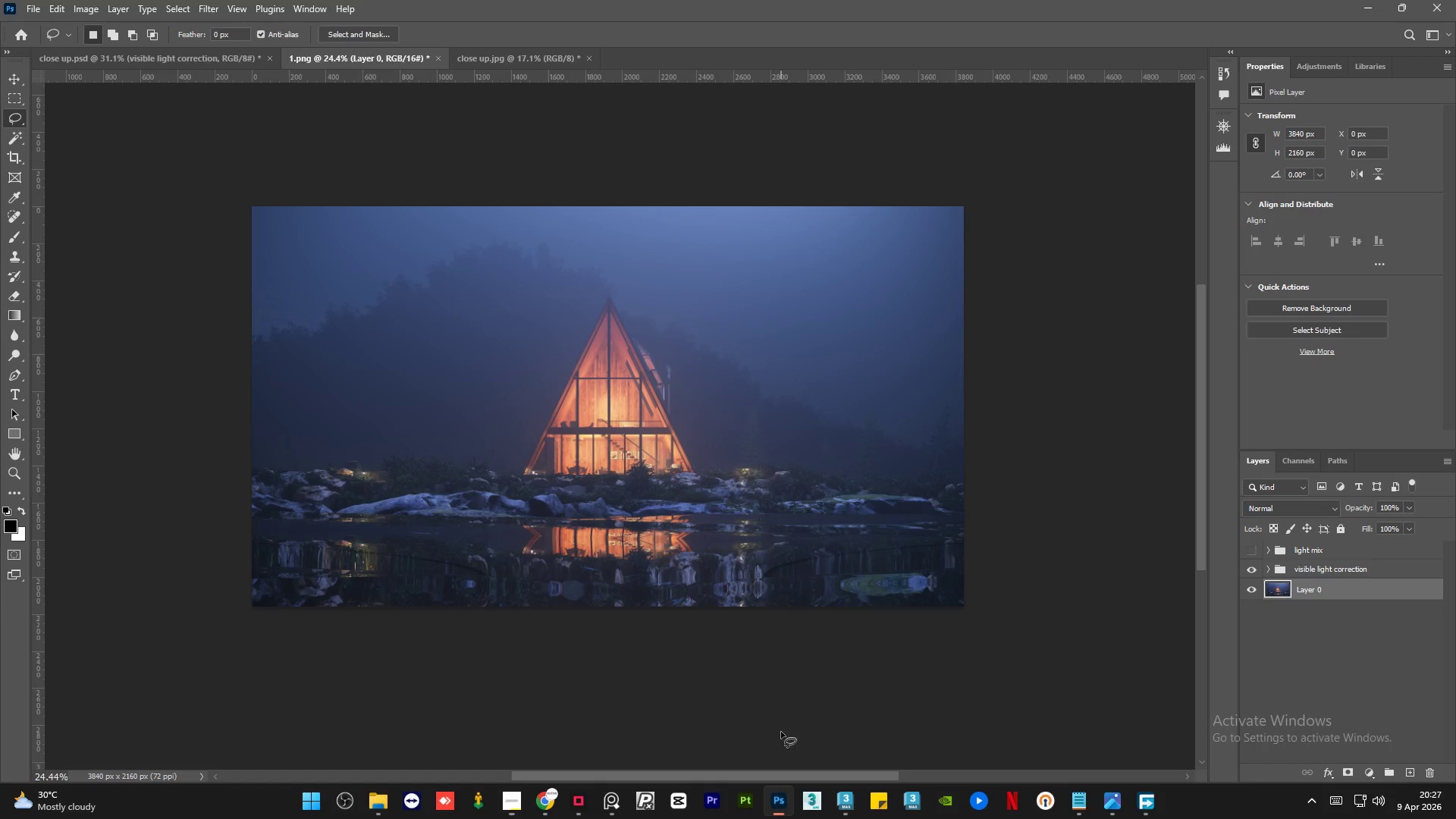 
scroll: coordinate [390, 318], scroll_direction: up, amount: 2.0
 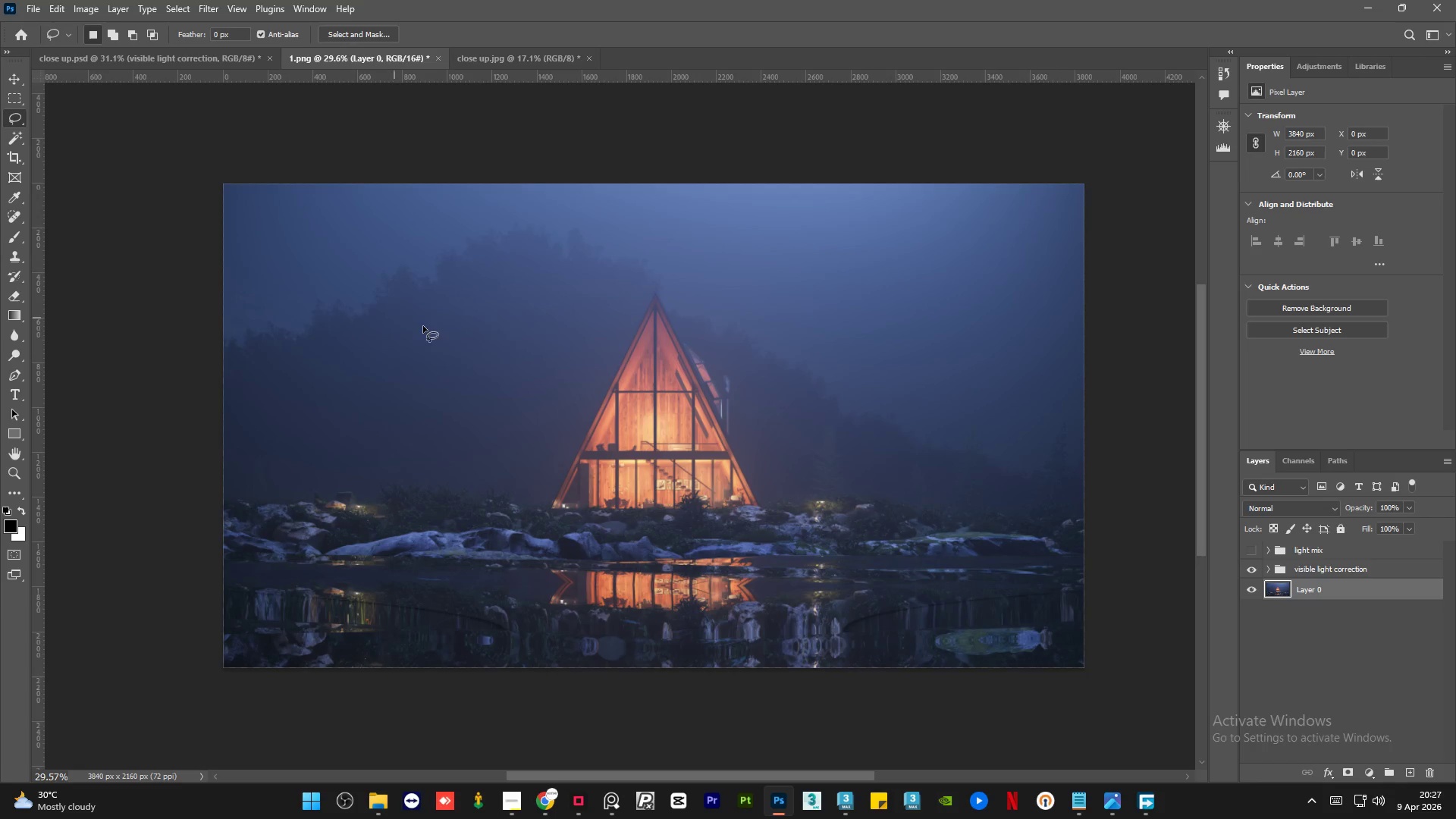 
key(Control+S)
 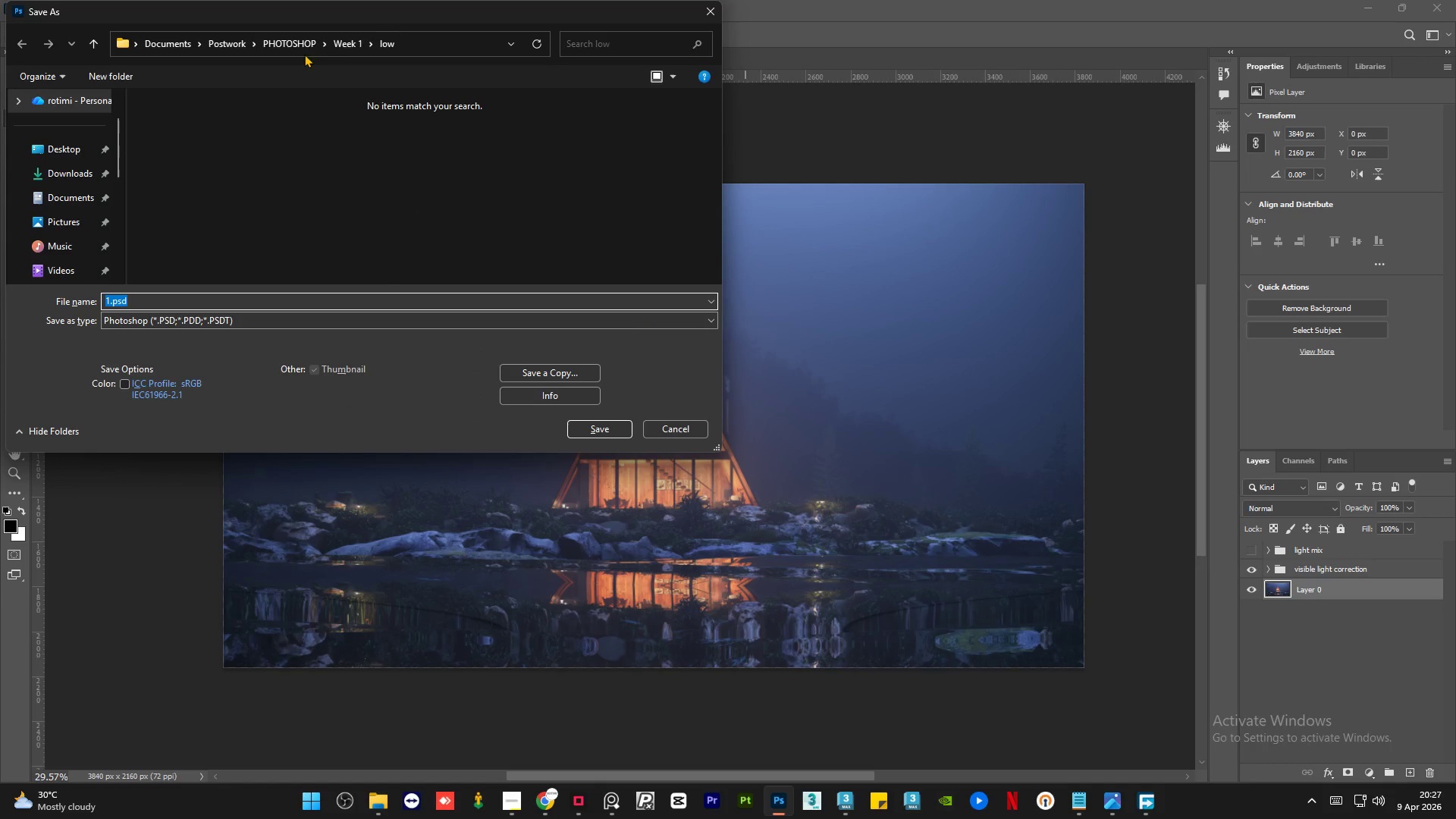 
left_click([343, 44])
 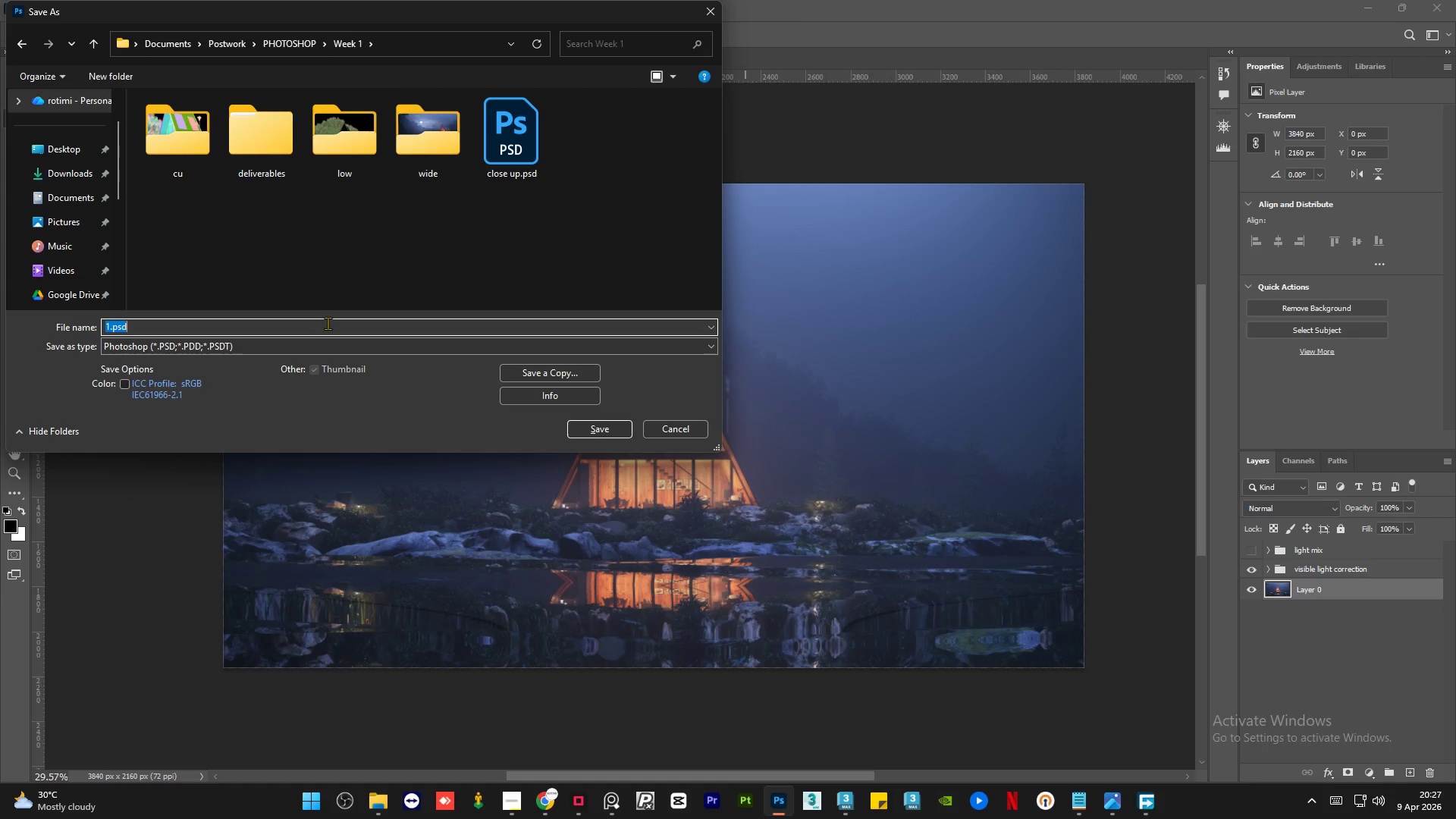 
type(low angle)
 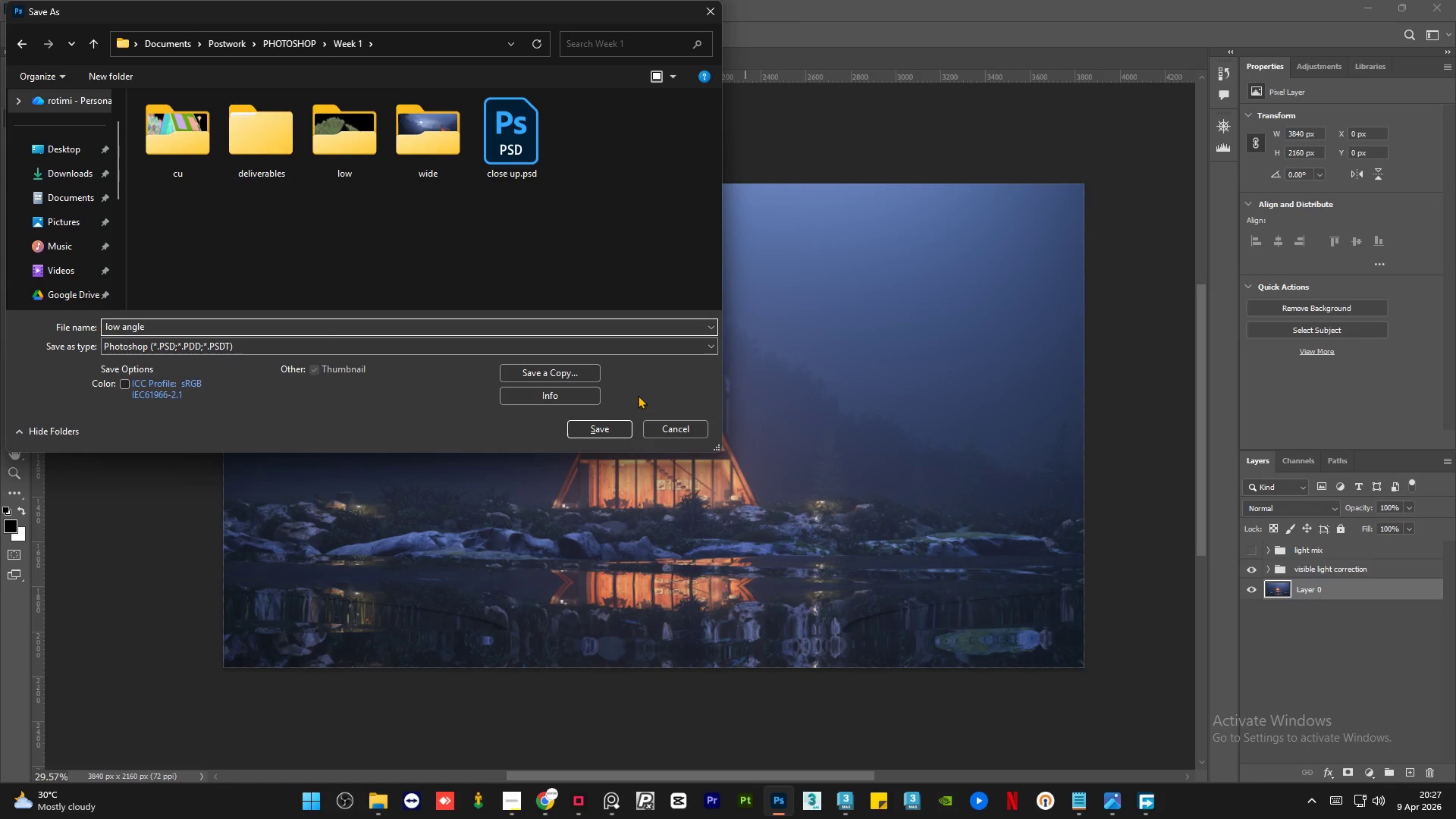 
left_click([602, 431])
 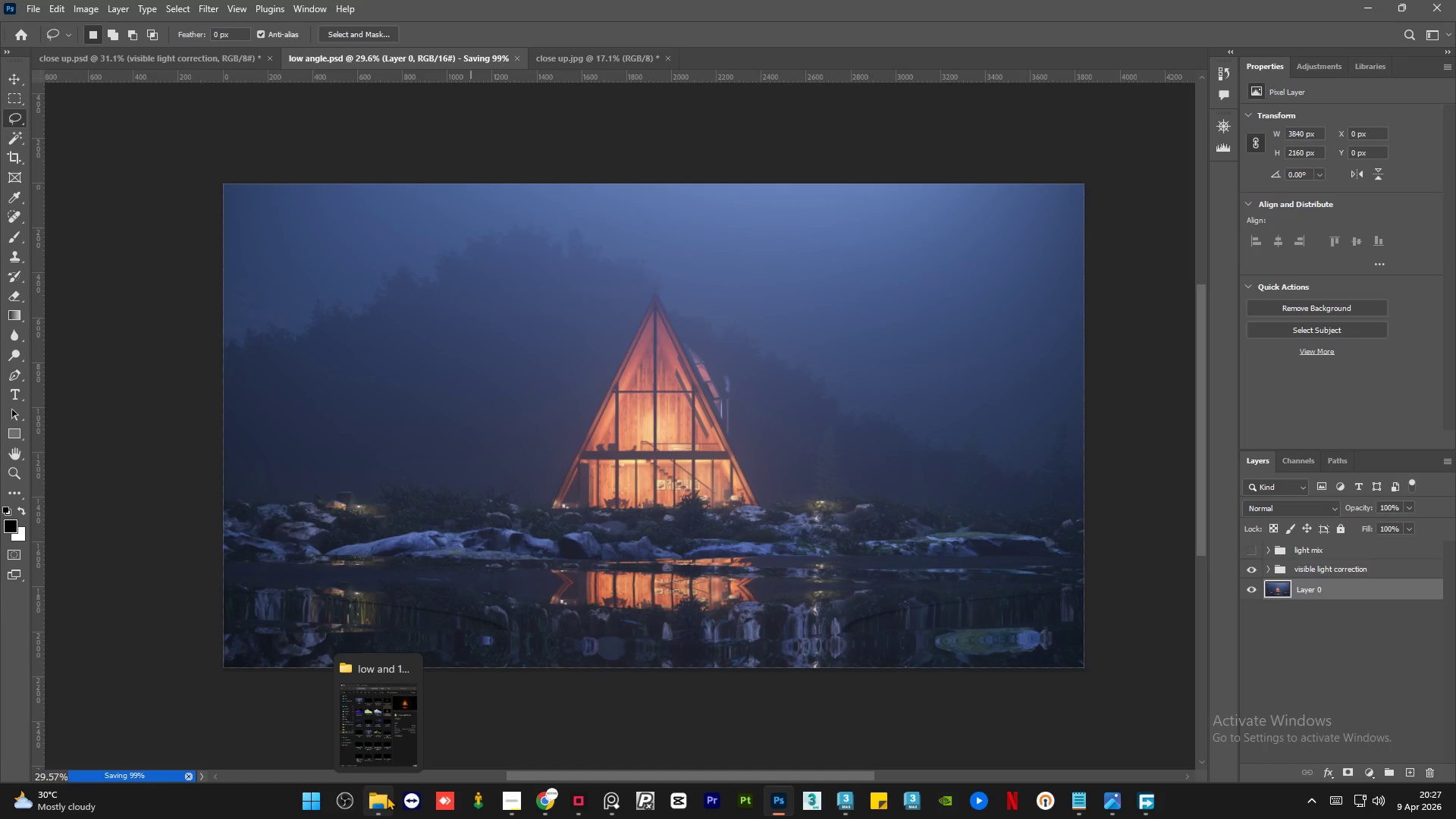 
wait(7.19)
 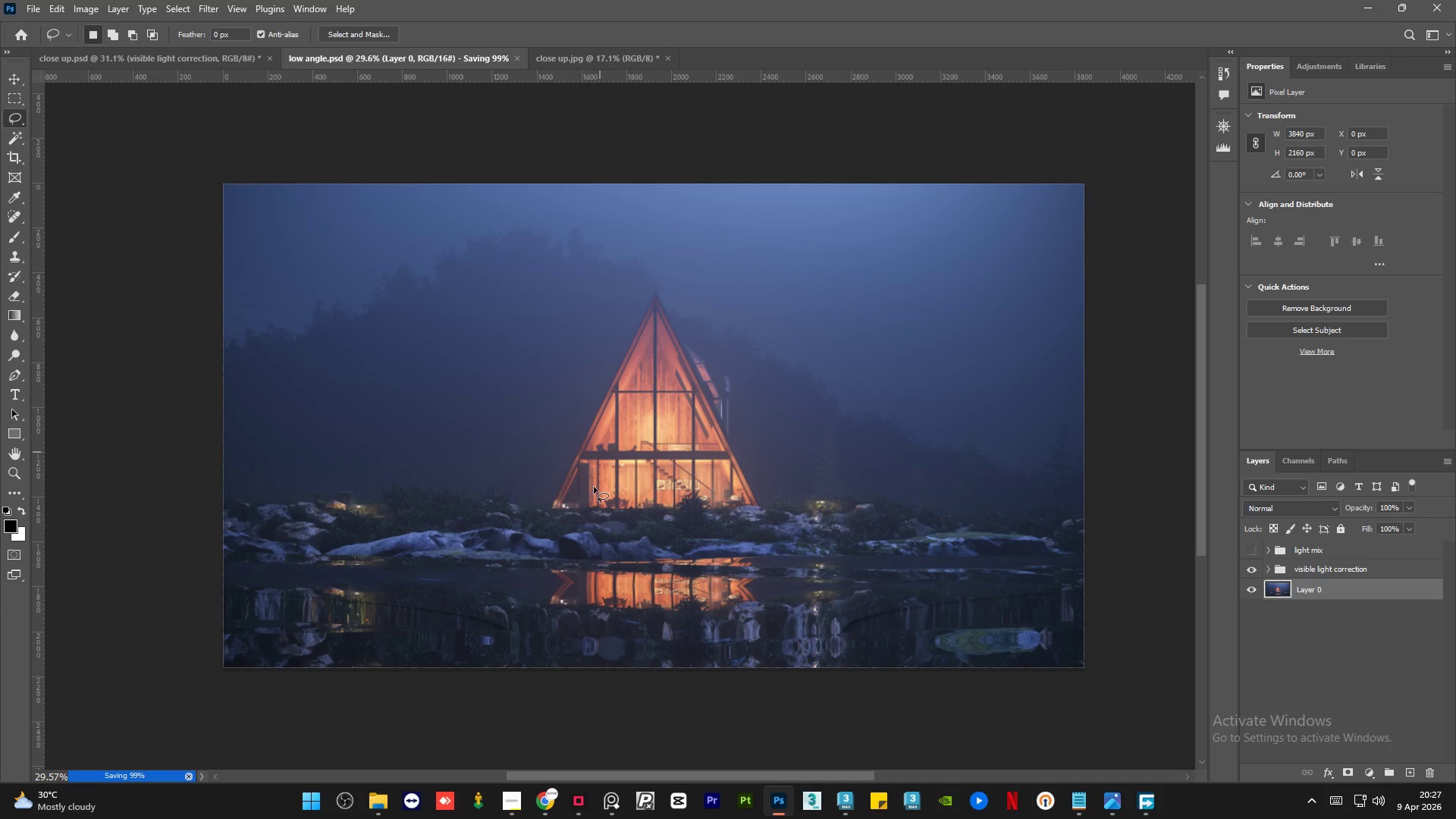 
left_click([387, 796])
 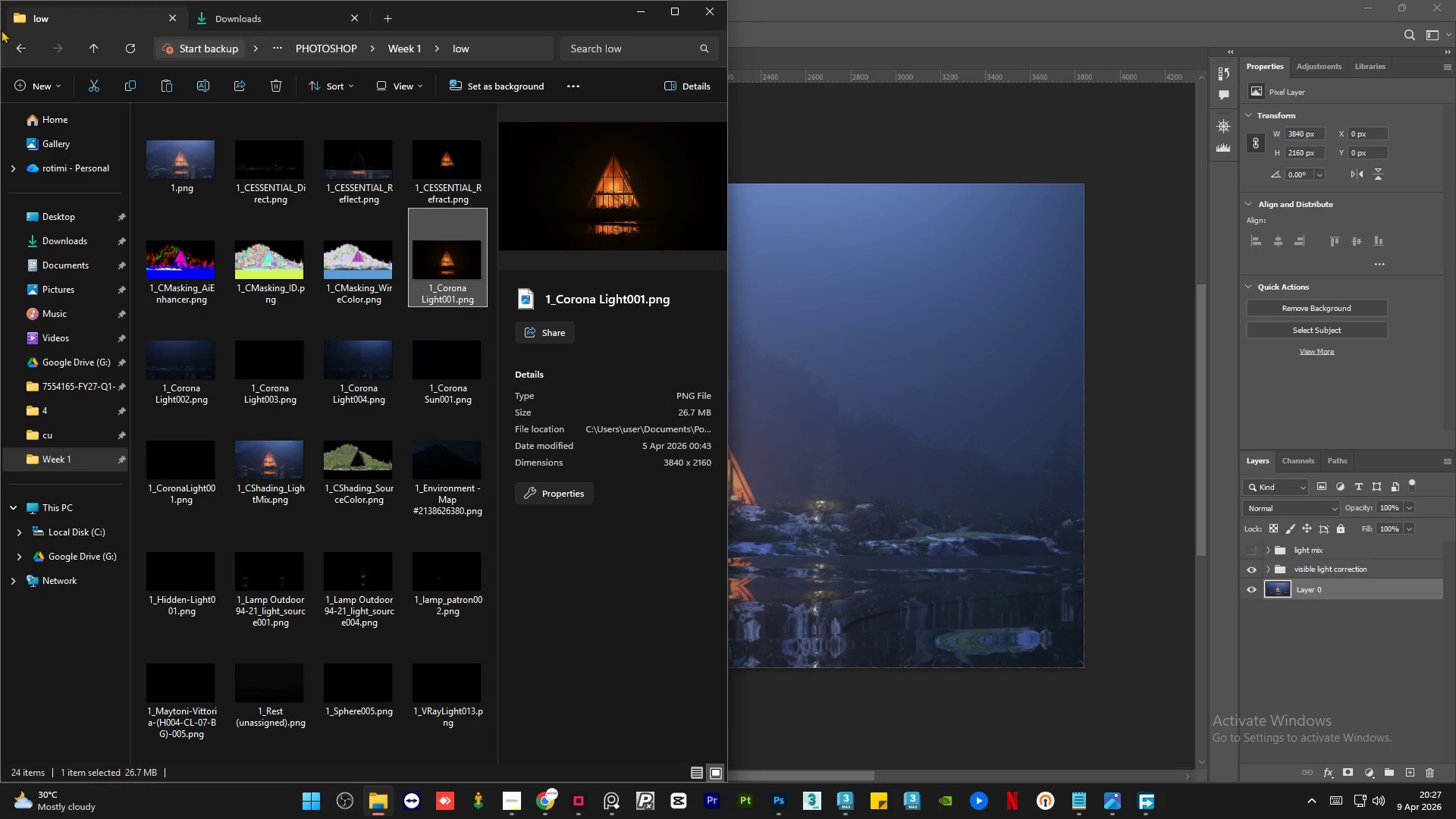 
left_click([20, 51])
 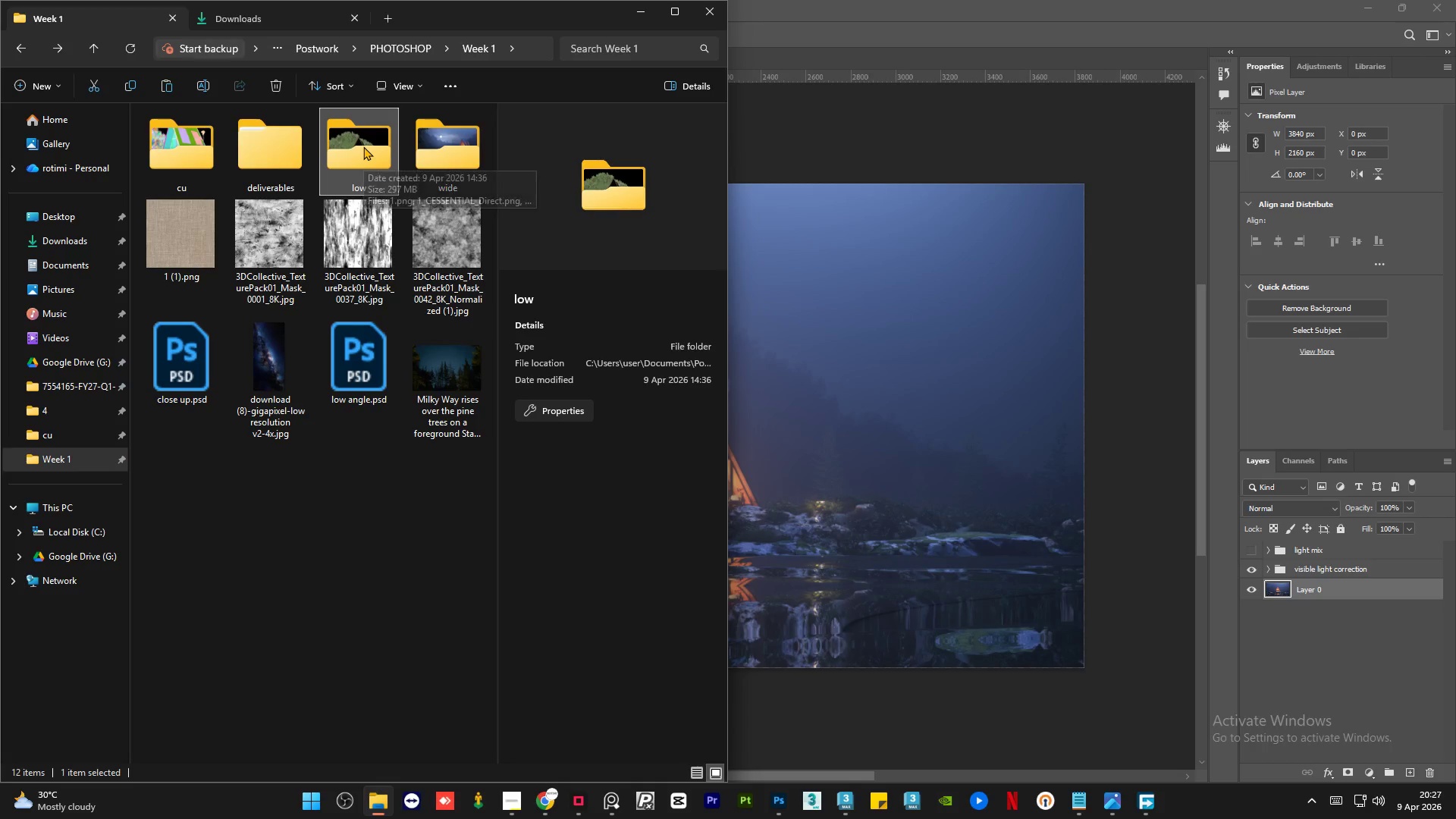 
double_click([363, 146])
 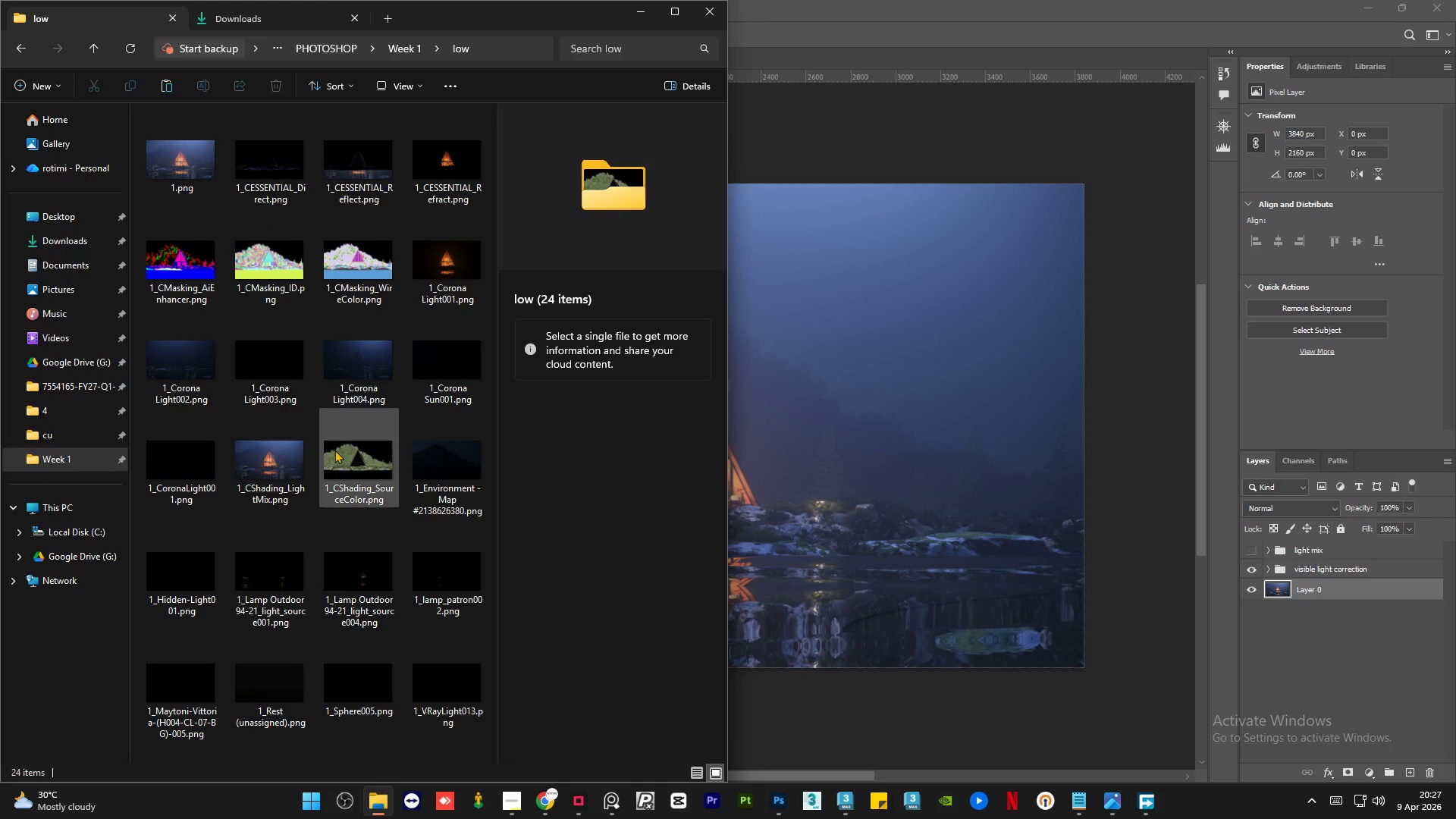 
scroll: coordinate [337, 439], scroll_direction: none, amount: 0.0
 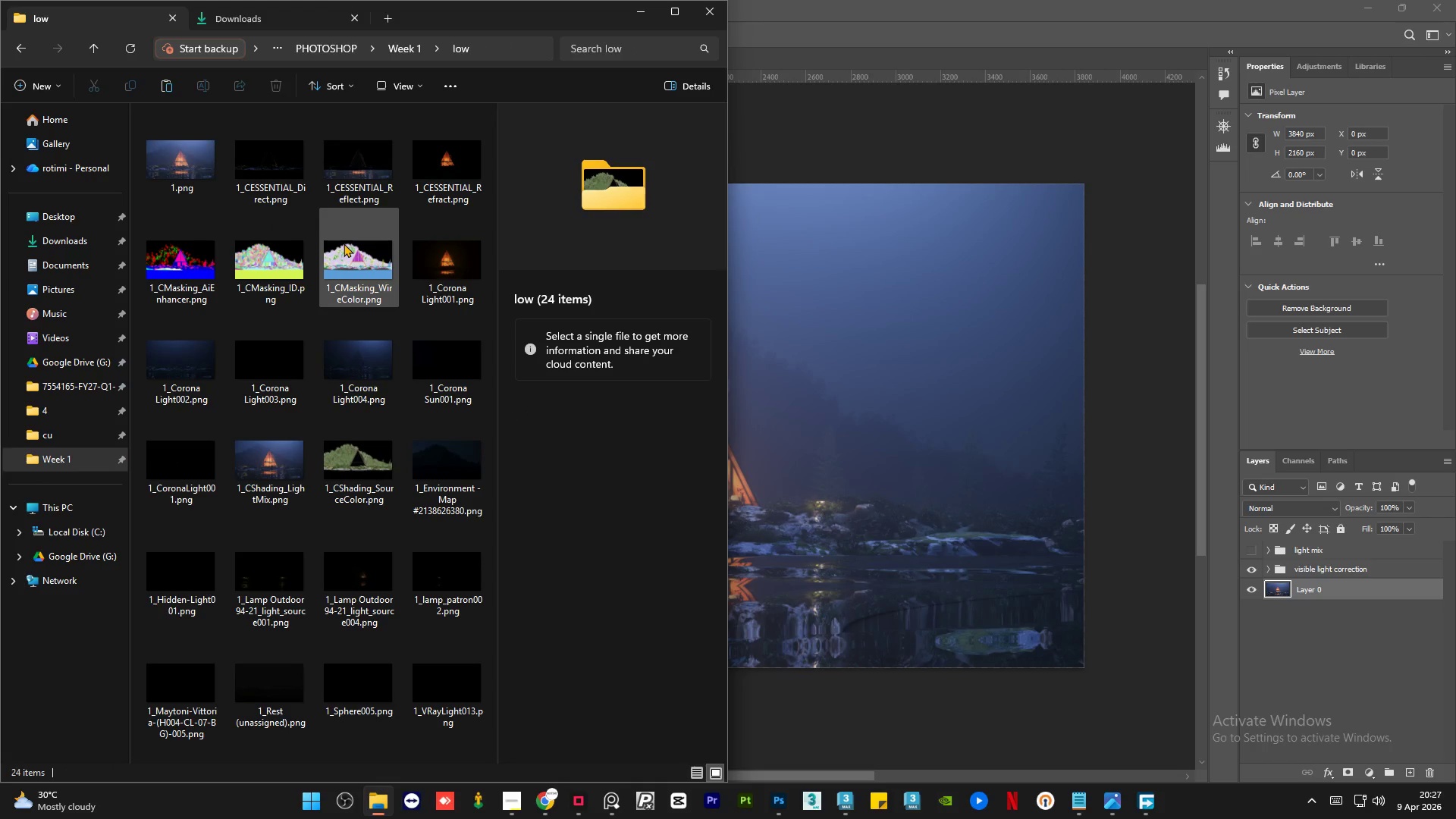 
left_click([344, 243])
 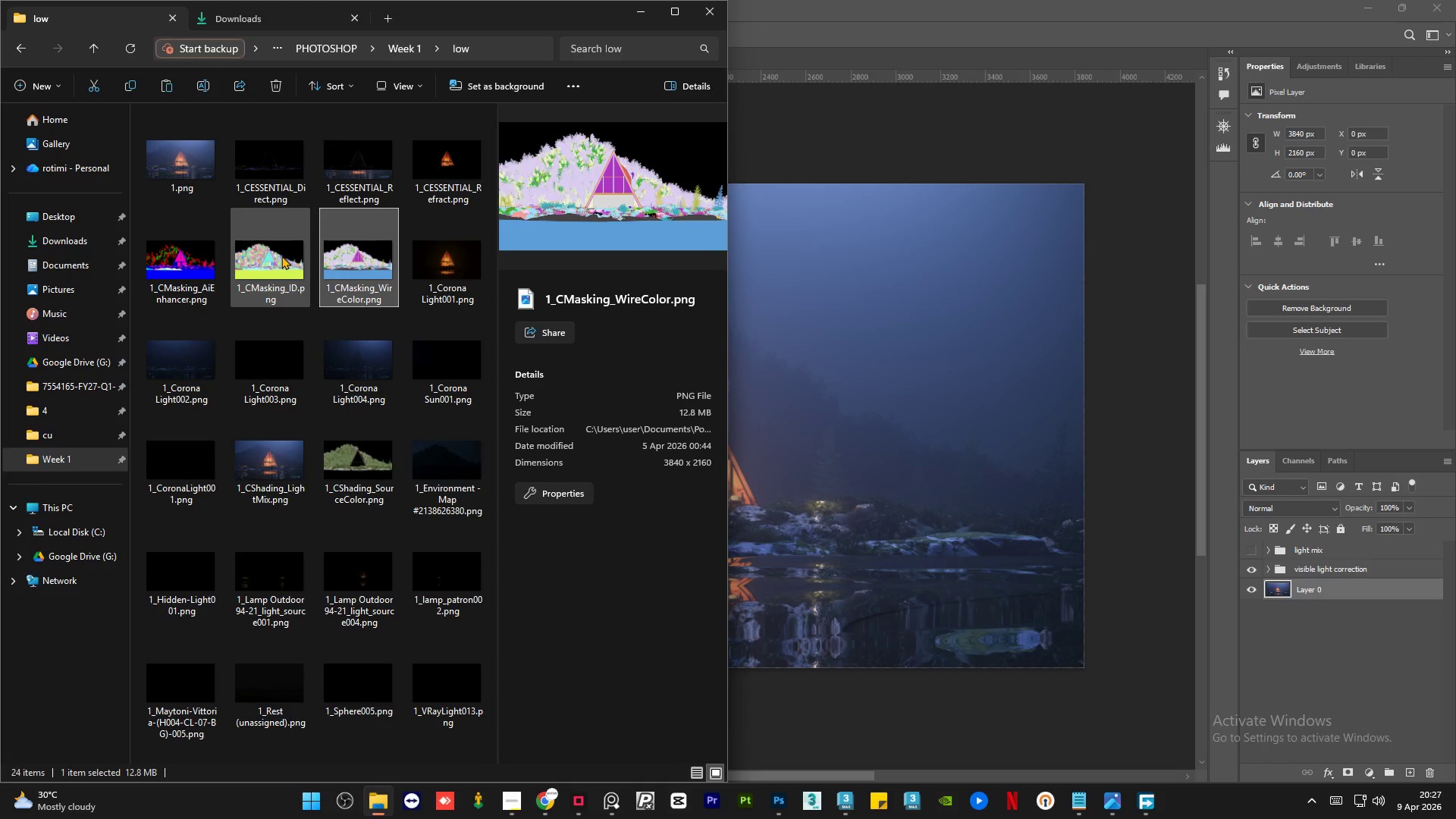 
left_click([281, 256])
 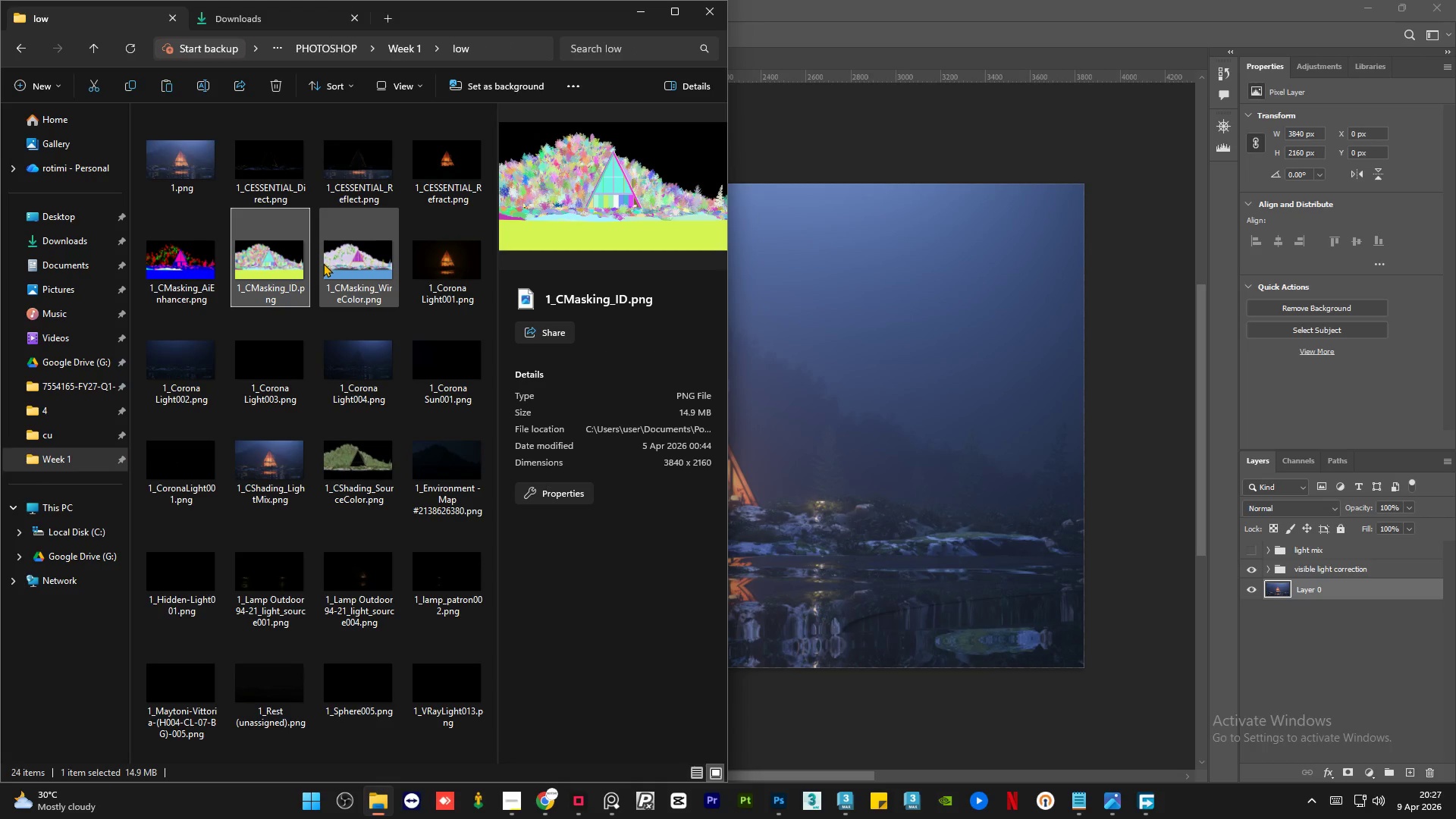 
left_click([337, 266])
 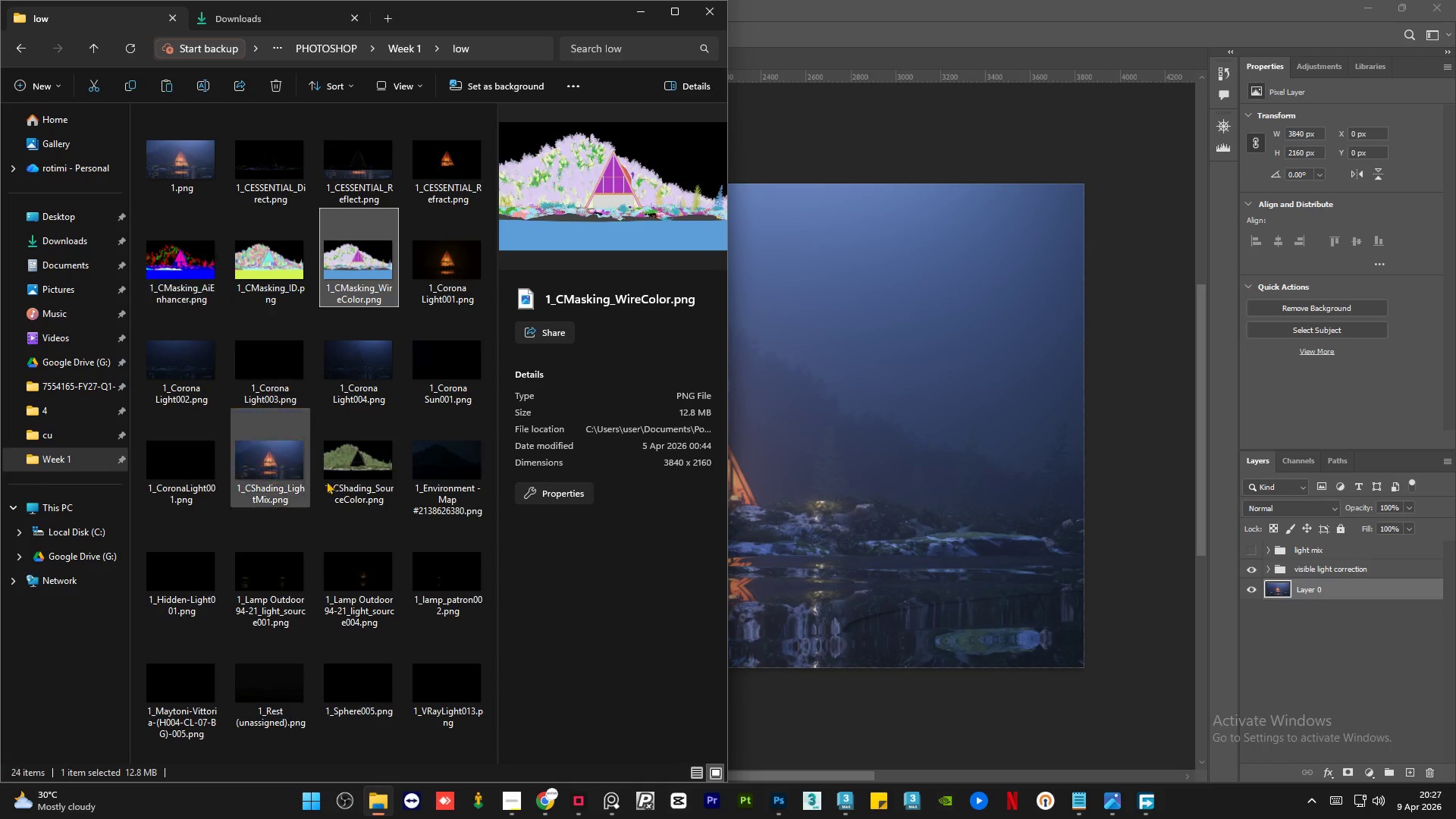 
left_click([348, 457])
 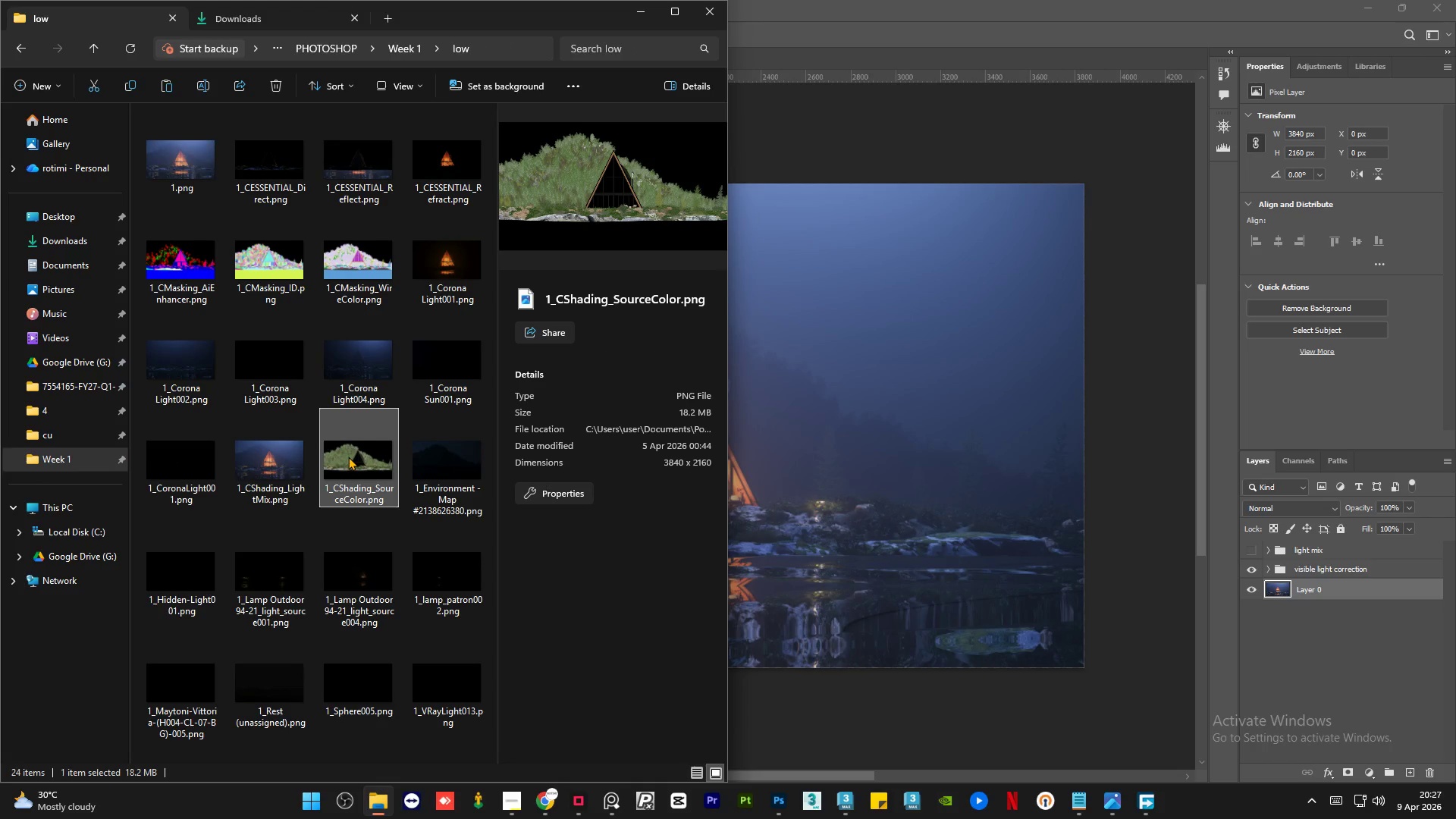 
double_click([348, 457])
 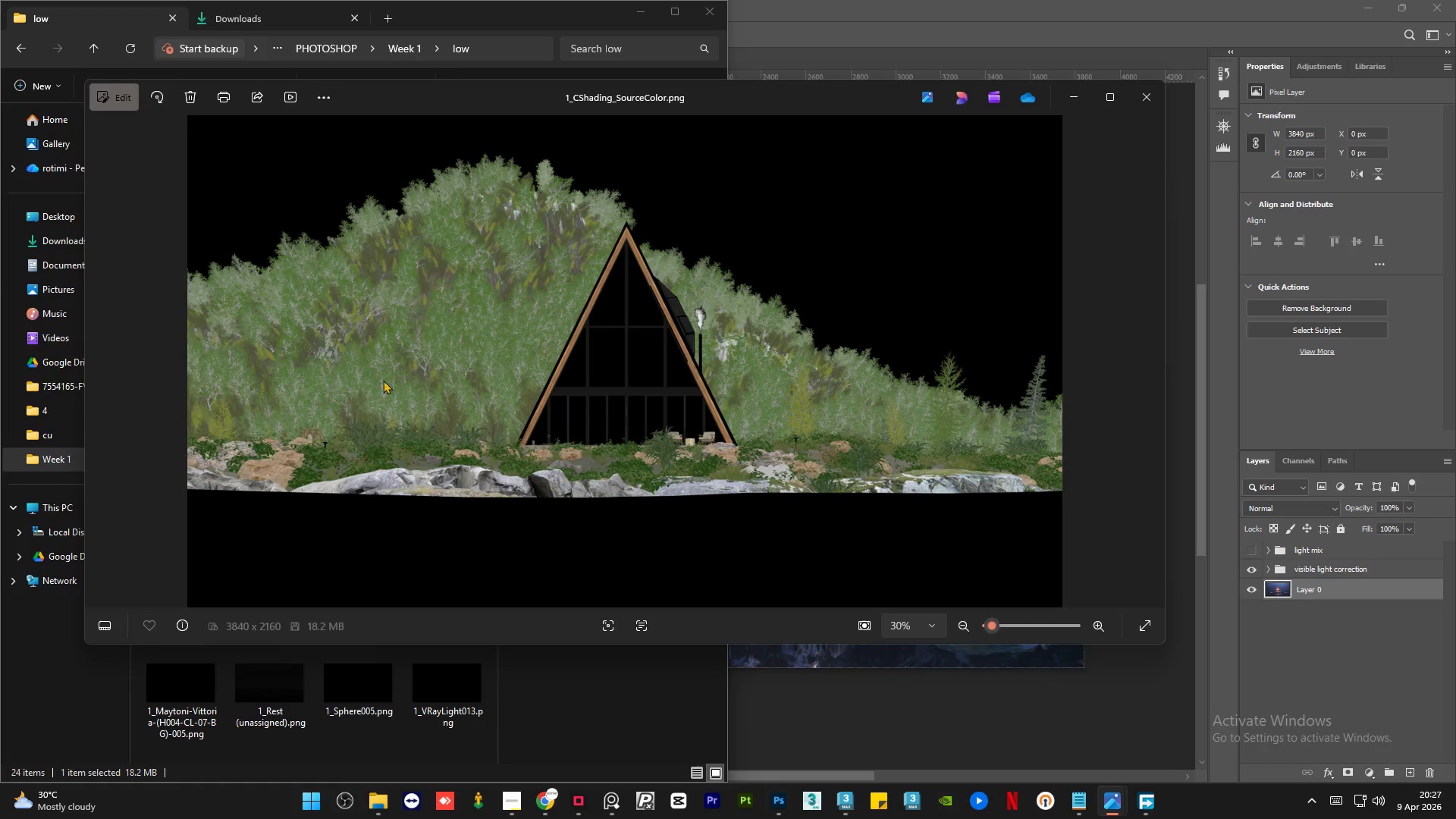 
scroll: coordinate [408, 321], scroll_direction: up, amount: 16.0
 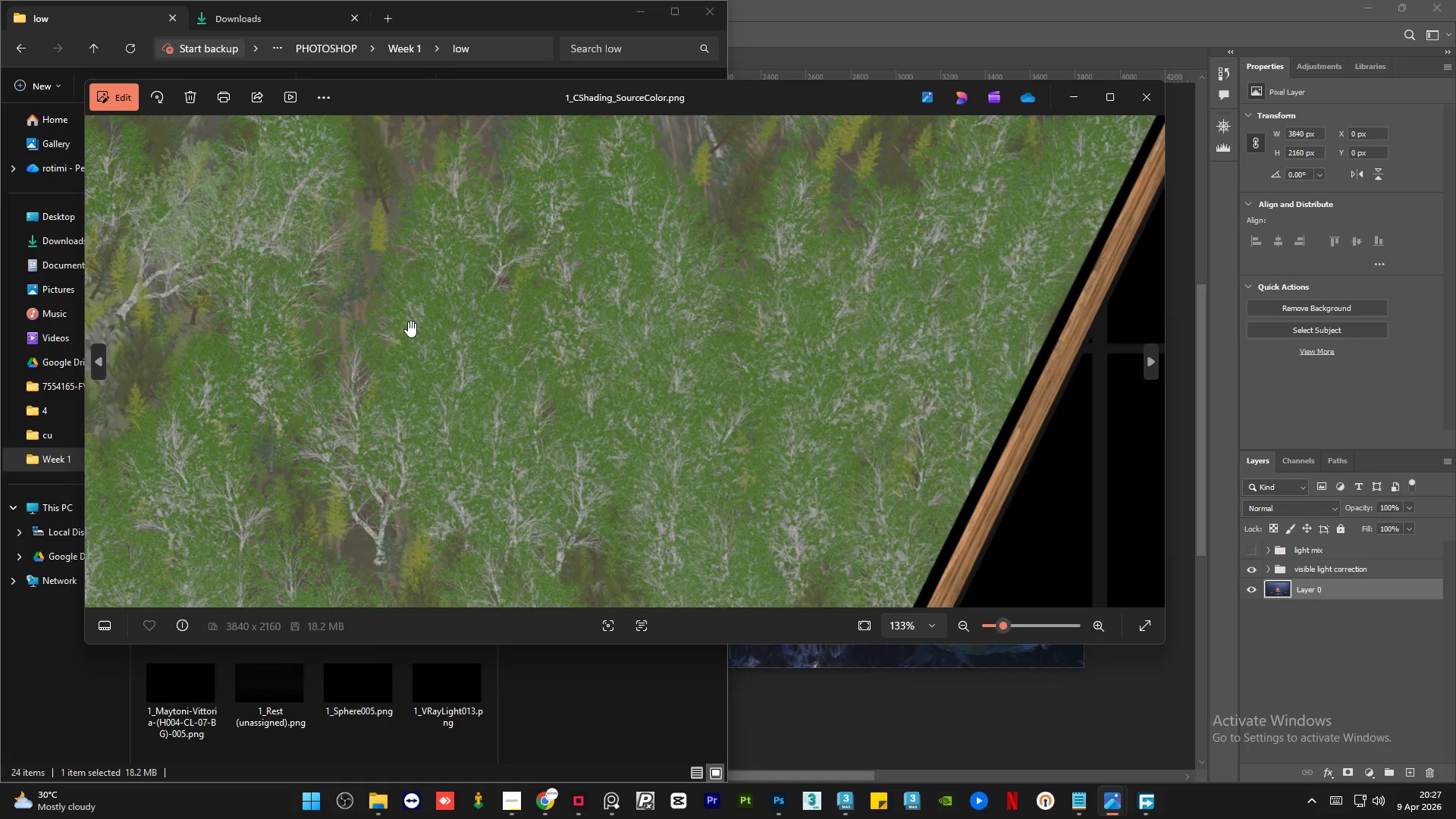 
scroll: coordinate [406, 362], scroll_direction: down, amount: 25.0
 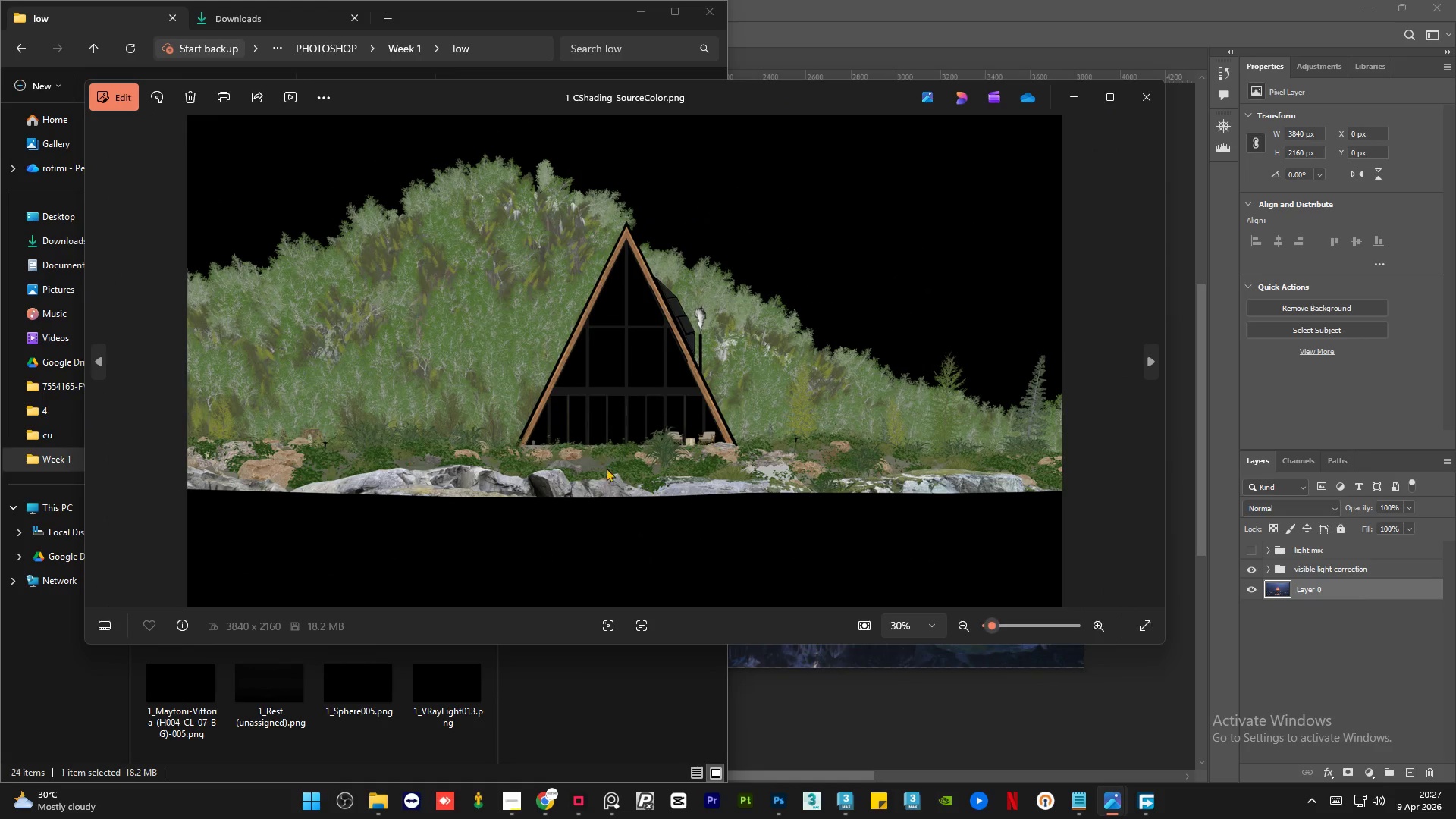 
scroll: coordinate [278, 513], scroll_direction: up, amount: 20.0
 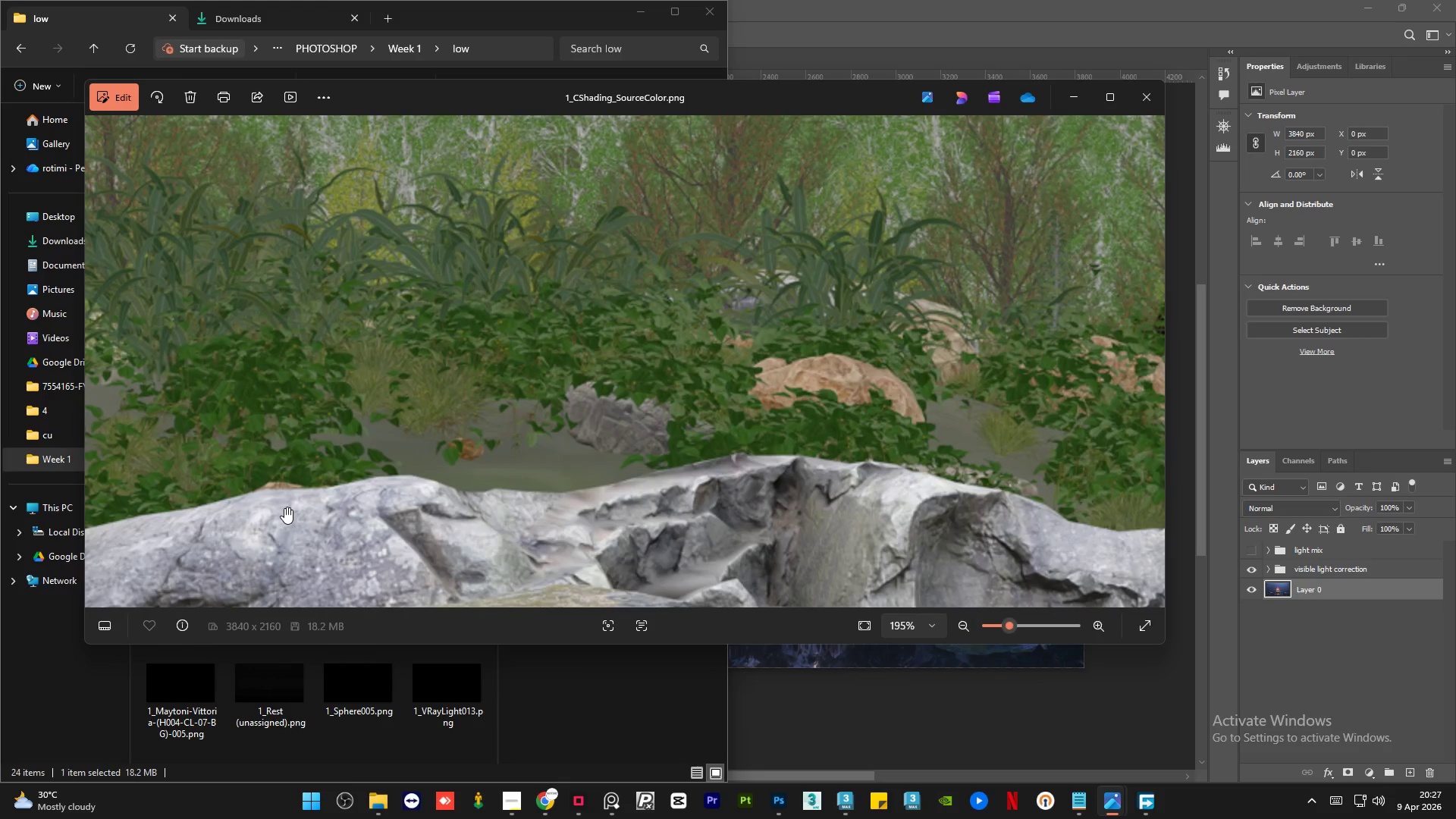 
scroll: coordinate [1027, 451], scroll_direction: down, amount: 9.0
 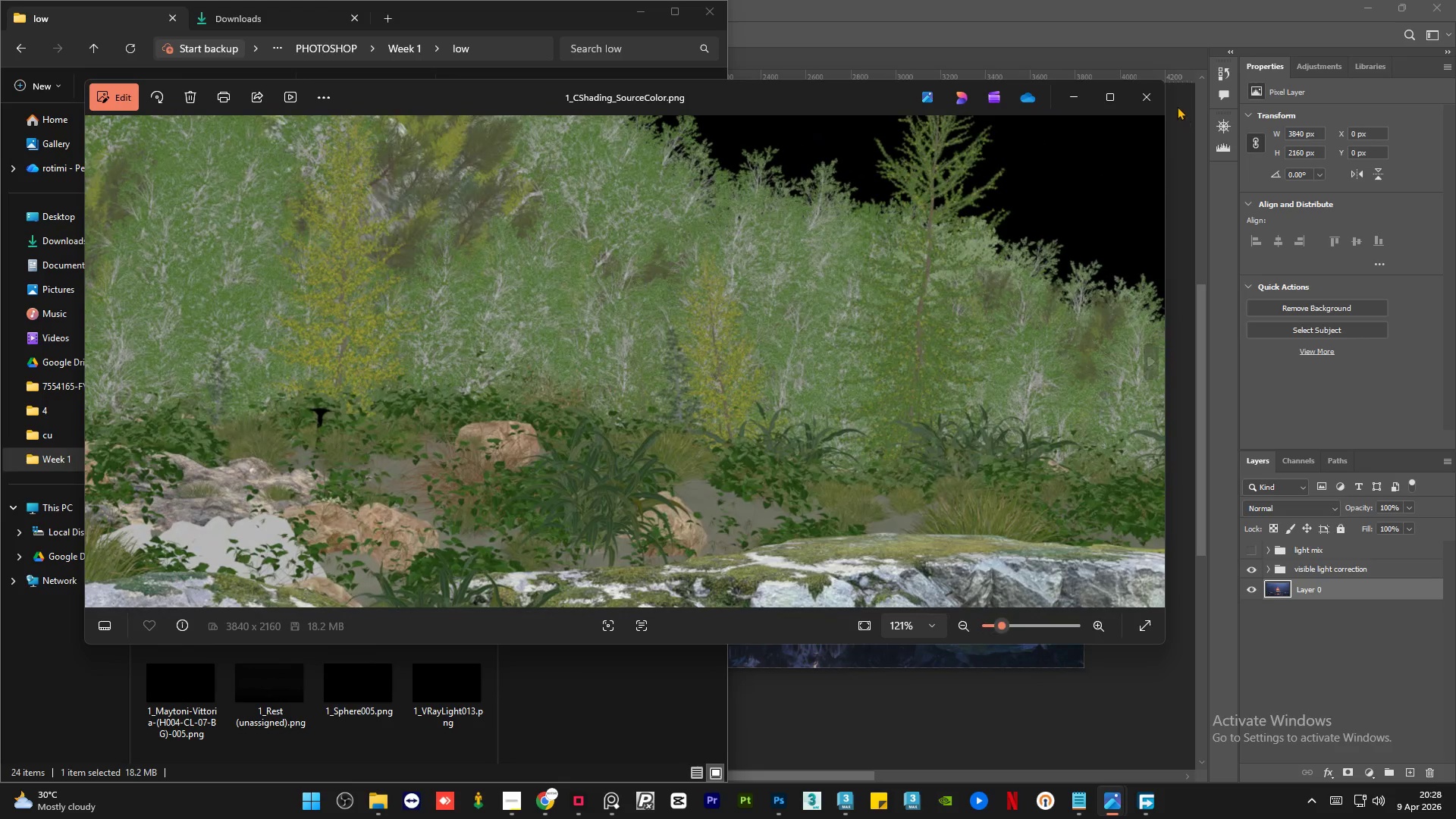 
left_click([1144, 95])
 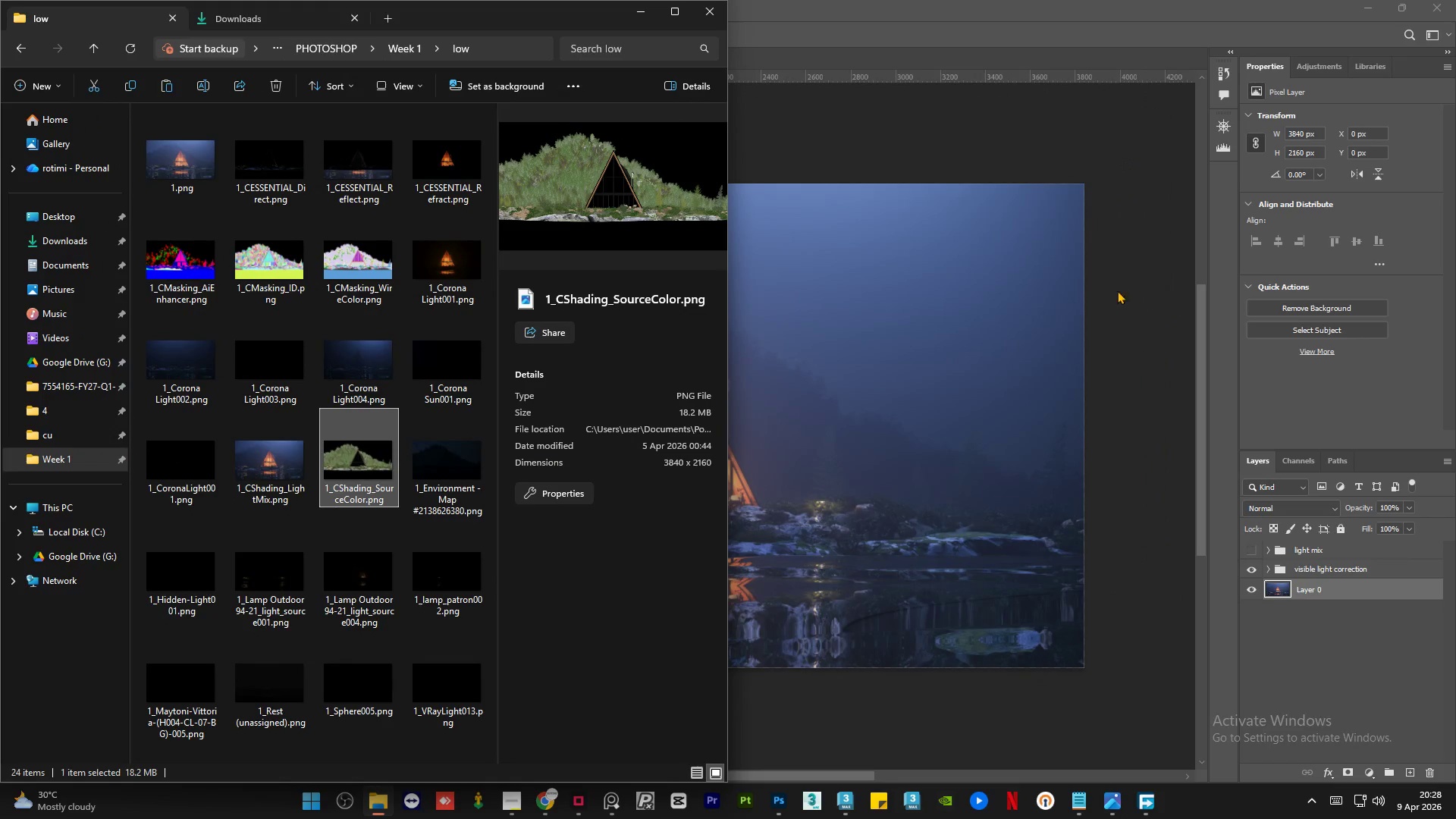 
left_click([1119, 309])
 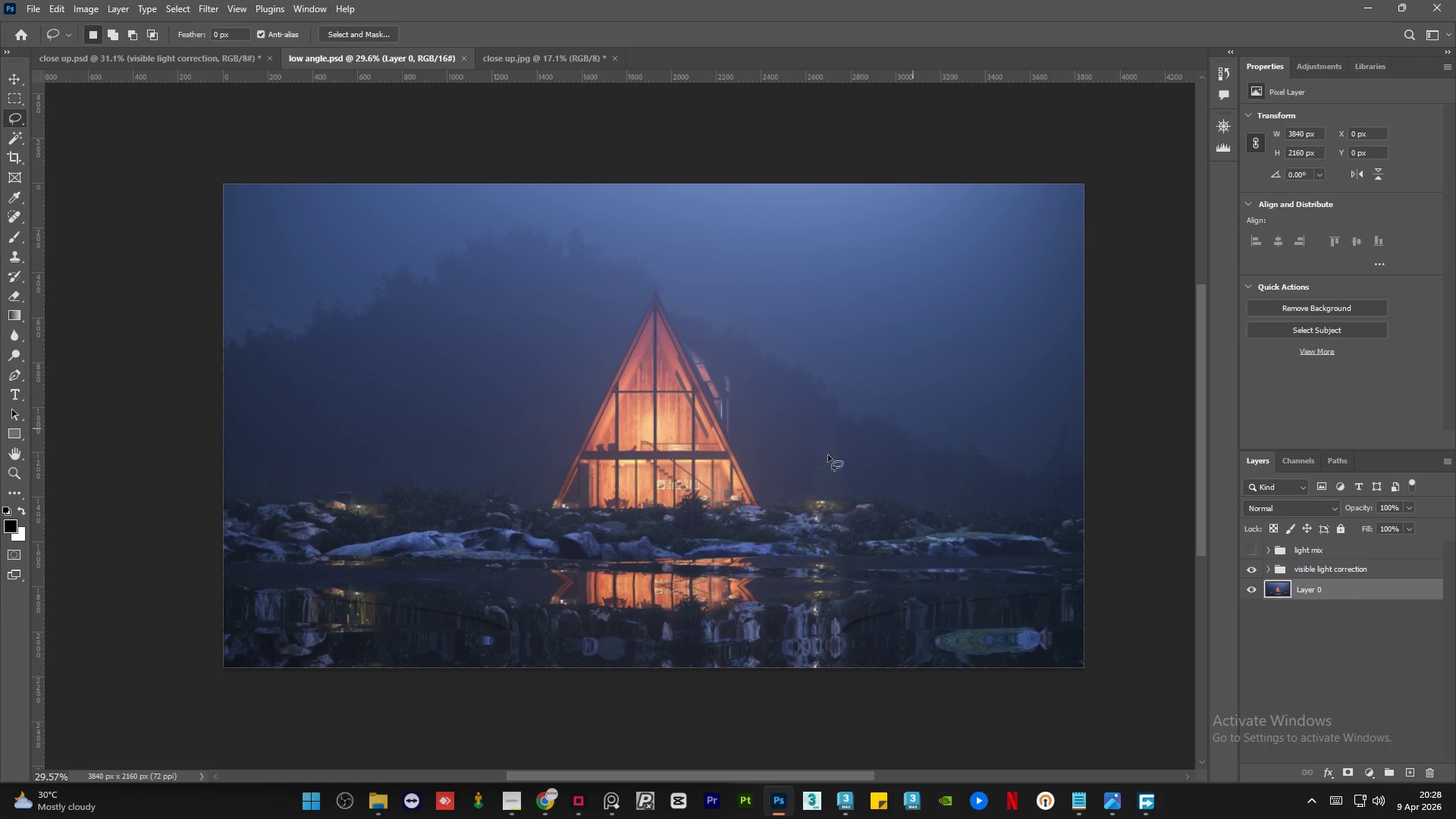 
hold_key(key=AltLeft, duration=1.51)
scroll: coordinate [916, 541], scroll_direction: up, amount: 13.0
 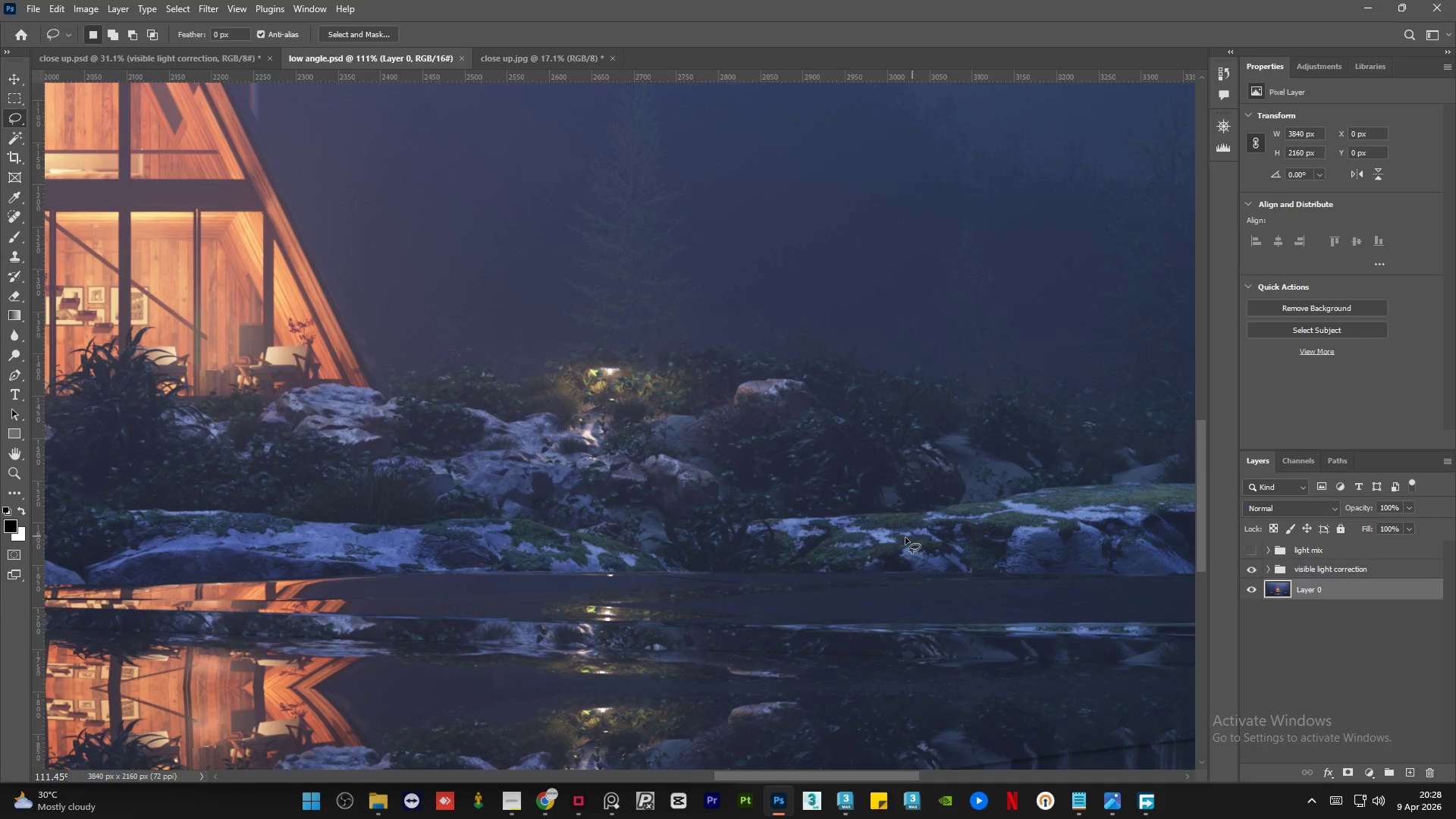 
hold_key(key=AltLeft, duration=0.83)
 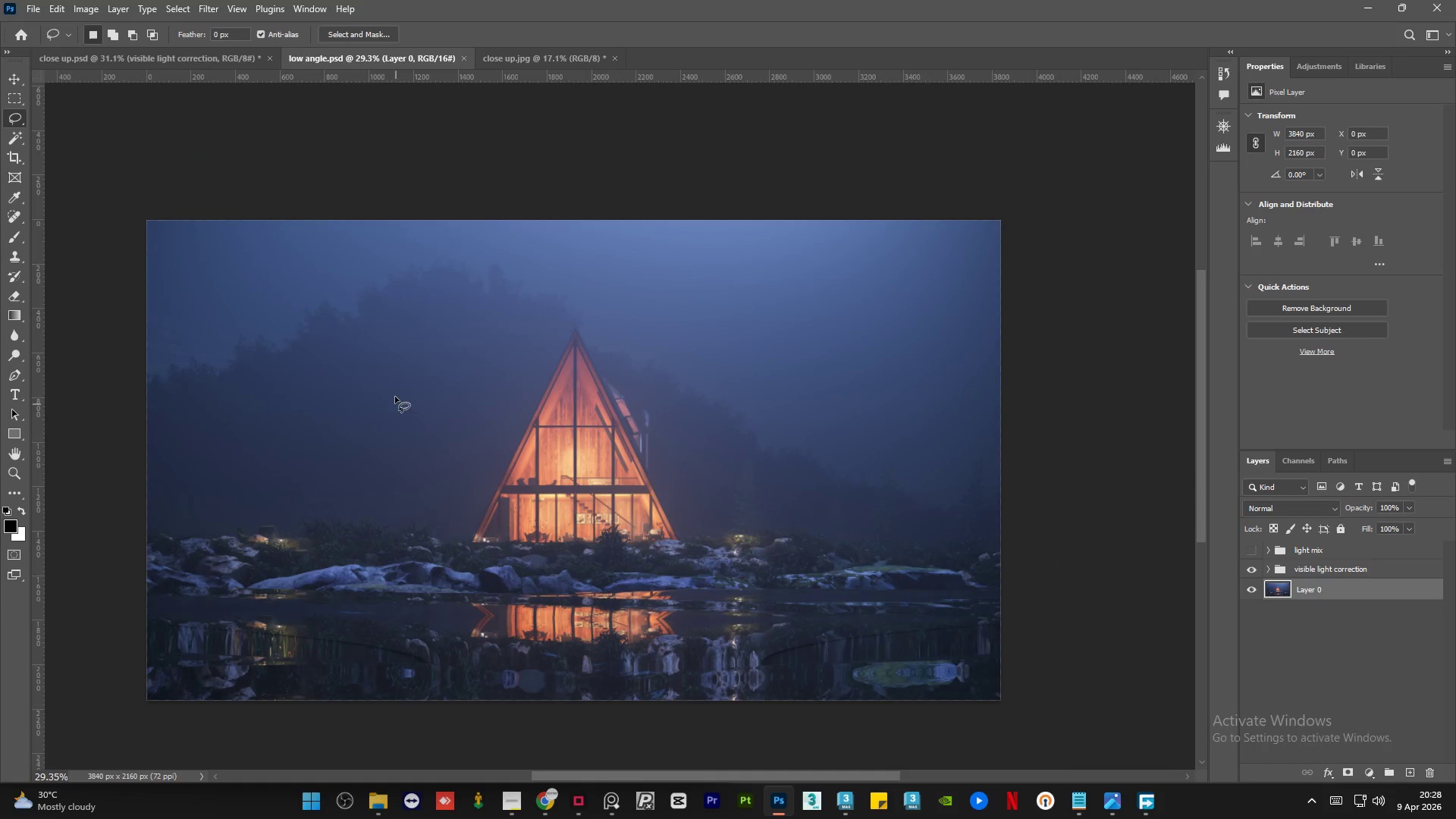 
hold_key(key=AltLeft, duration=4.17)
 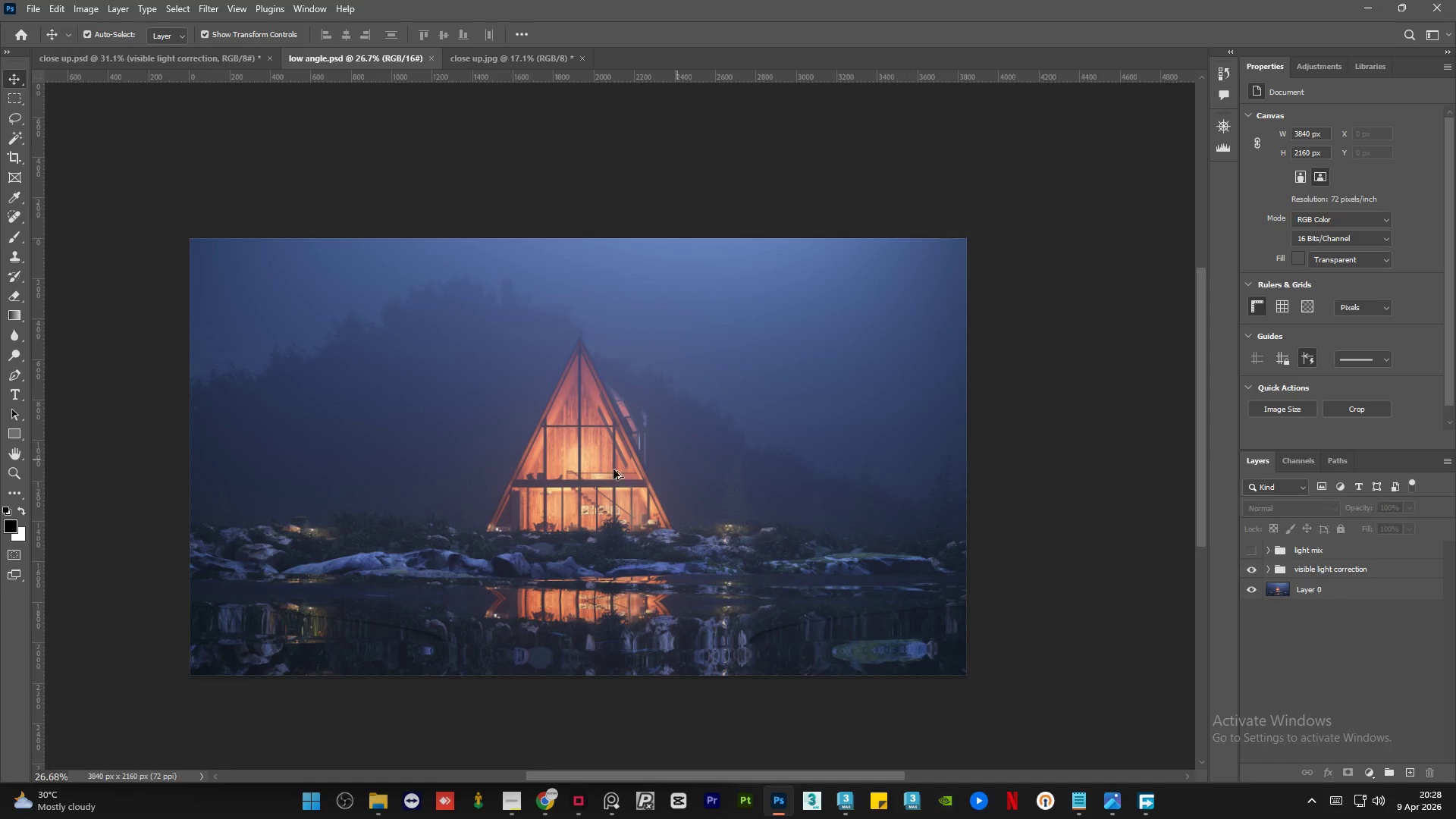 
scroll: coordinate [838, 554], scroll_direction: down, amount: 14.0
 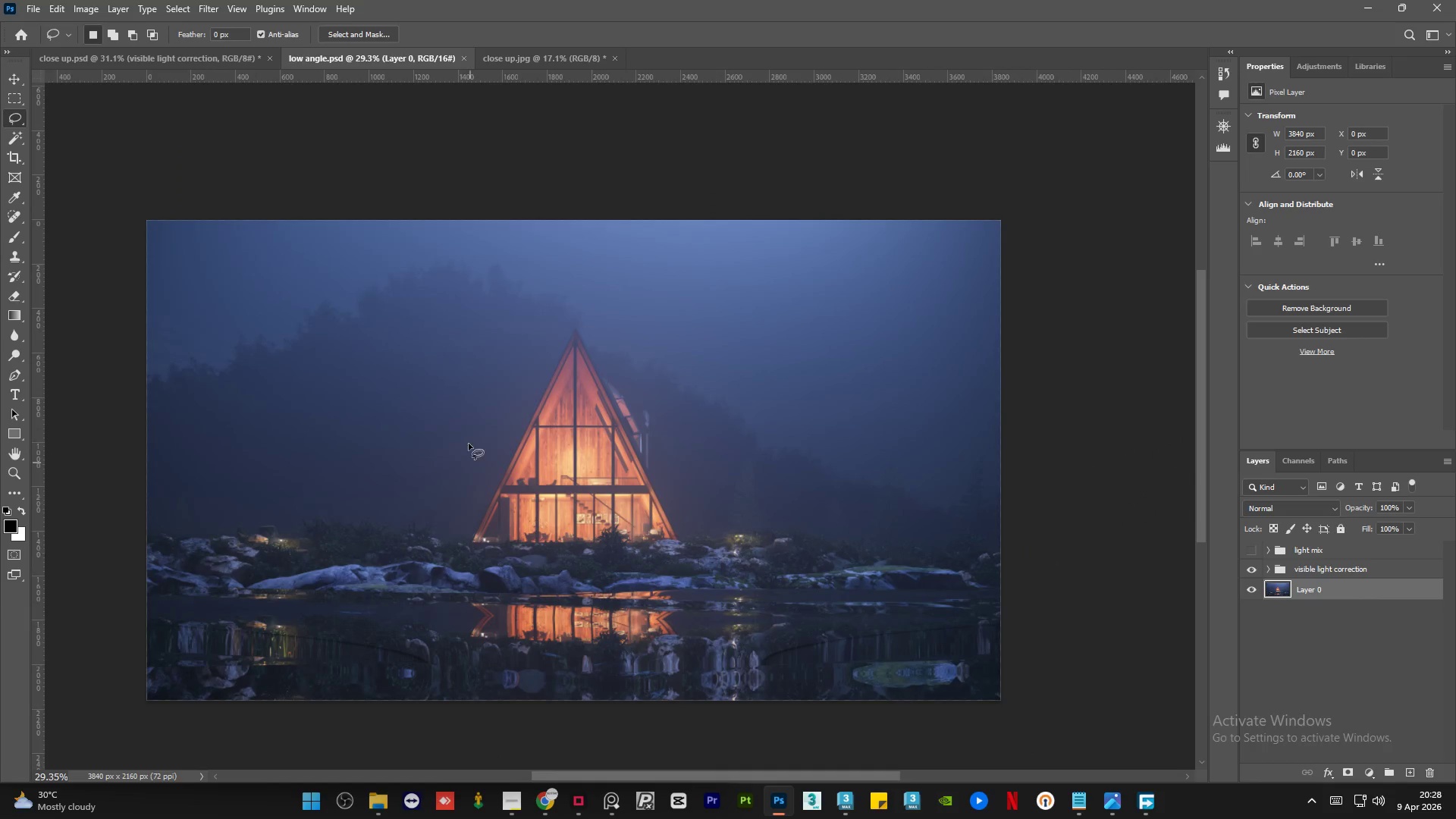 
left_click([17, 74])
 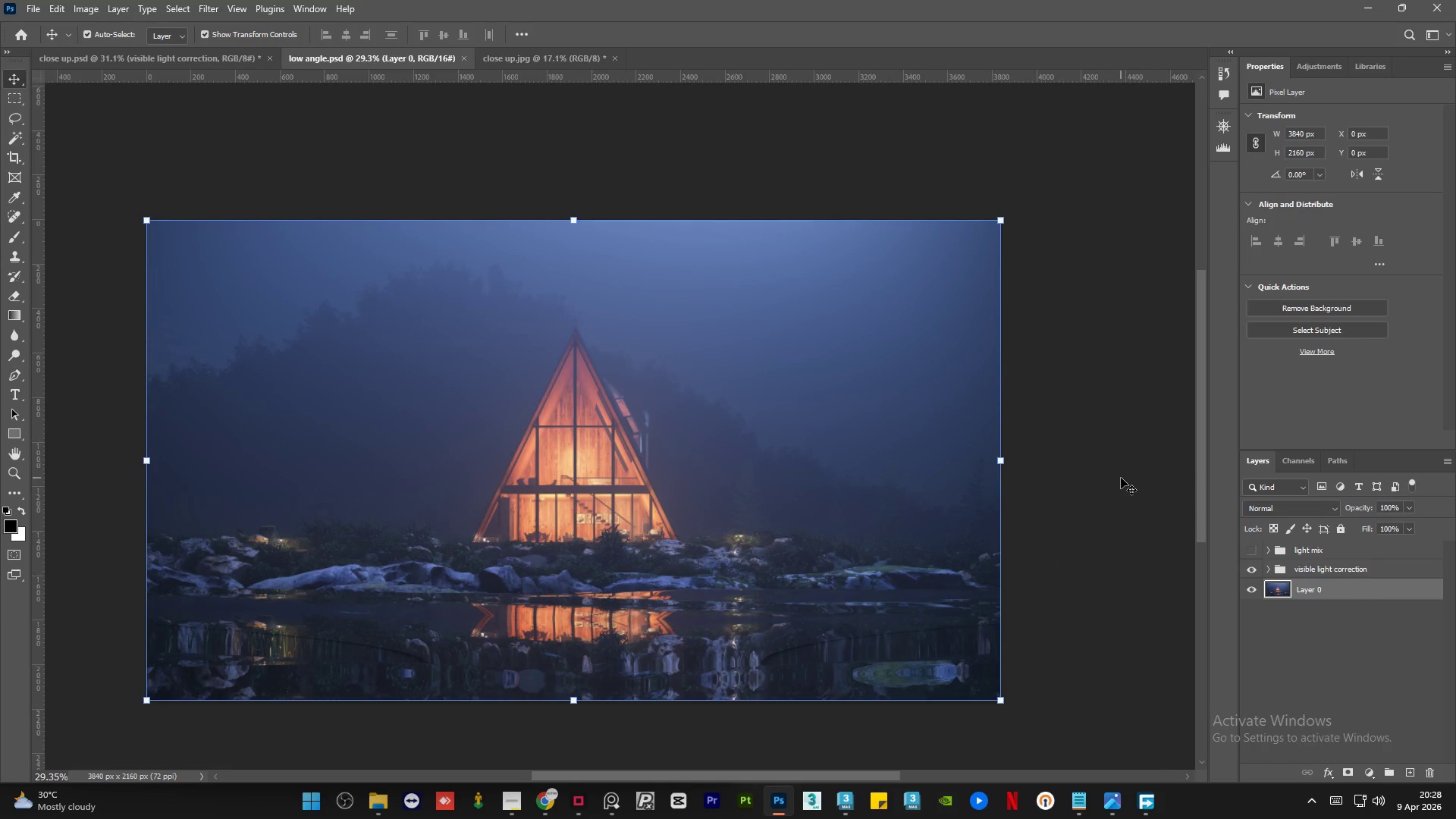 
left_click([1121, 479])
 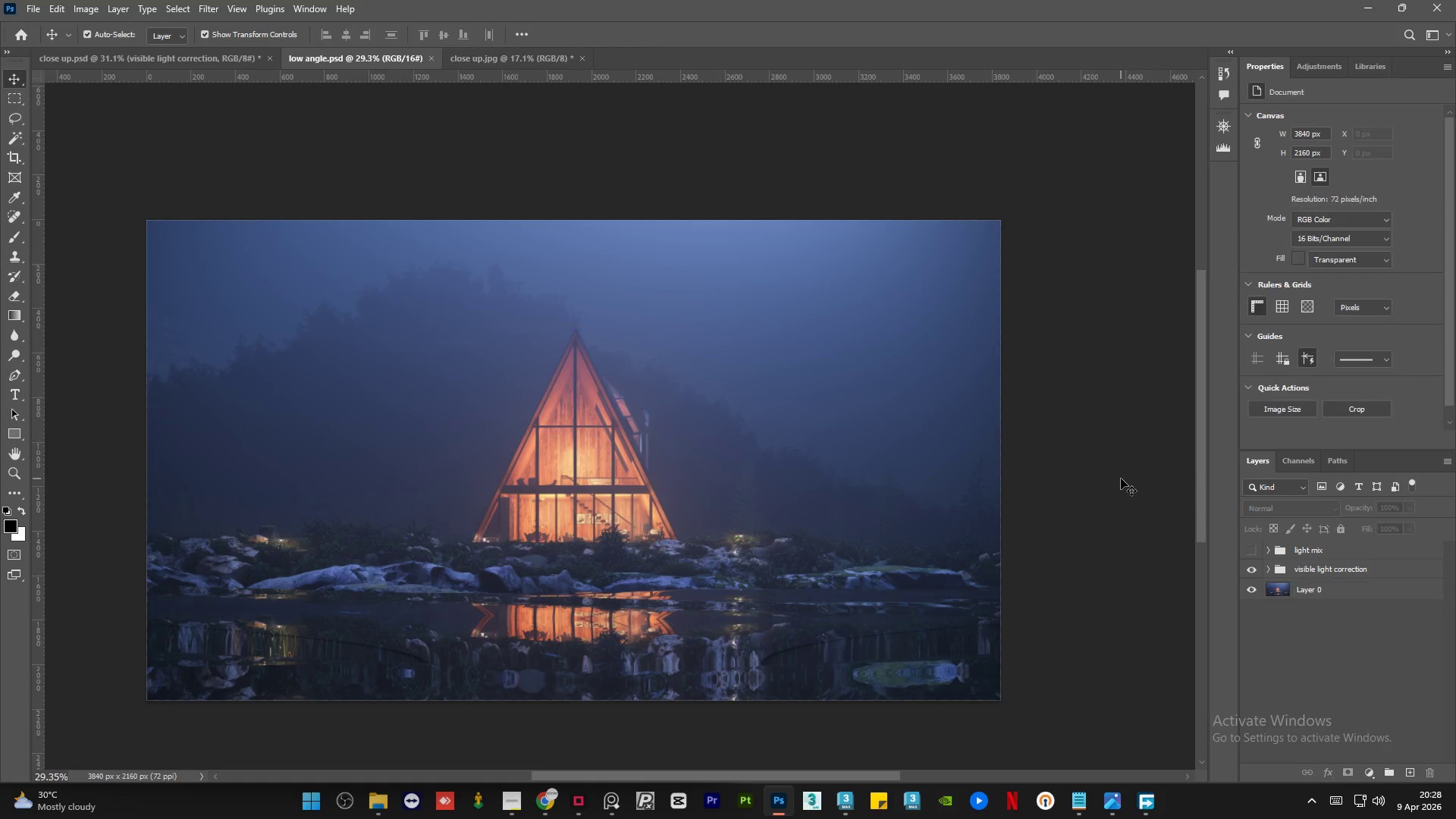 
hold_key(key=AltLeft, duration=1.44)
scroll: coordinate [1121, 479], scroll_direction: down, amount: 1.0
 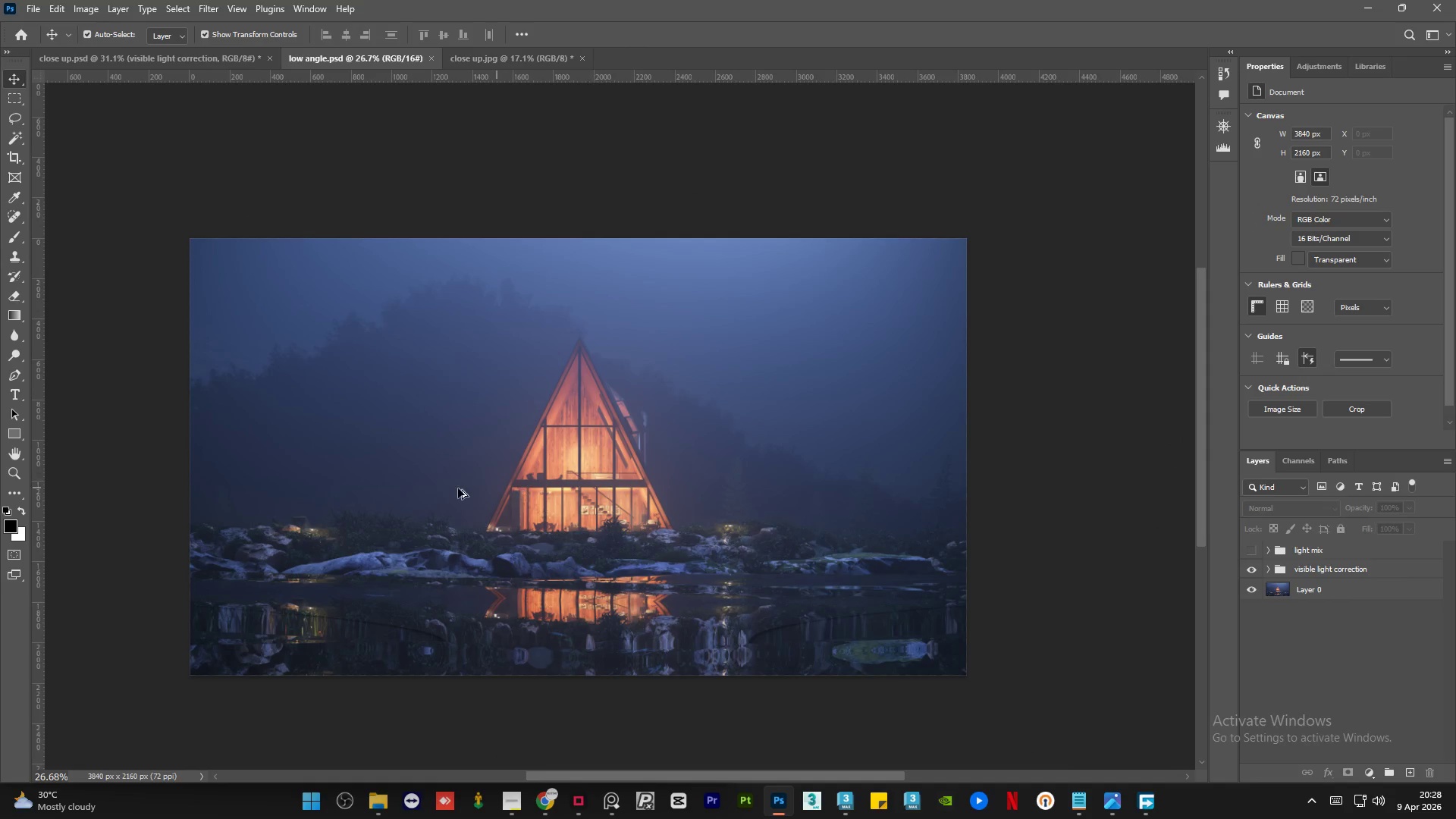 
scroll: coordinate [435, 489], scroll_direction: up, amount: 2.0
 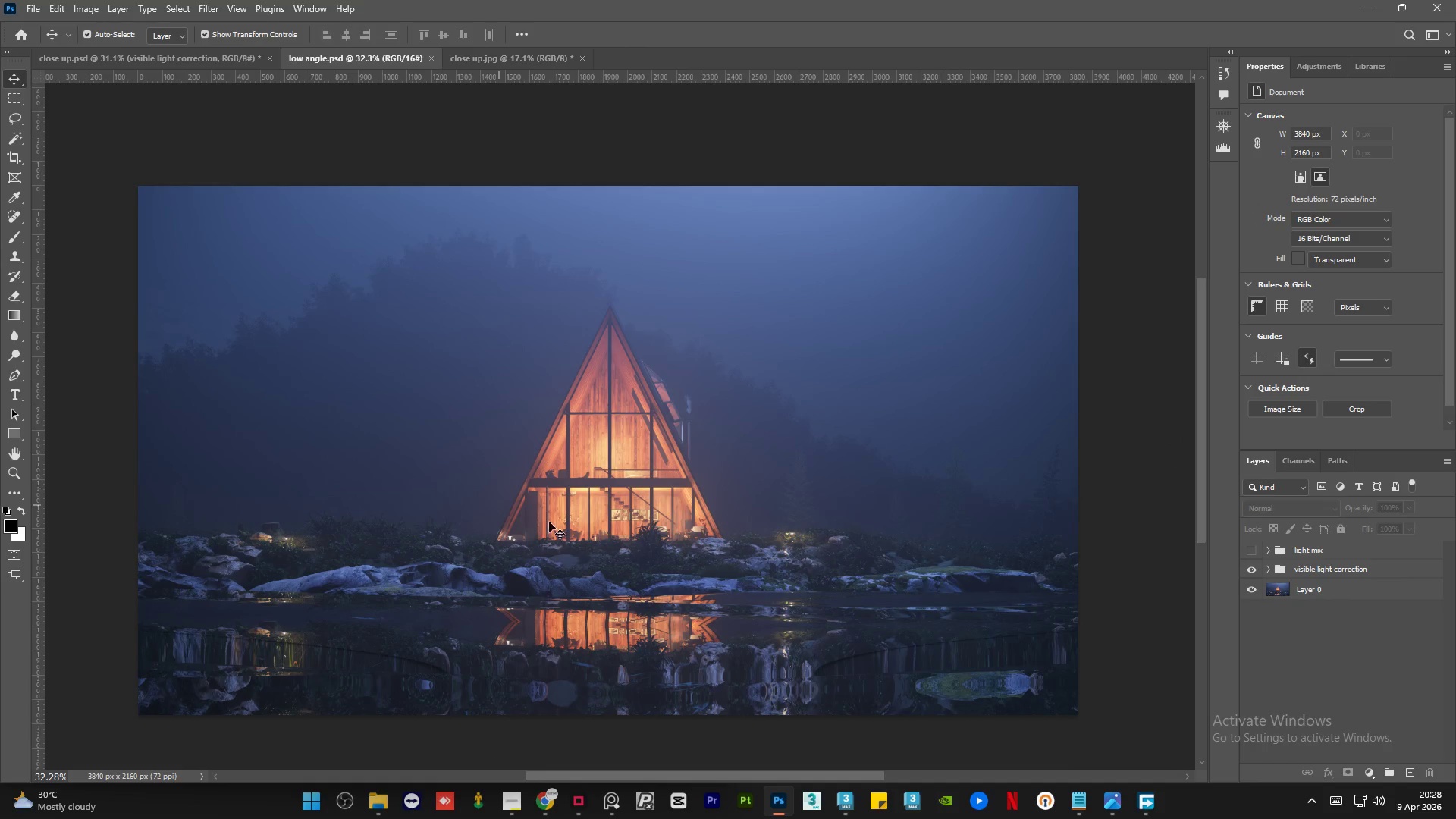 
scroll: coordinate [576, 529], scroll_direction: down, amount: 1.0
 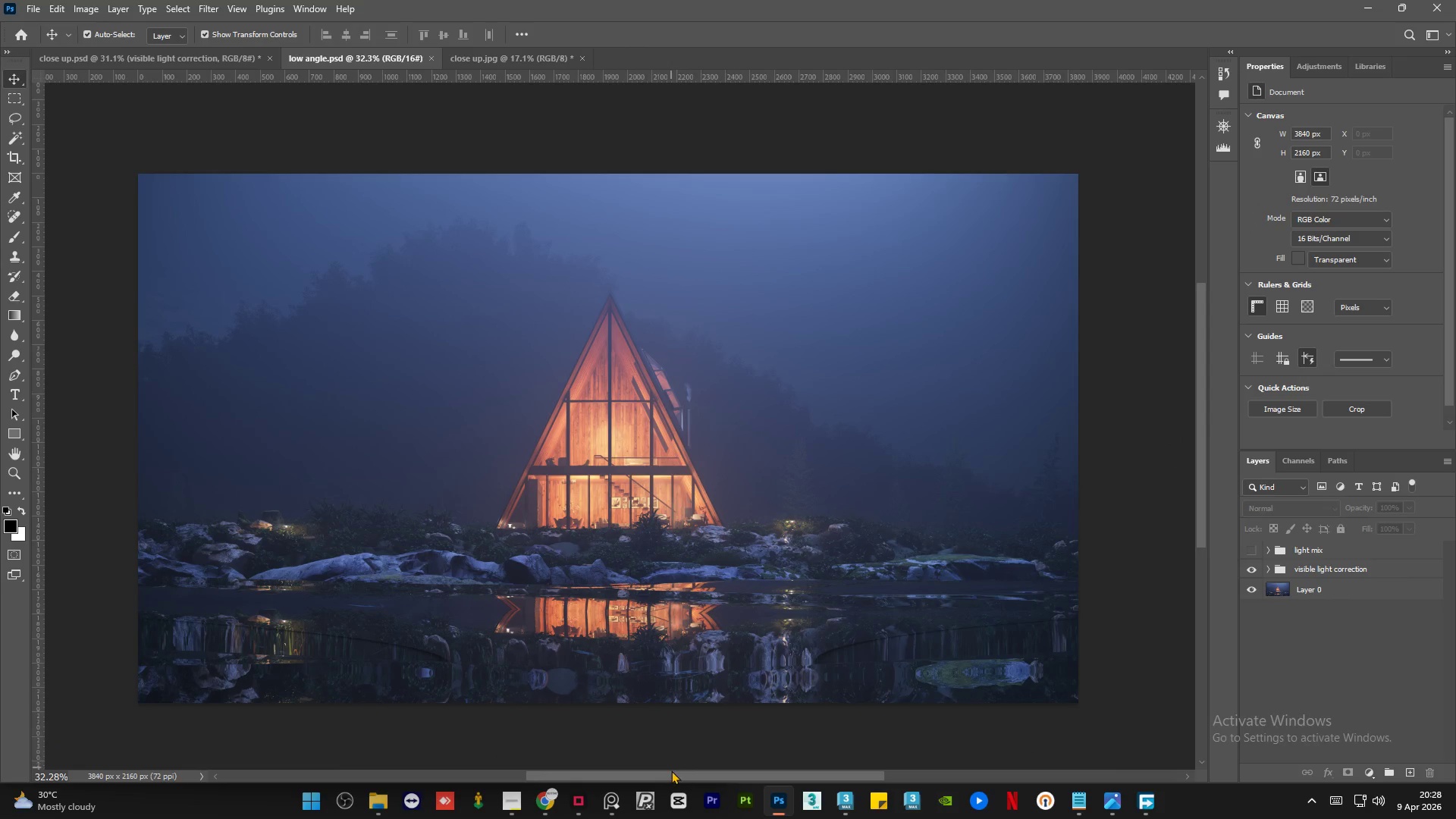 
left_click_drag(start_coordinate=[671, 770], to_coordinate=[659, 774])
 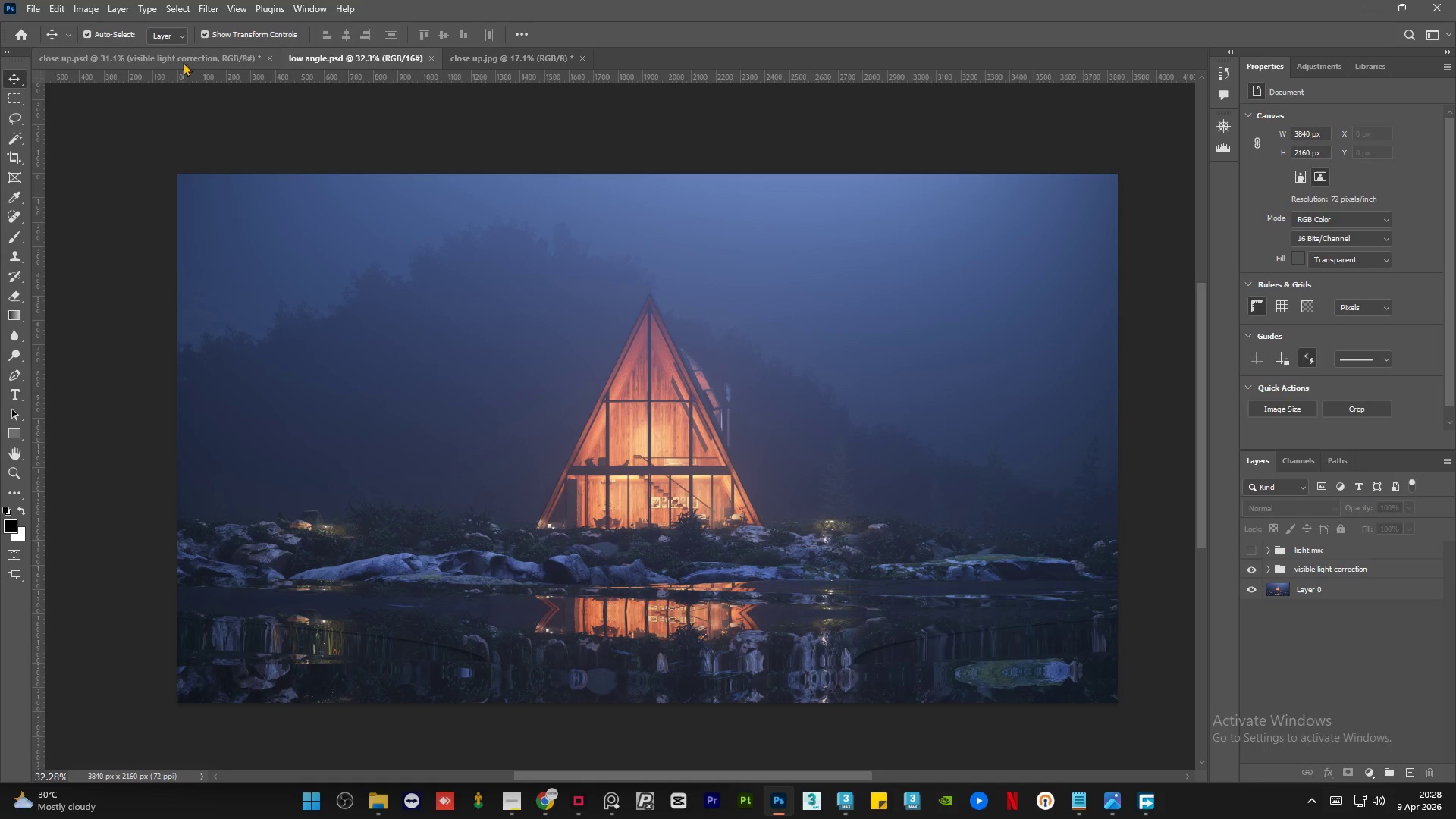 
left_click([183, 62])
 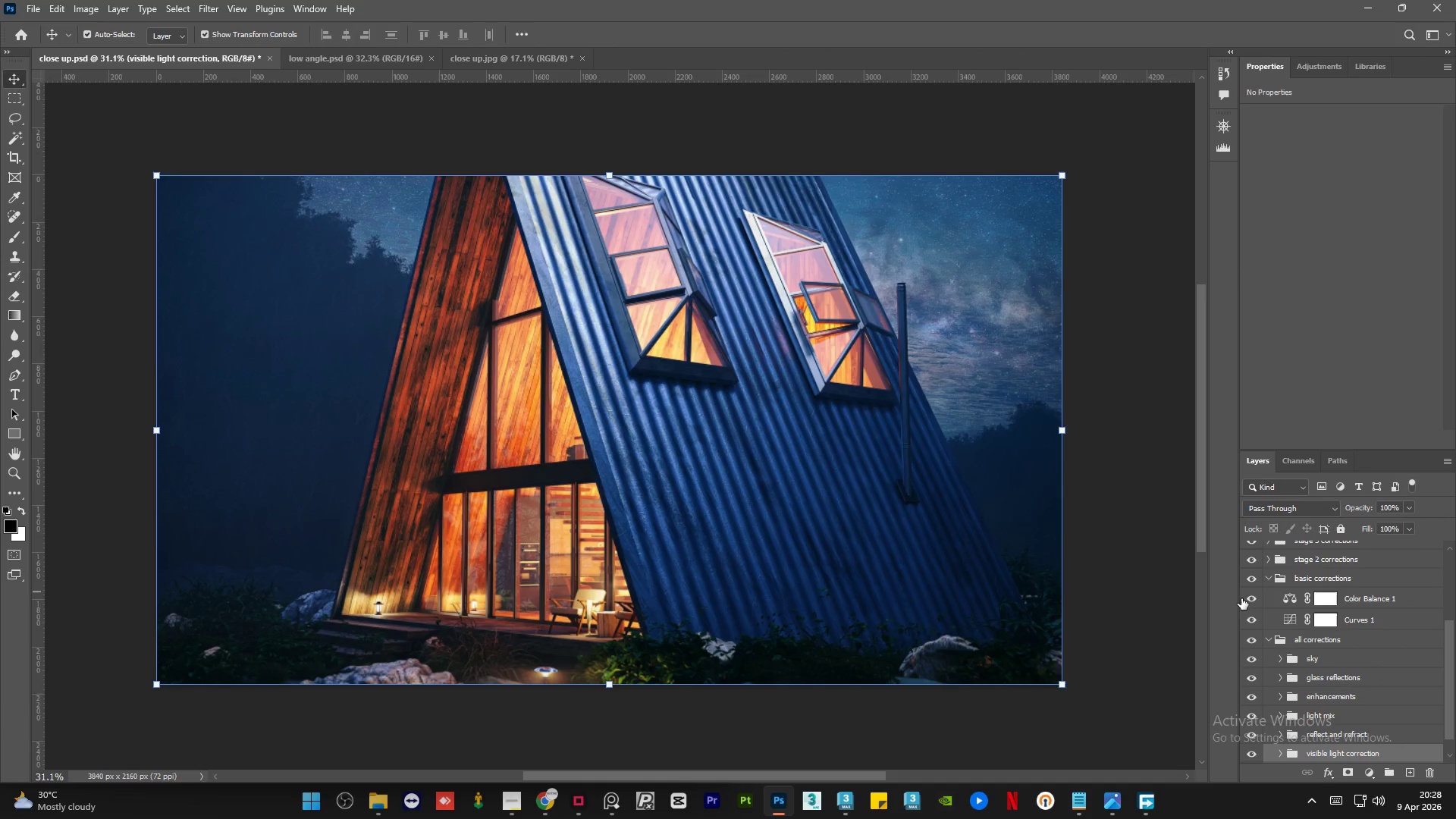 
scroll: coordinate [1430, 691], scroll_direction: down, amount: 5.0
 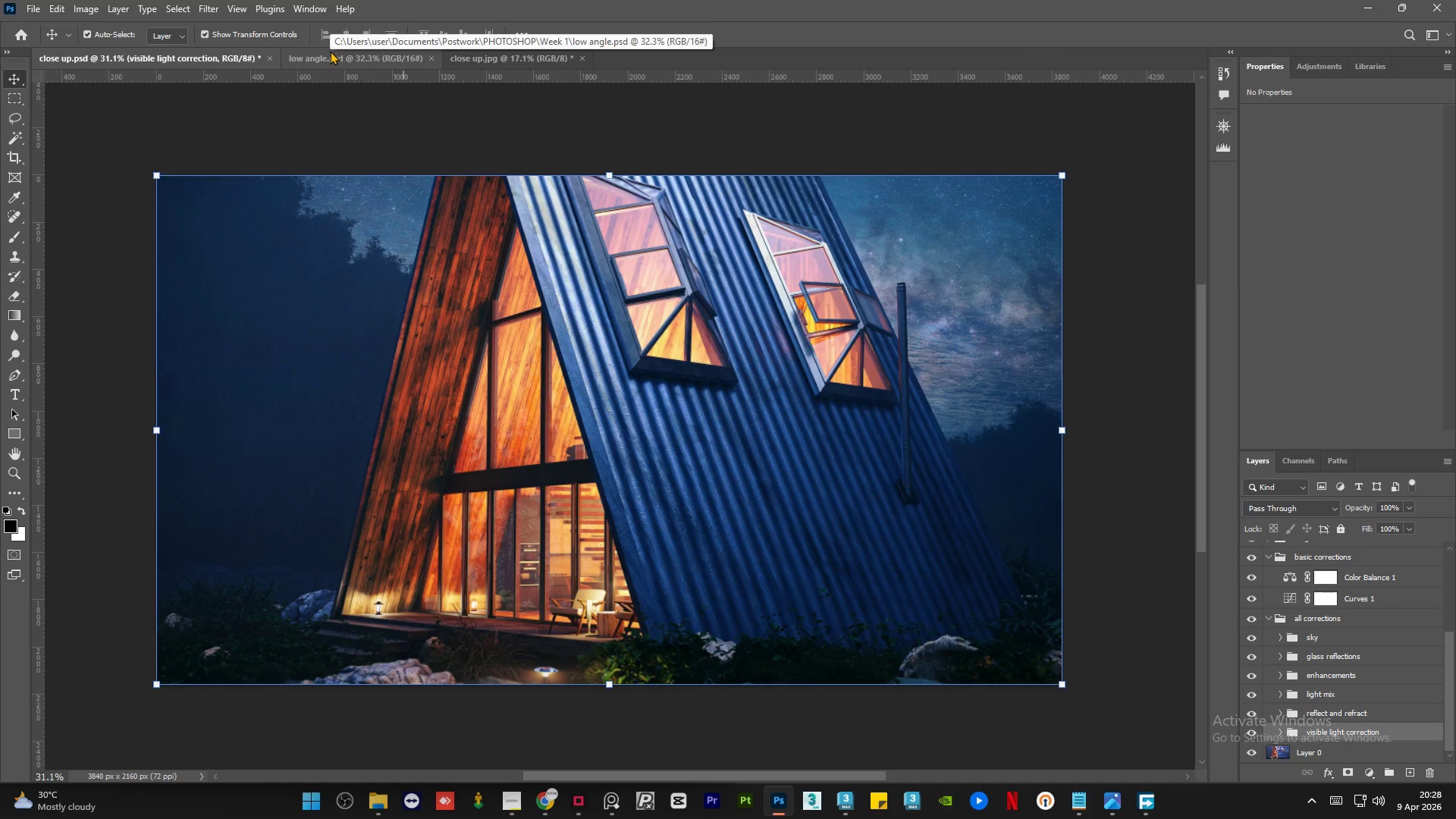 
left_click([330, 51])
 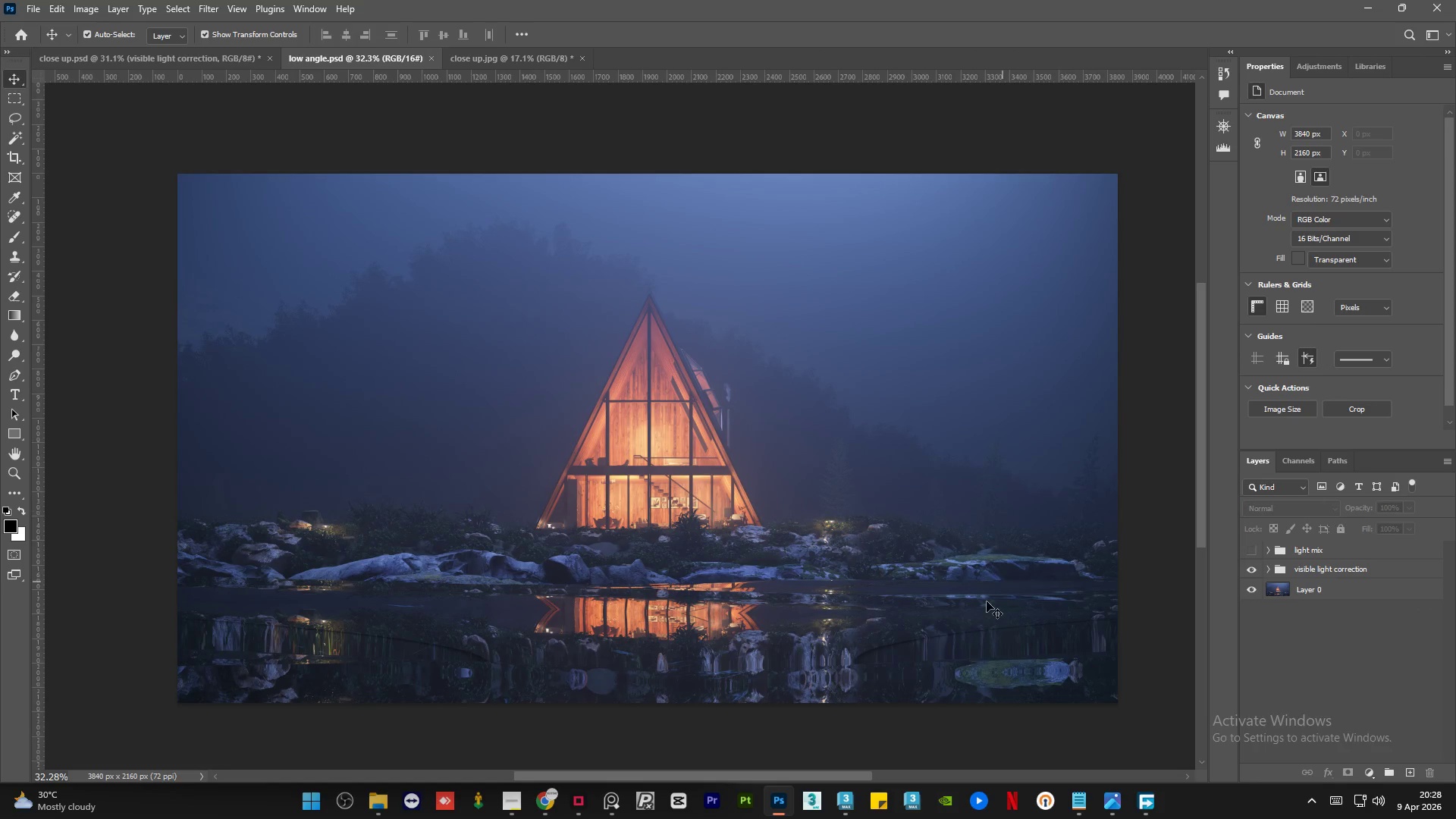 
hold_key(key=ShiftLeft, duration=0.67)
hold_key(key=ShiftLeft, duration=1.16)
scroll: coordinate [994, 557], scroll_direction: down, amount: 7.0
 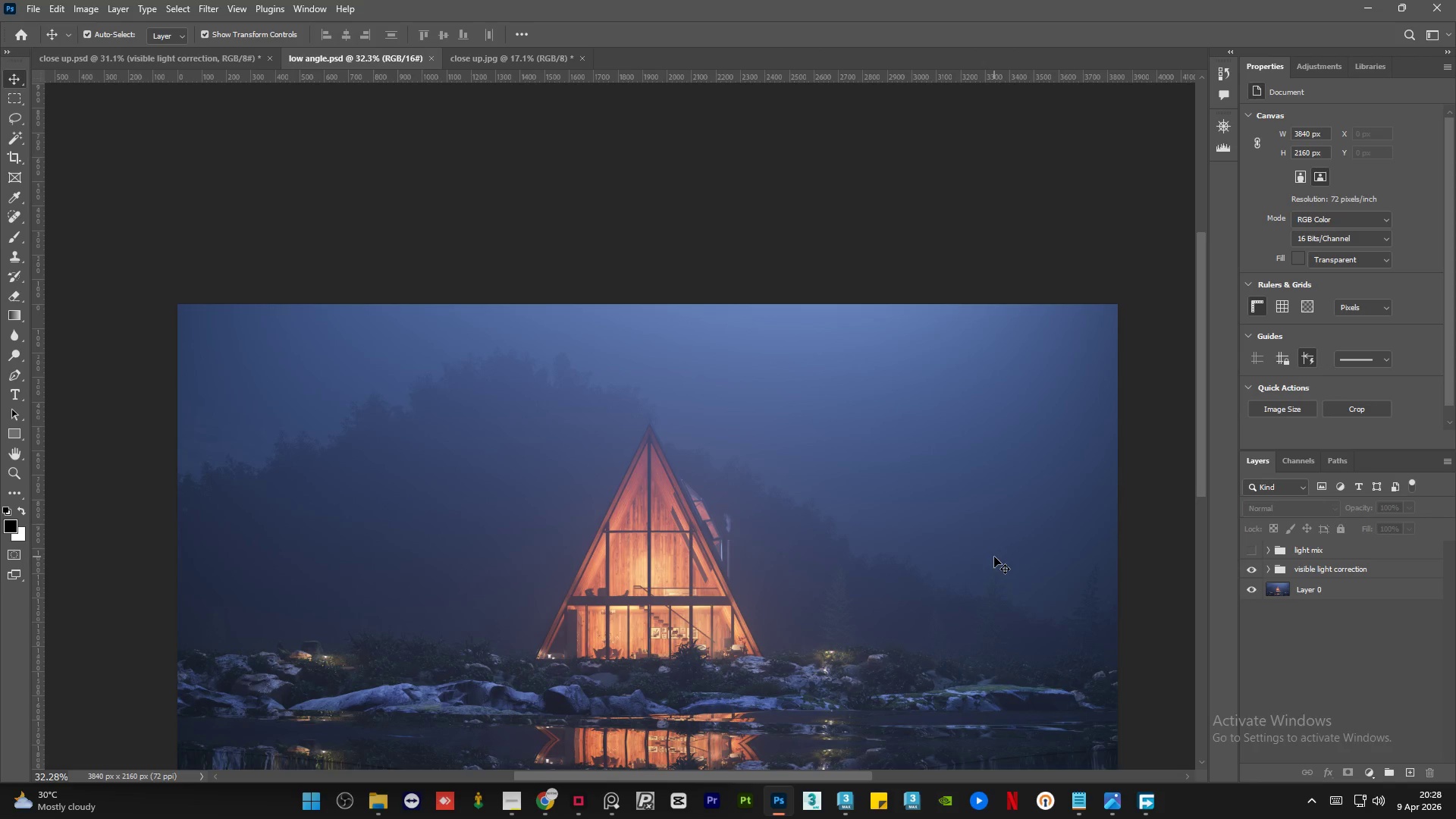 
hold_key(key=ControlLeft, duration=1.5)
 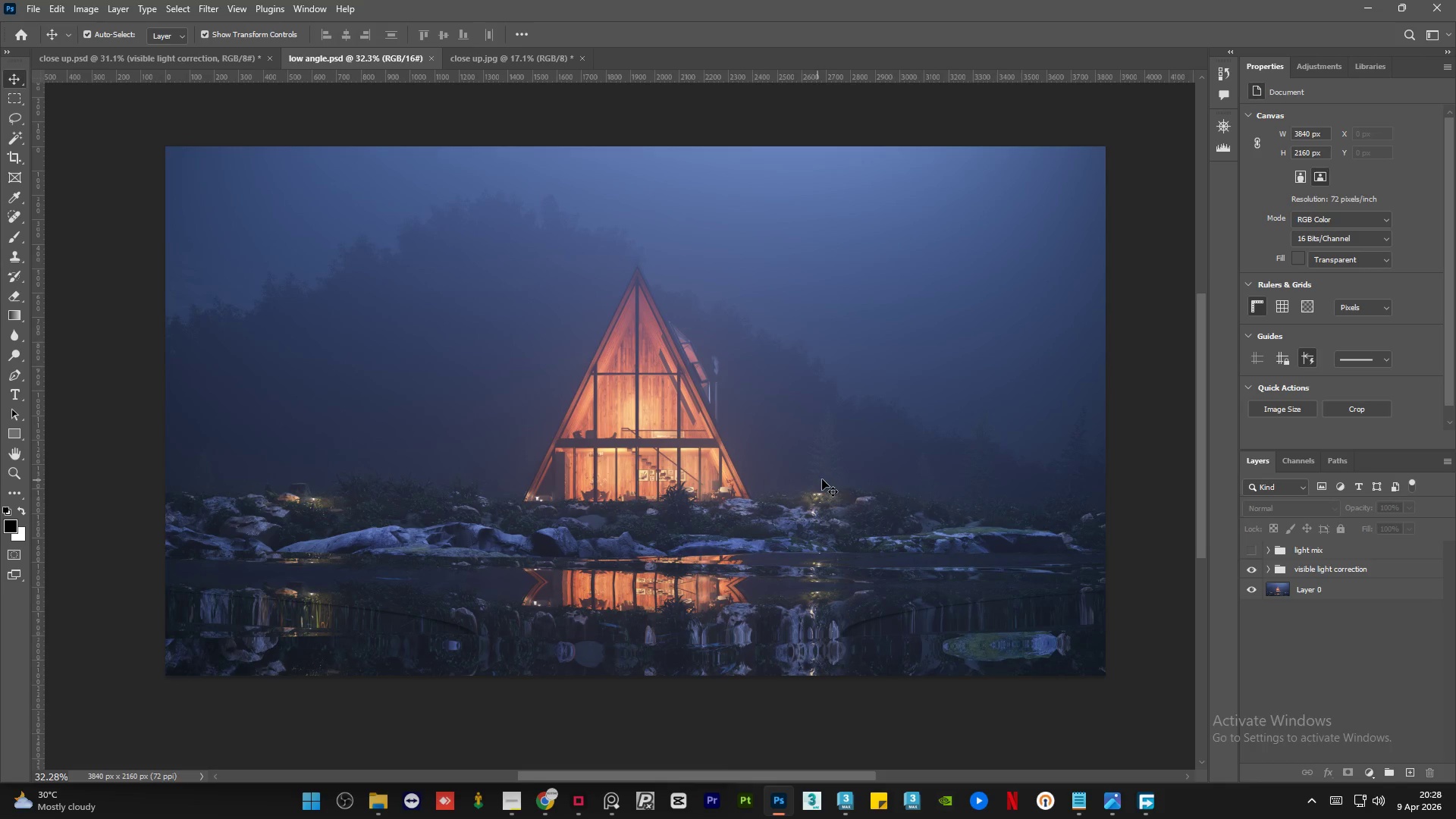 
scroll: coordinate [896, 512], scroll_direction: down, amount: 14.0
 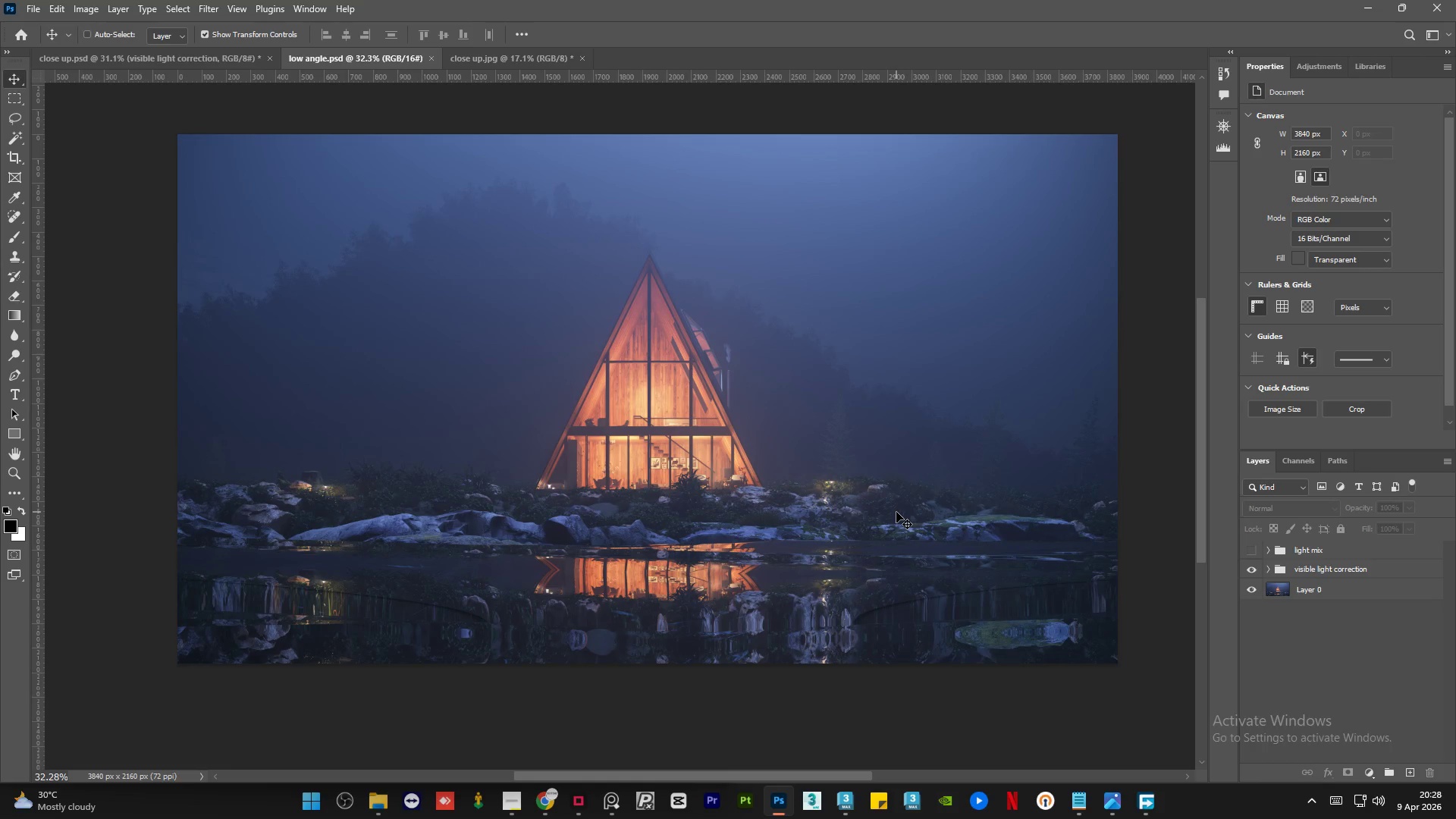 
key(Control+ControlLeft)
 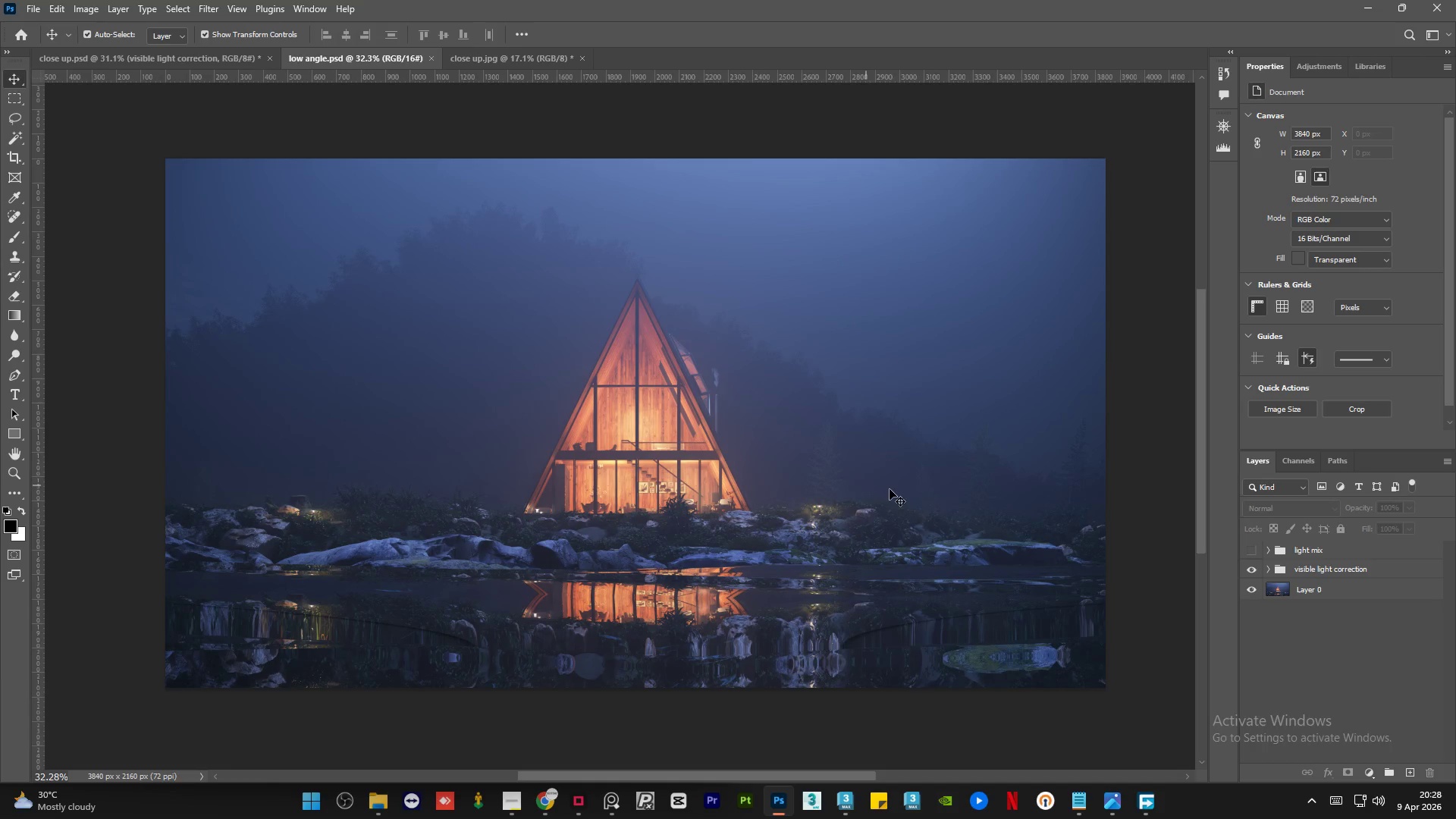 
hold_key(key=AltLeft, duration=0.64)
 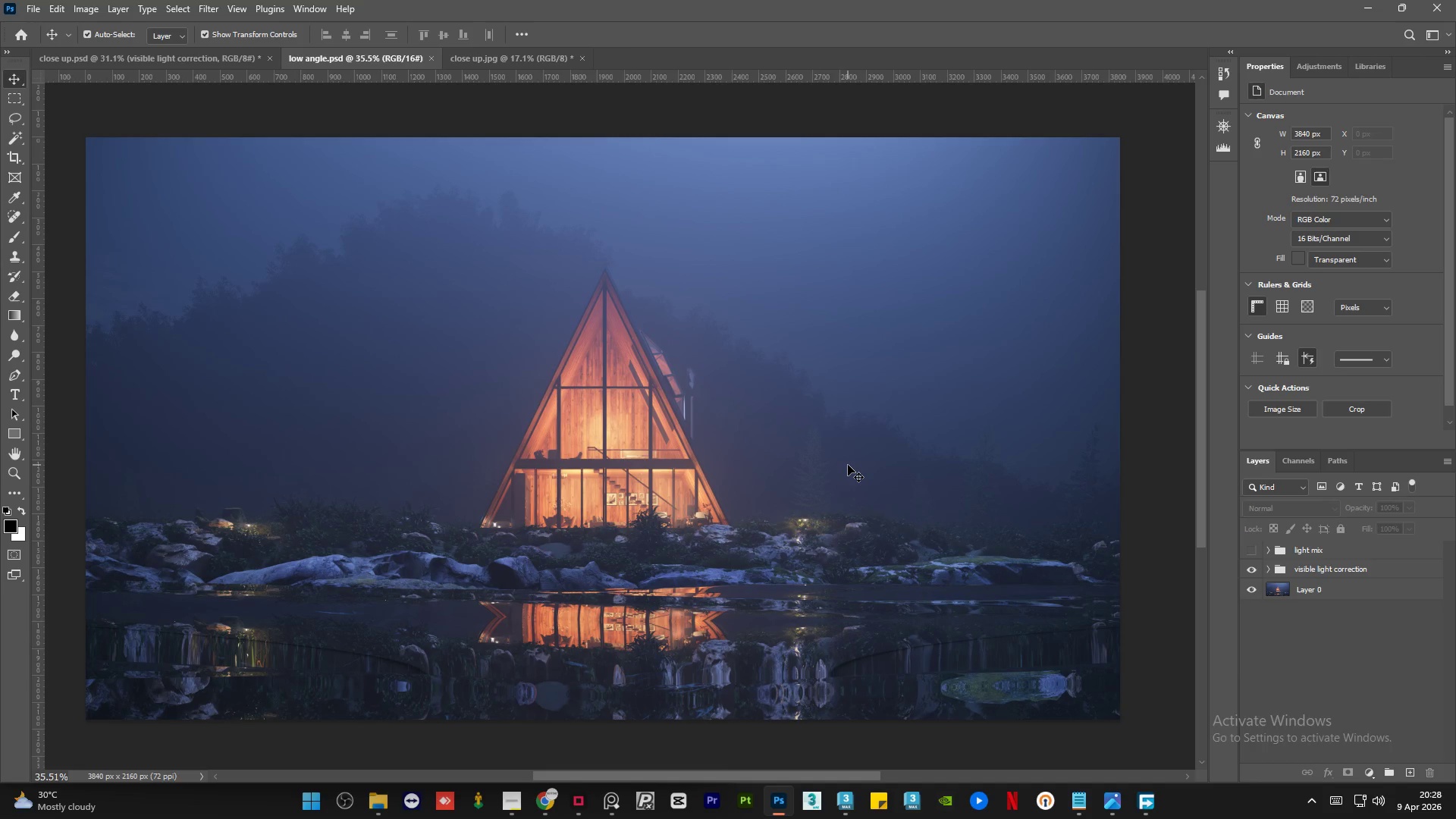 
scroll: coordinate [848, 465], scroll_direction: up, amount: 3.0
 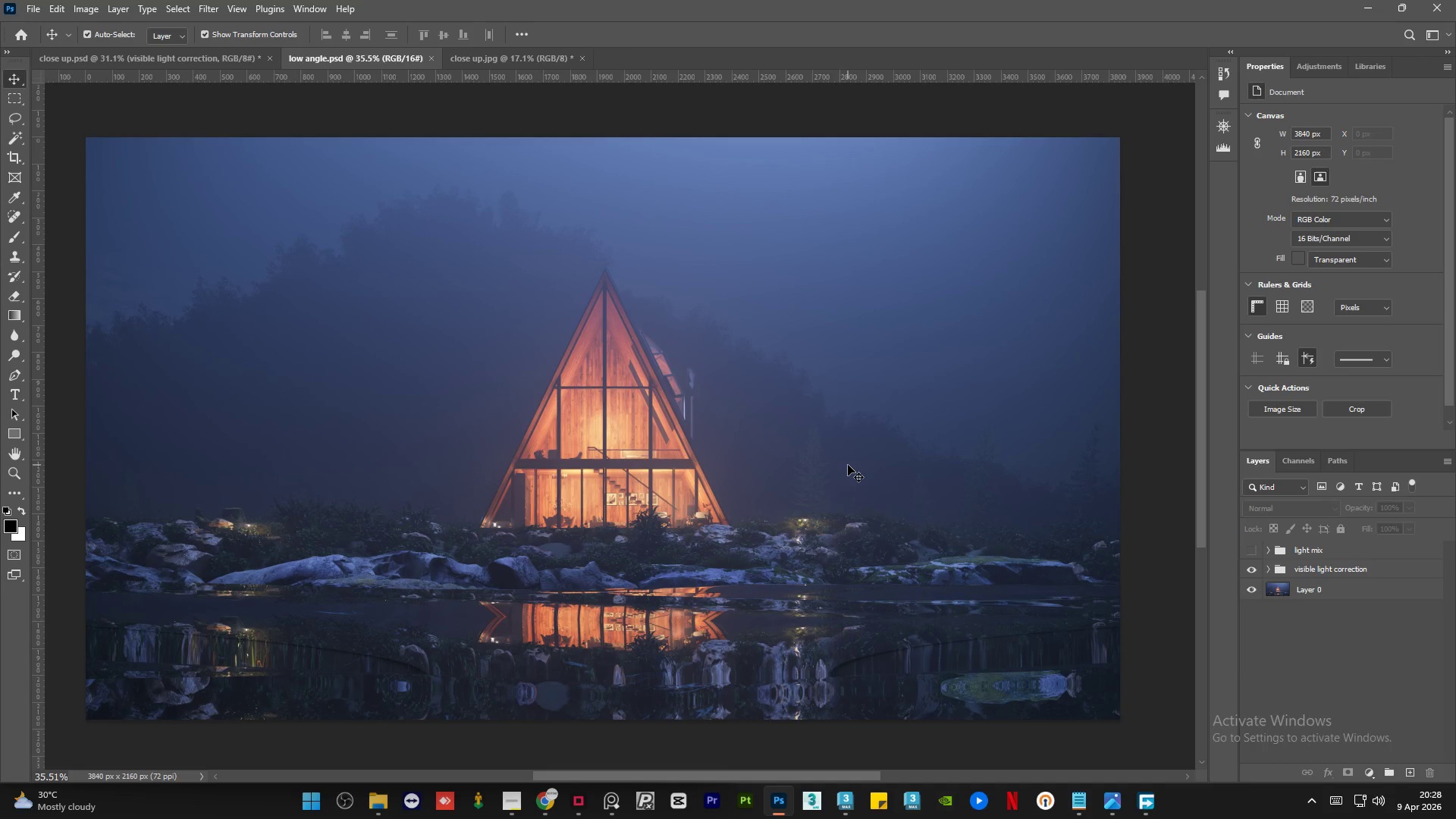 
key(Shift+ShiftLeft)
 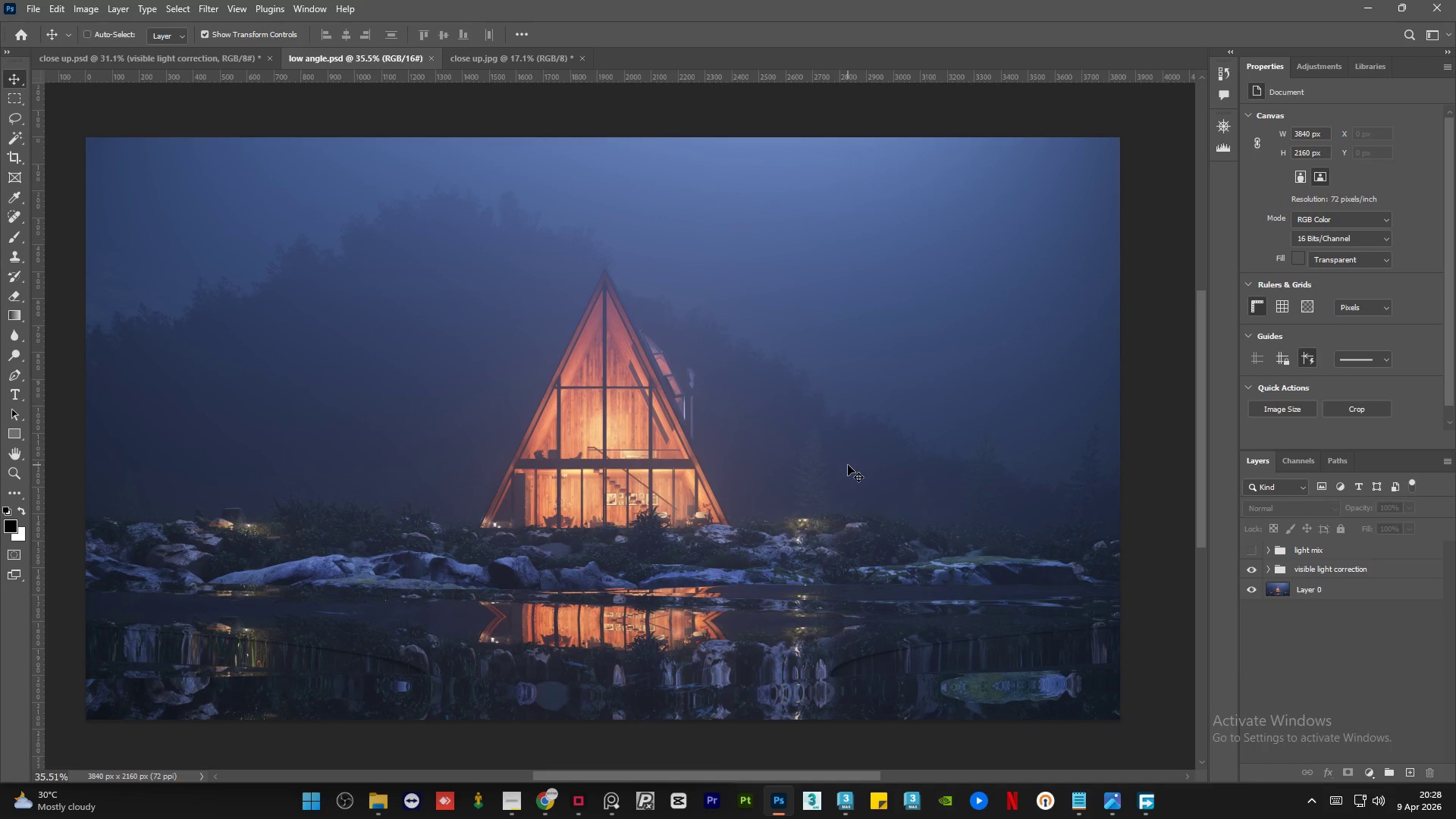 
hold_key(key=ControlLeft, duration=1.48)
scroll: coordinate [848, 465], scroll_direction: up, amount: 2.0
 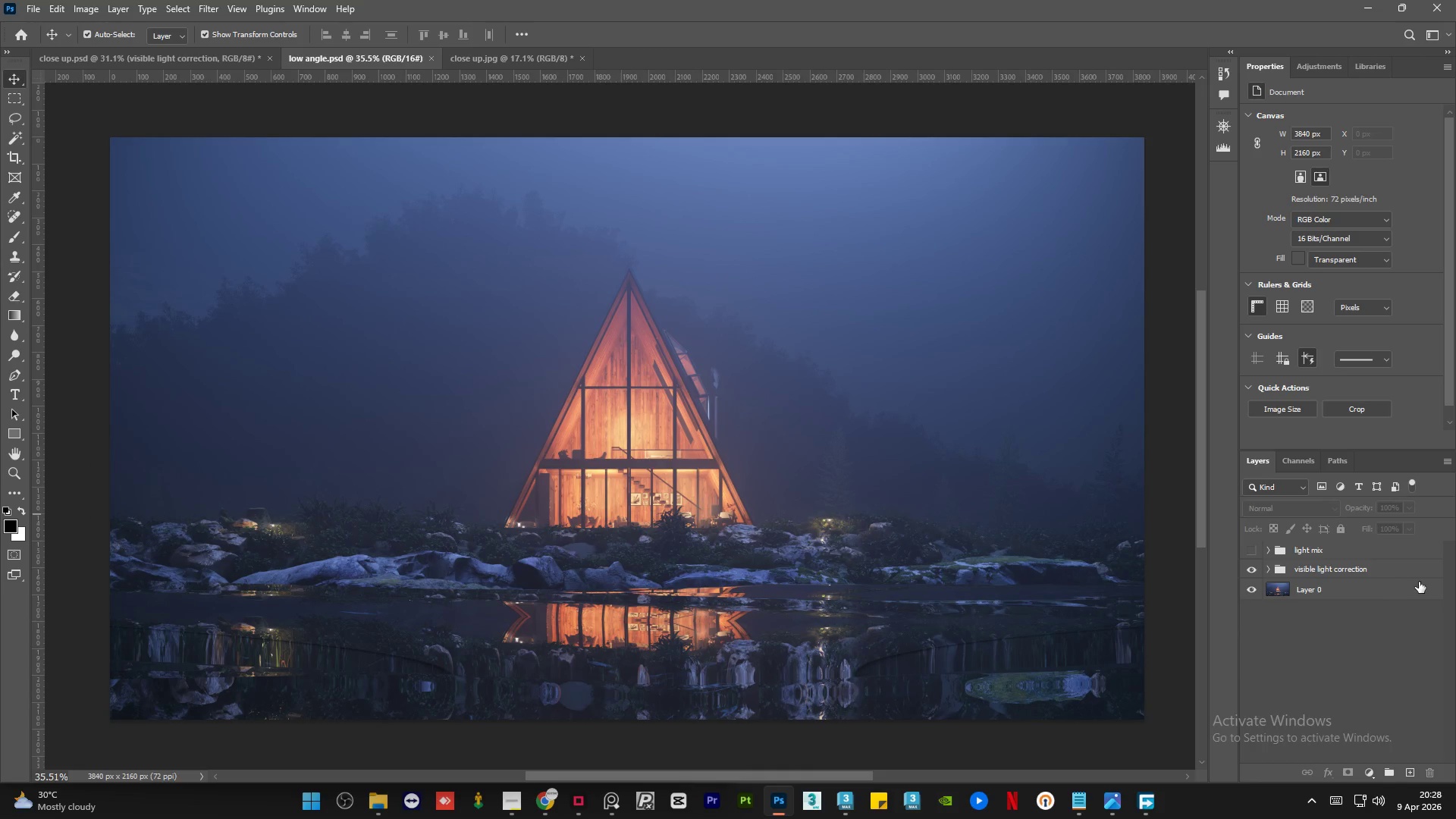 
left_click([1404, 573])
 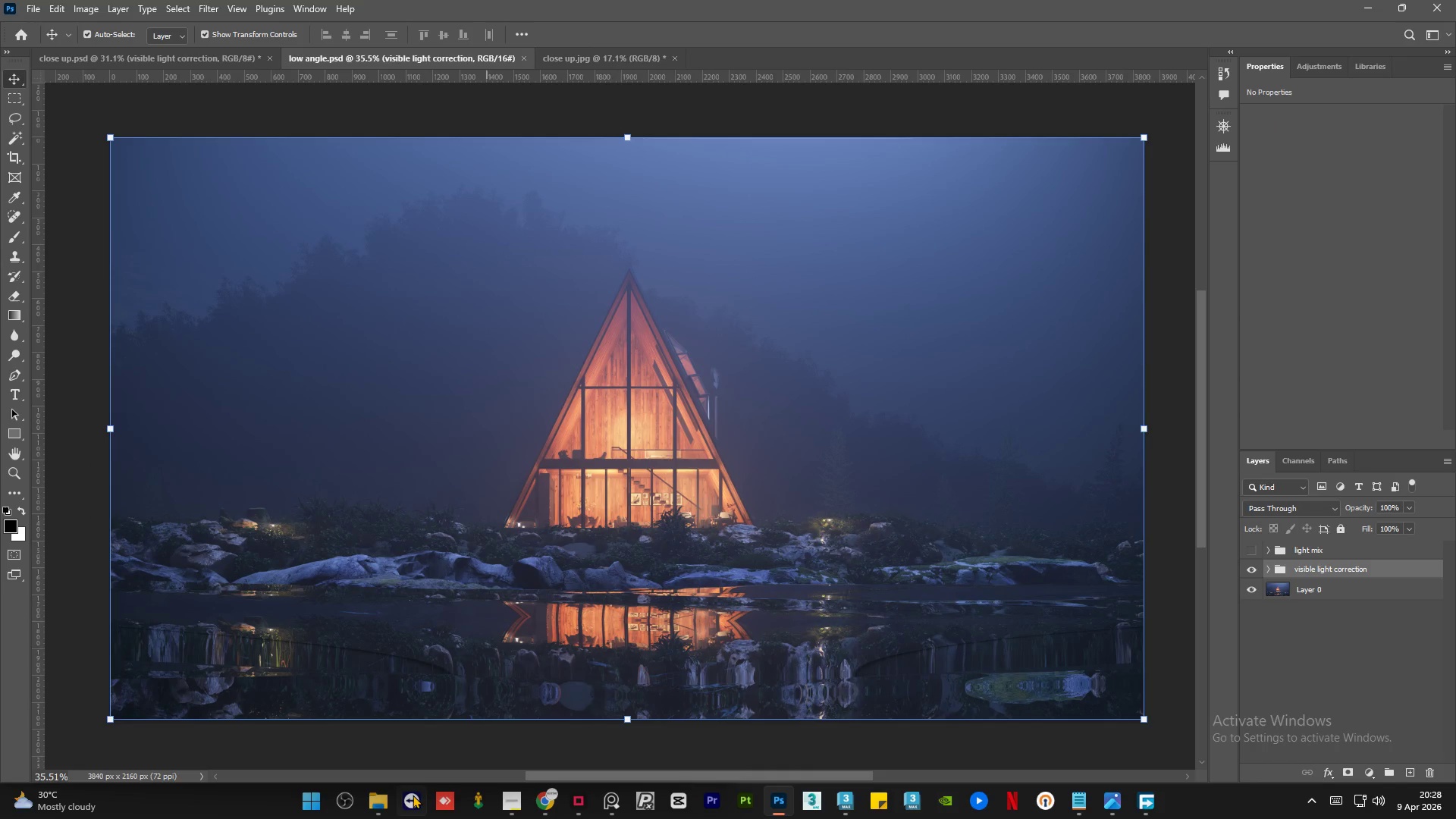 
left_click([381, 807])
 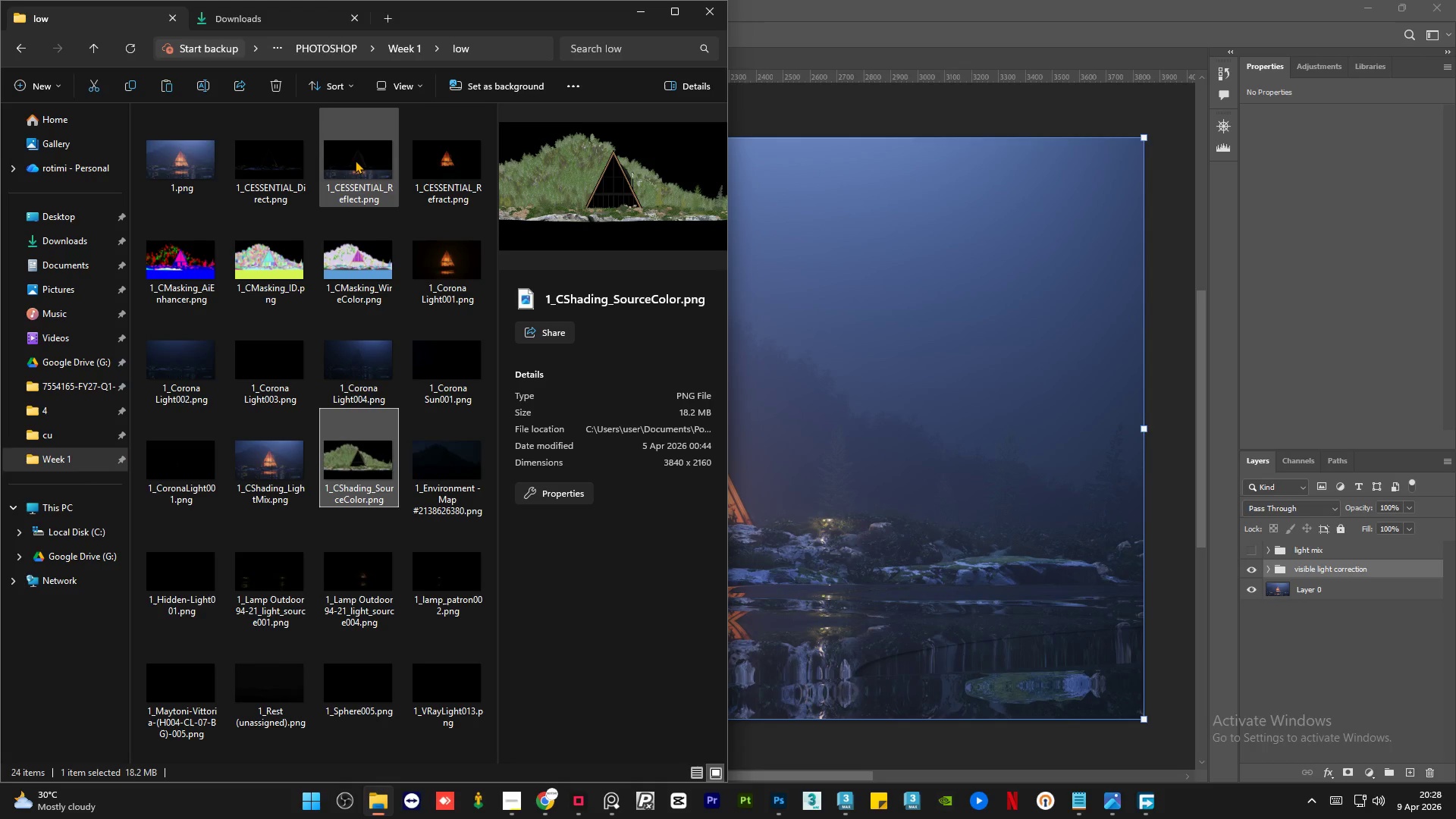 
left_click([355, 160])
 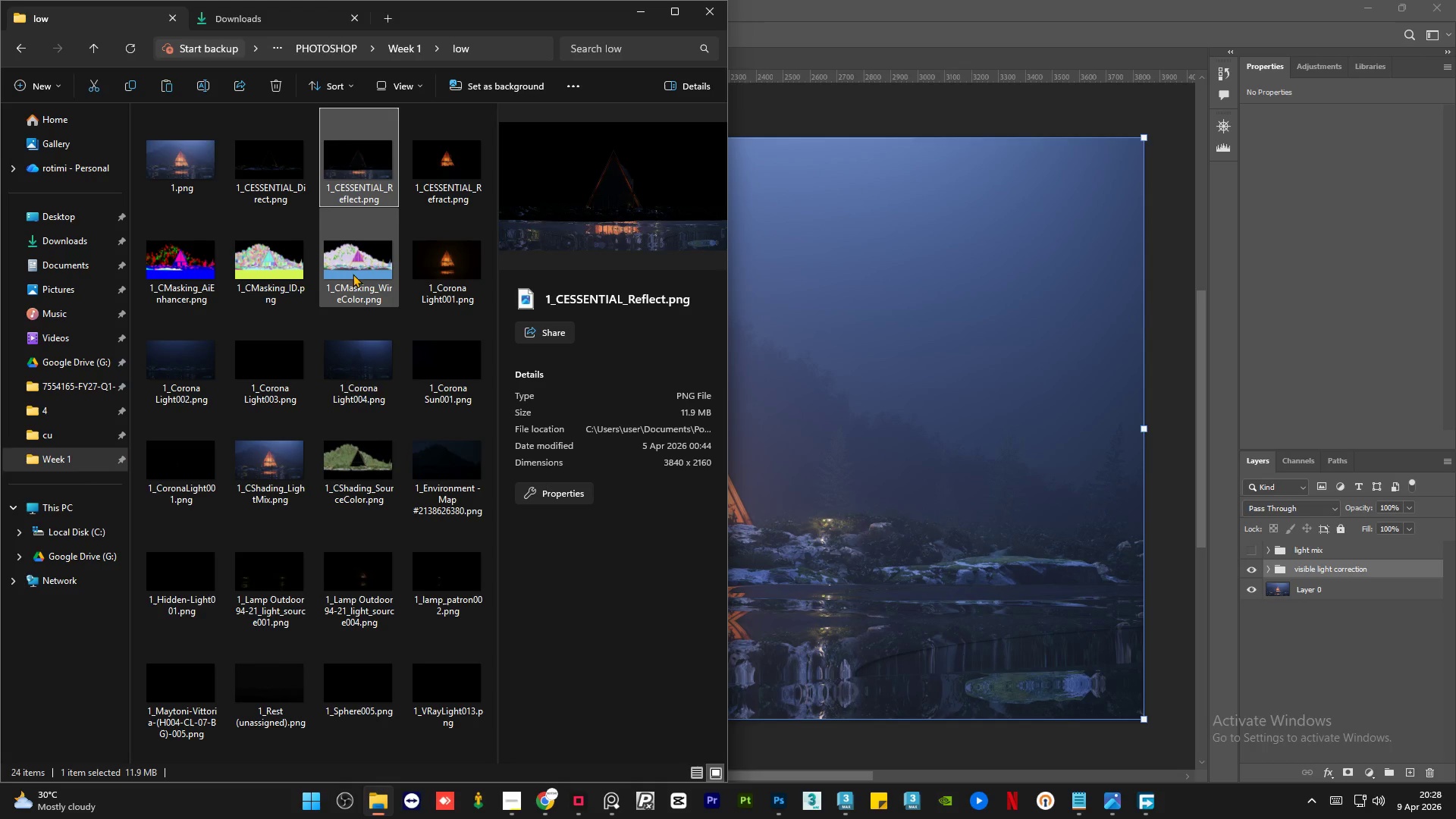 
left_click_drag(start_coordinate=[356, 160], to_coordinate=[832, 424])
 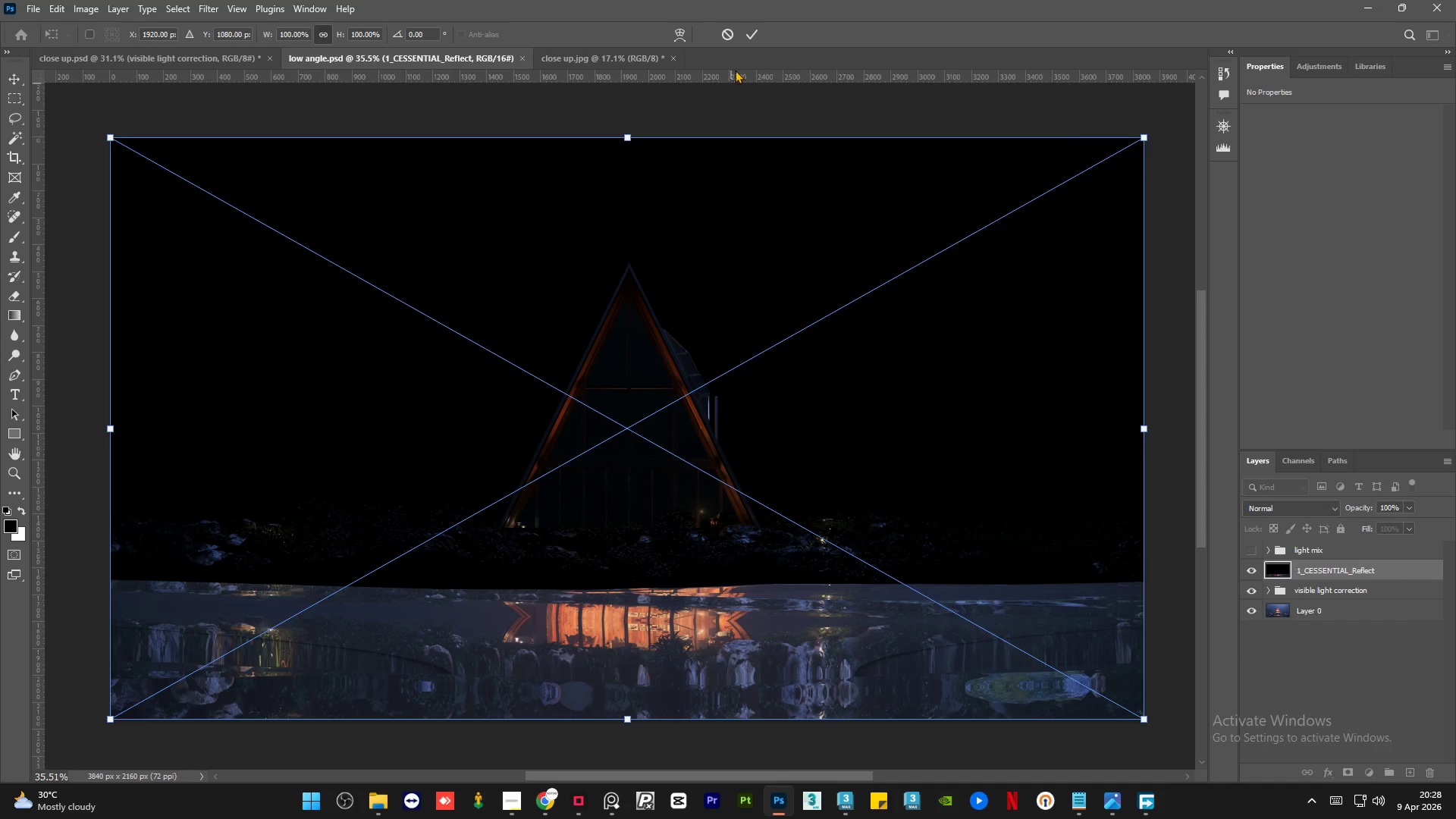 
left_click([751, 30])
 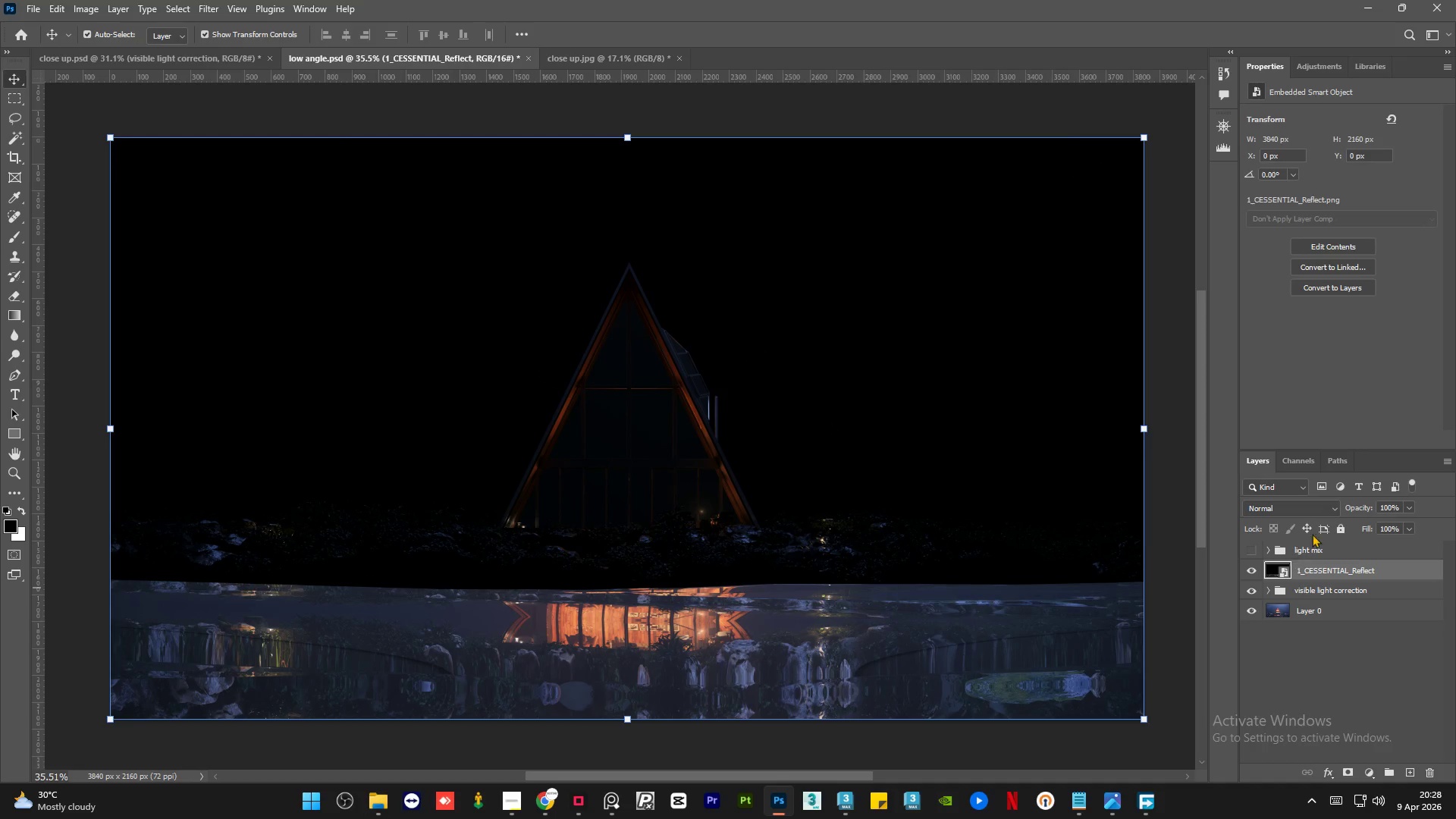 
left_click([1322, 507])
 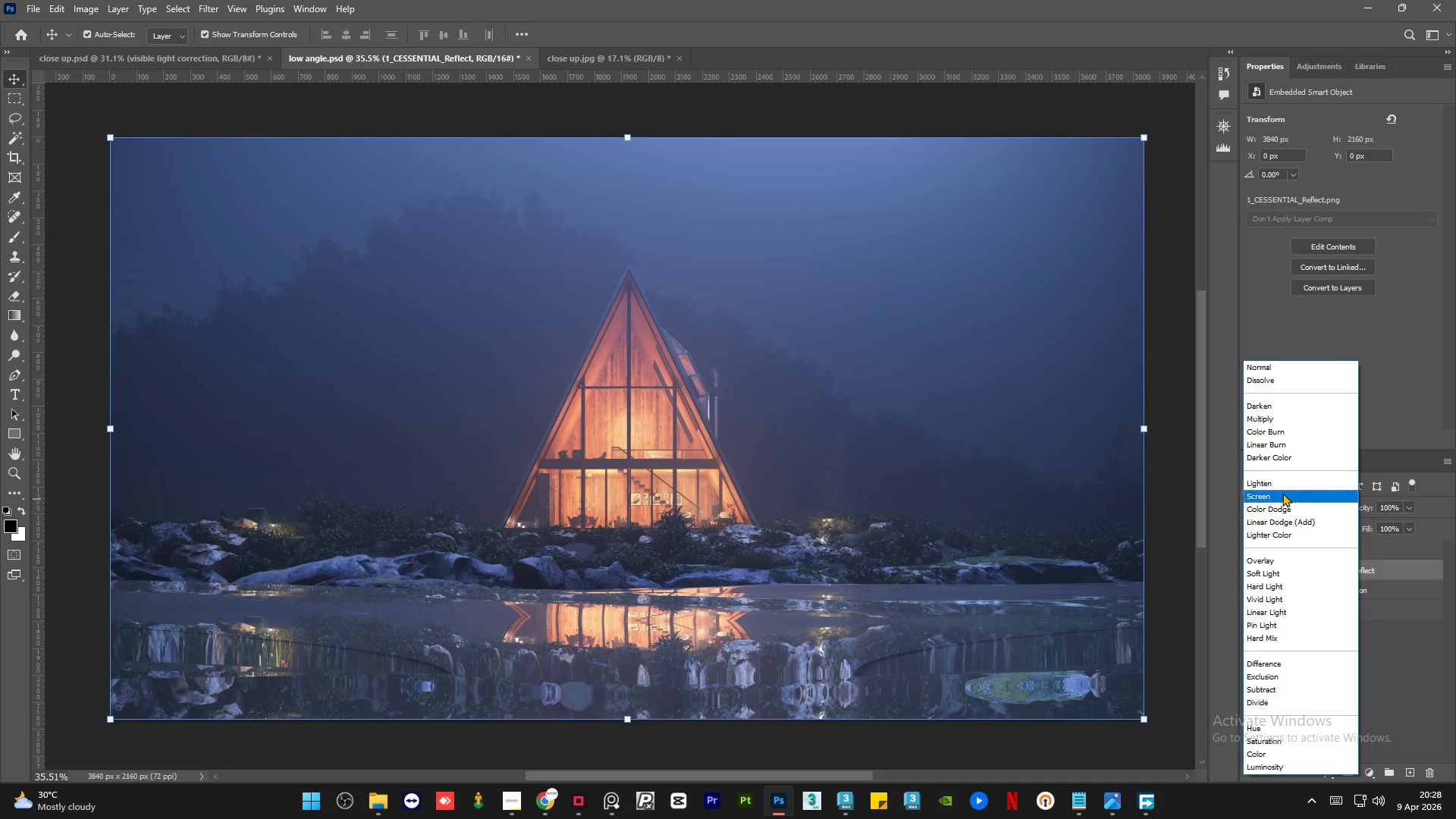 
left_click([1279, 493])
 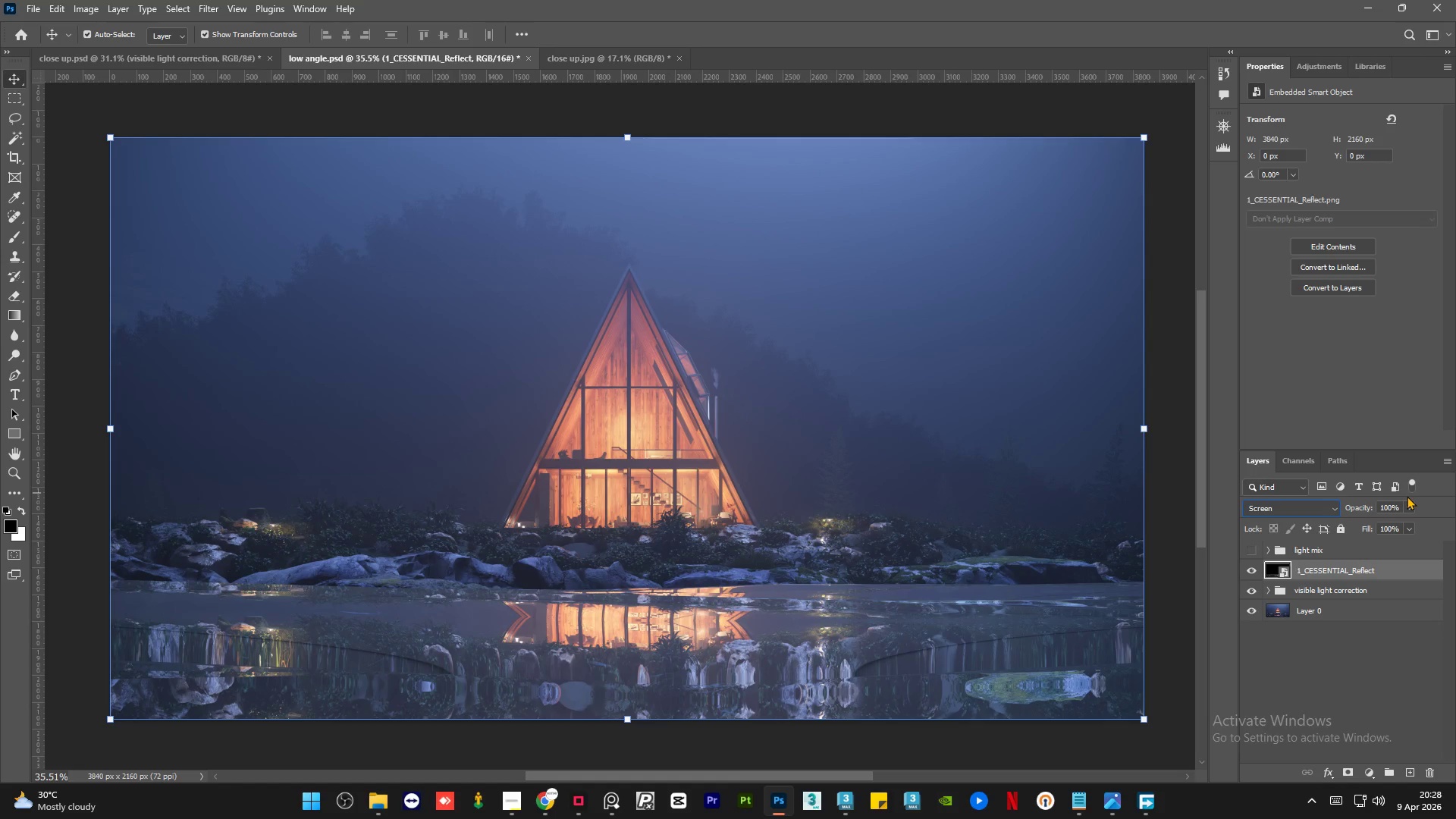 
left_click([1407, 503])
 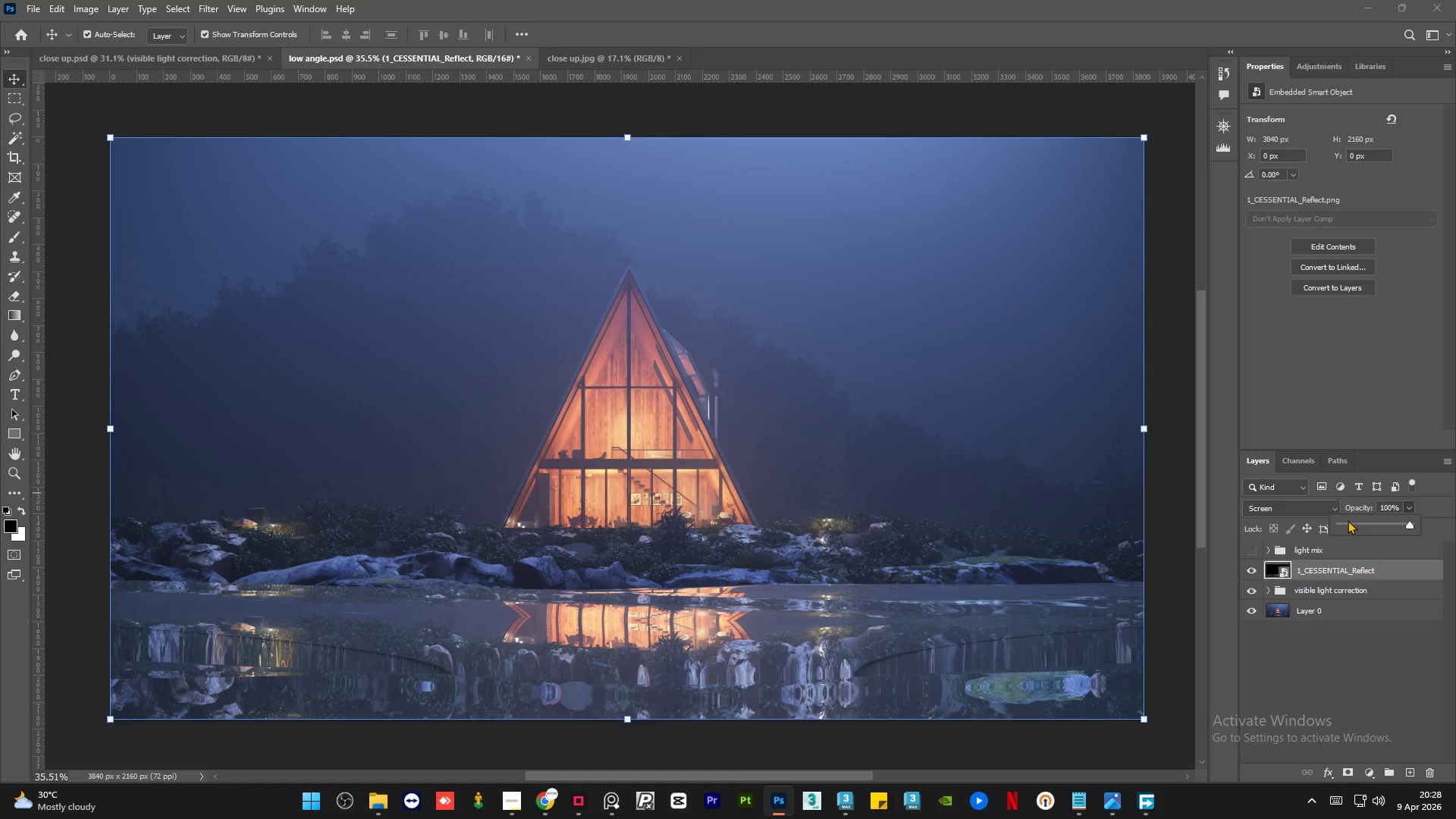 
left_click([1345, 521])
 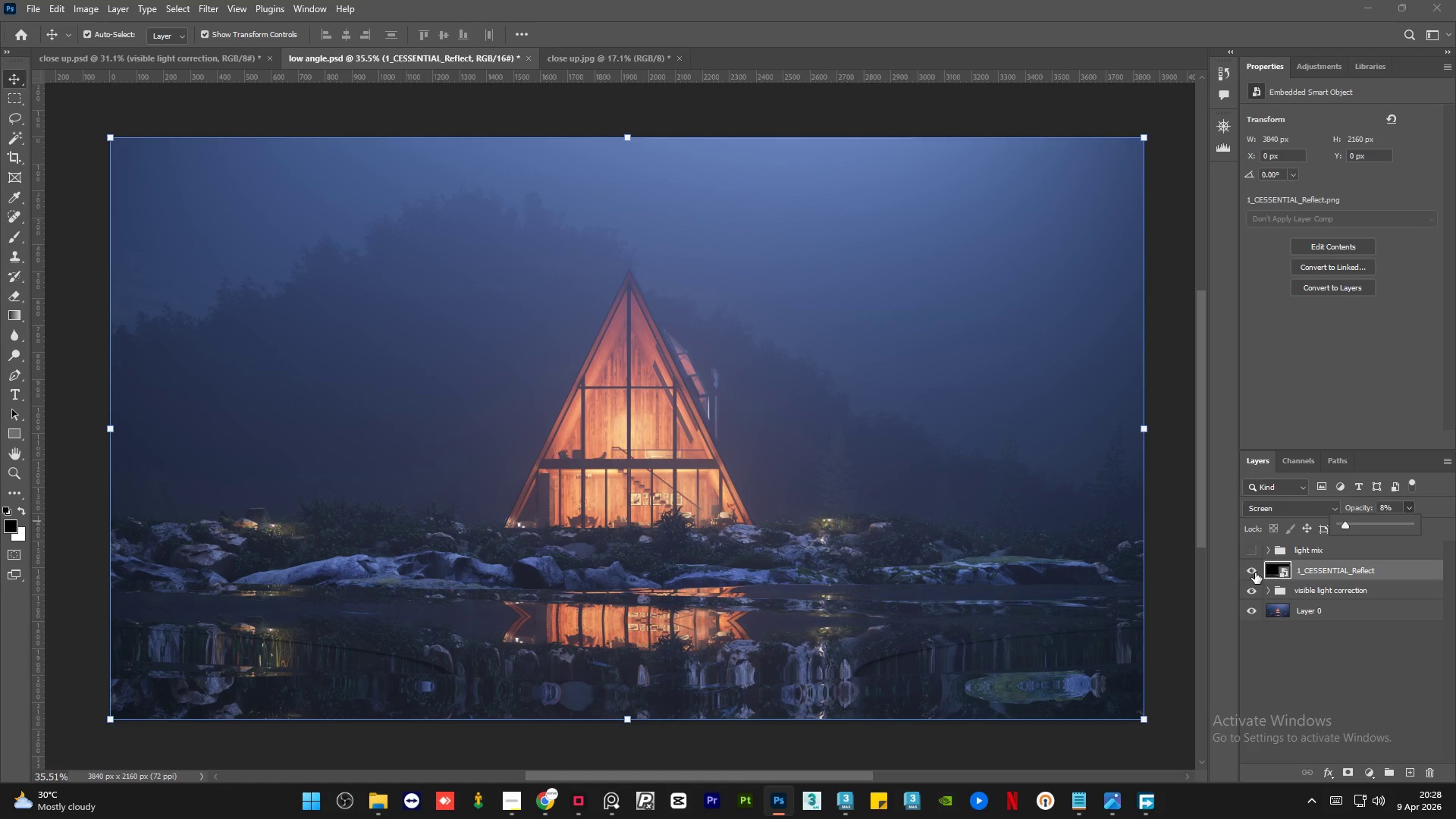 
left_click([1254, 570])
 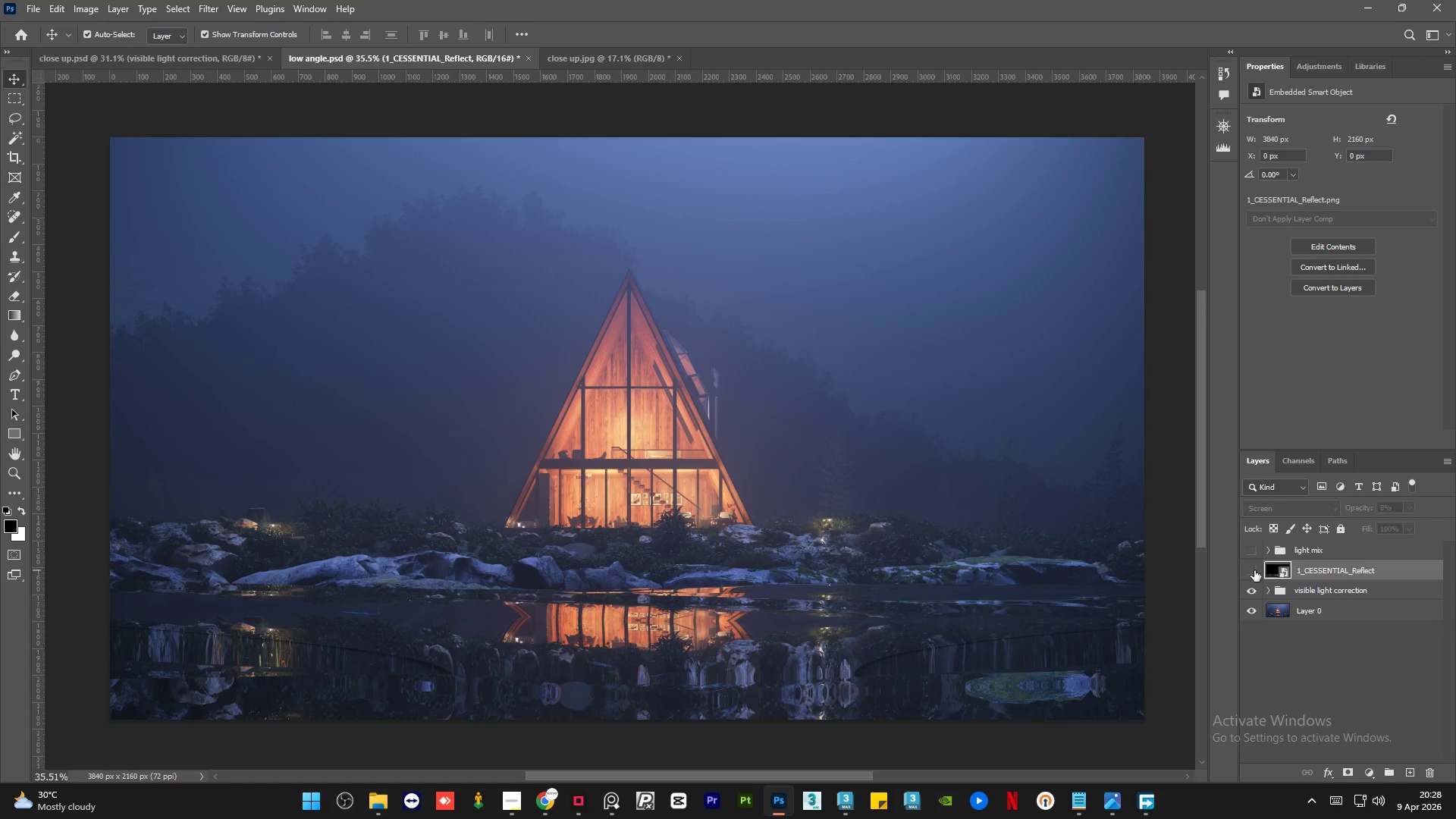 
left_click([1254, 570])
 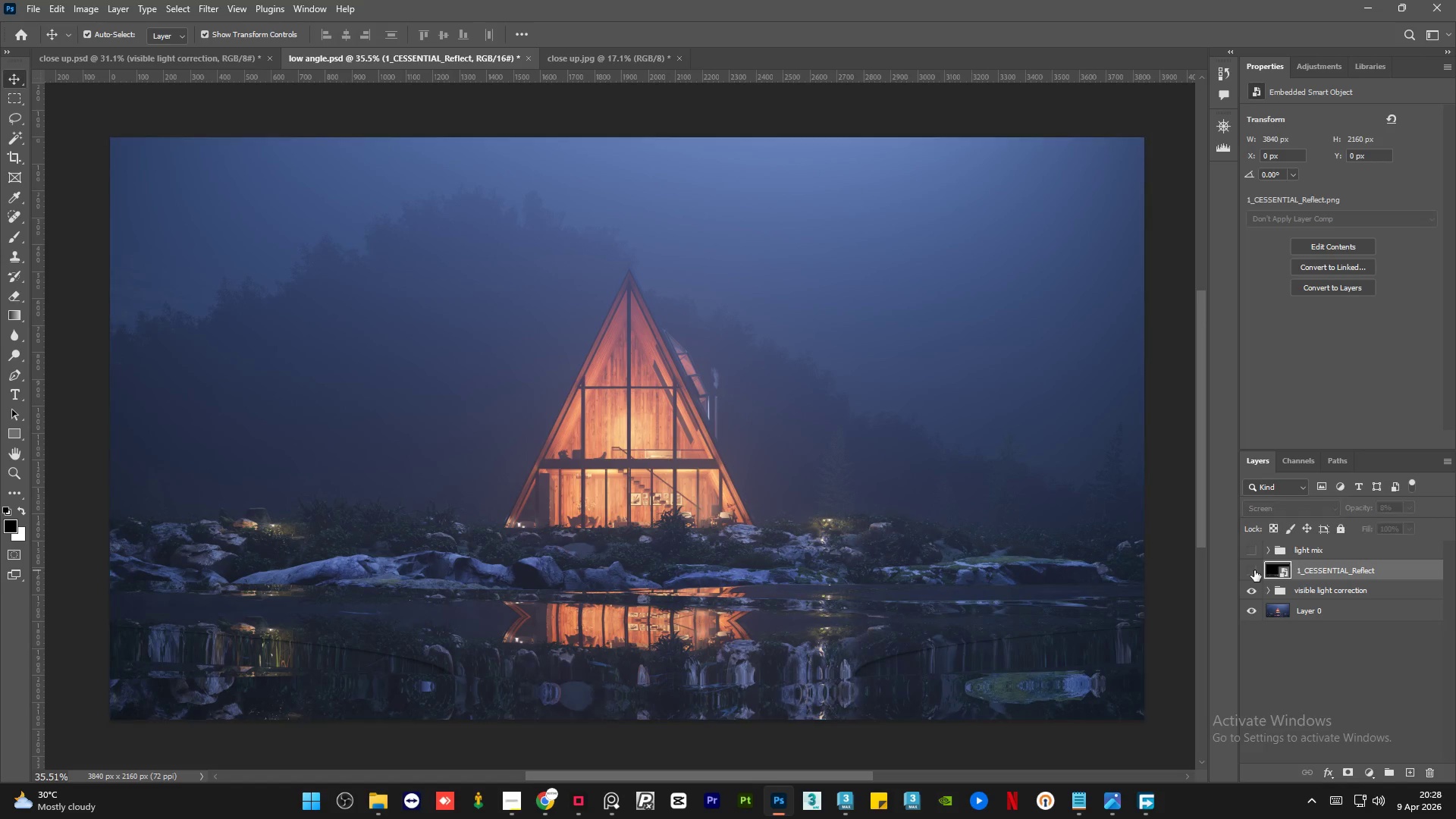 
double_click([1254, 570])
 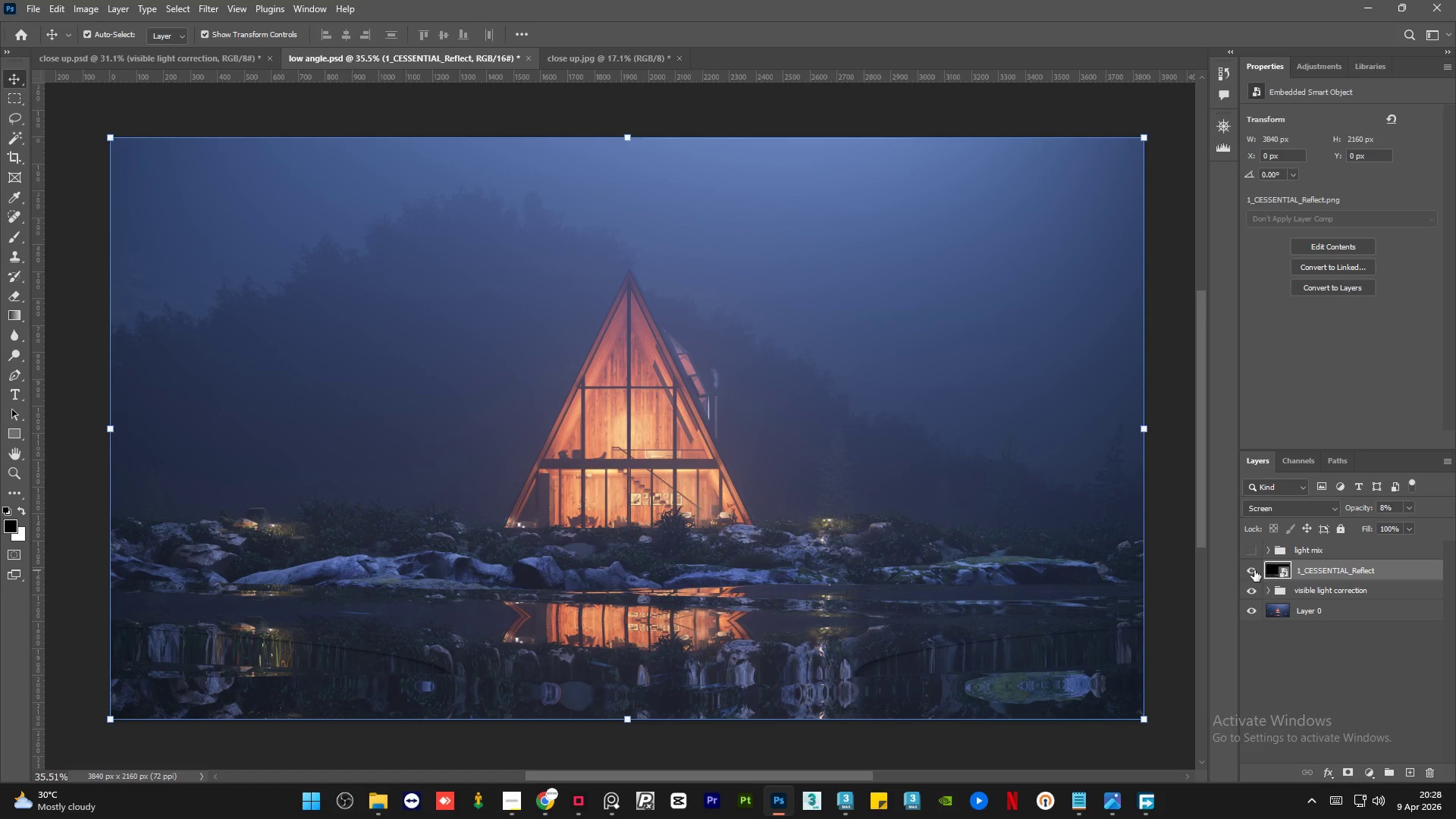 
left_click([1254, 570])
 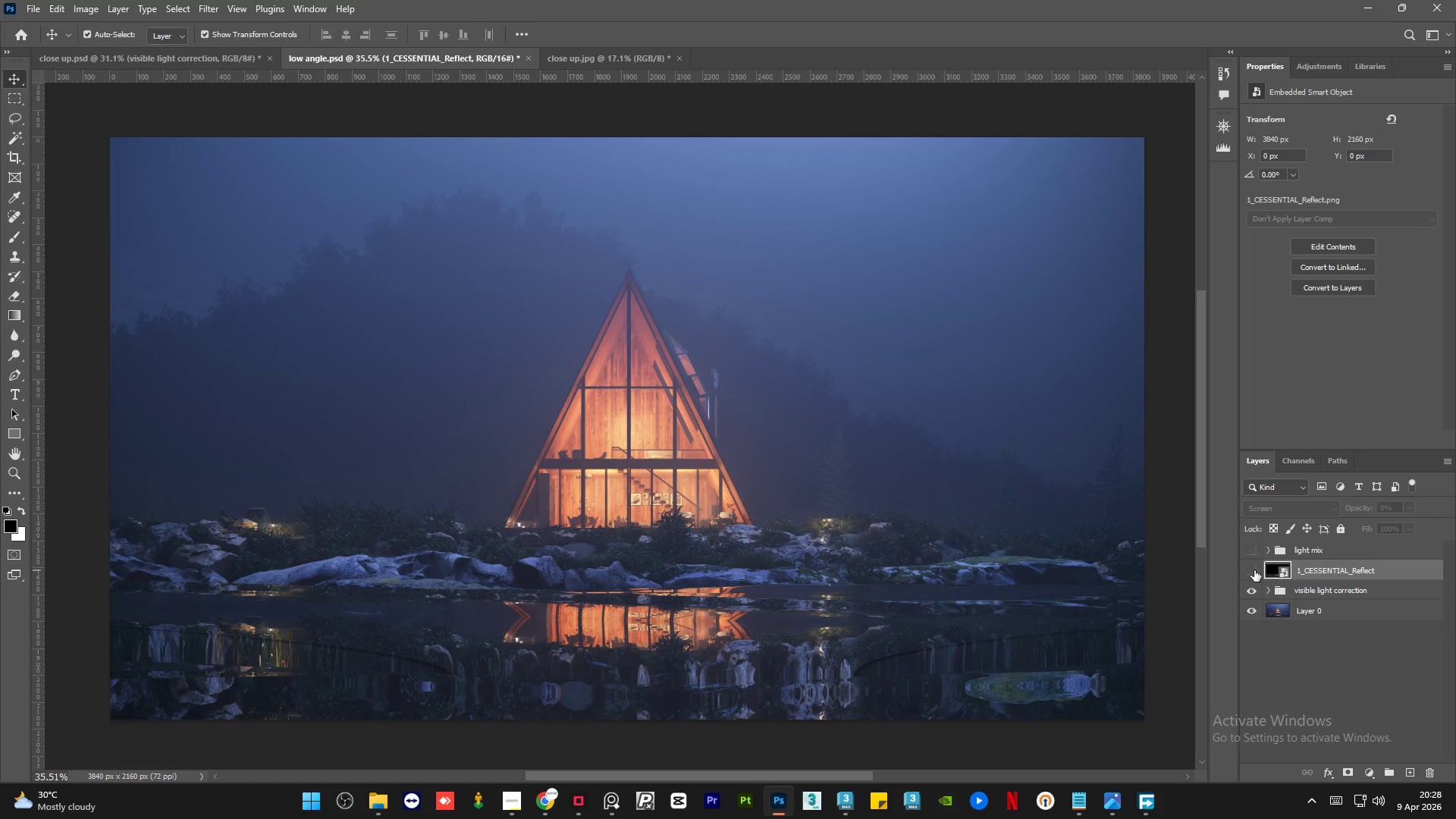 
left_click([1254, 570])
 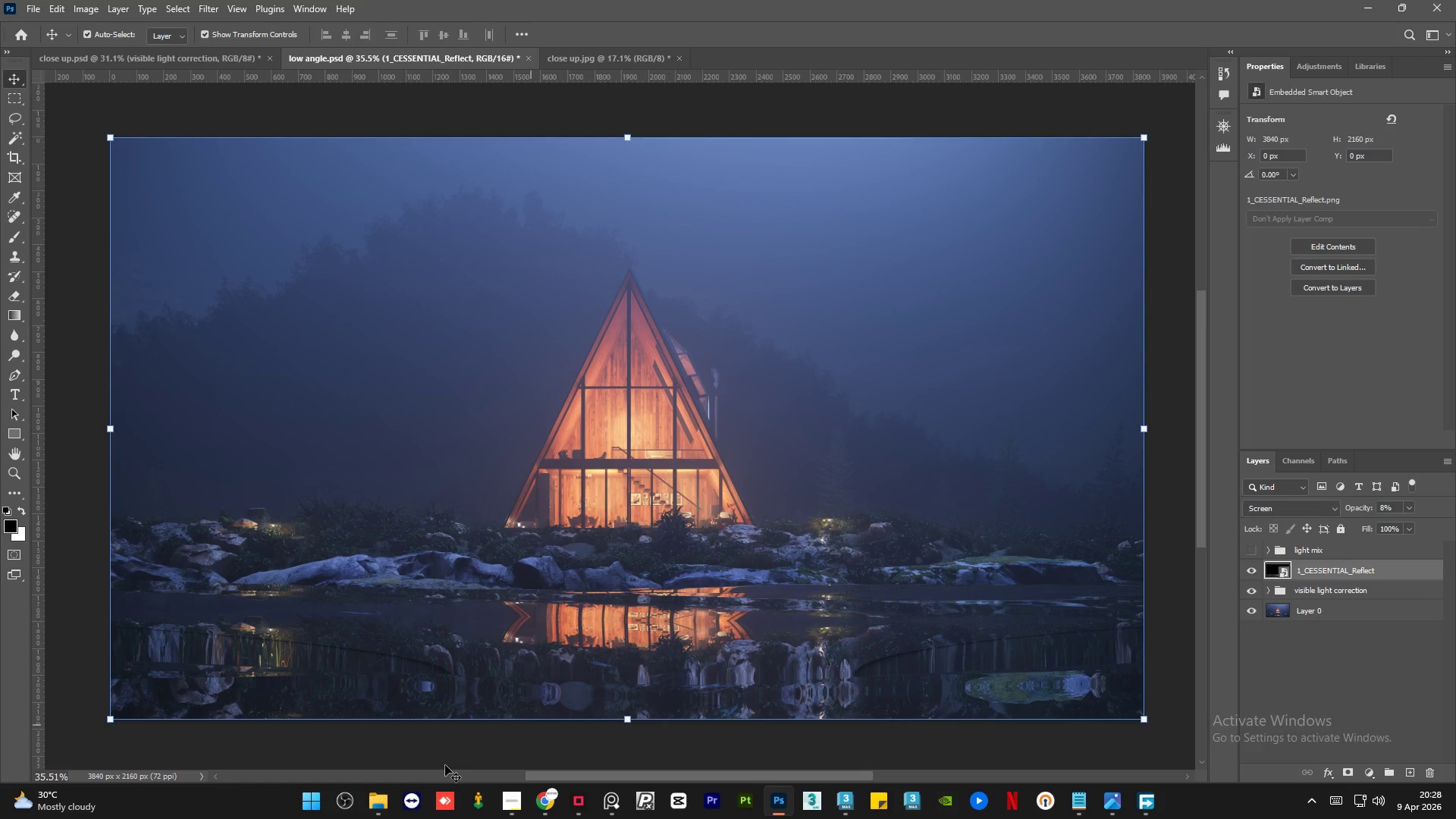 
left_click([381, 802])
 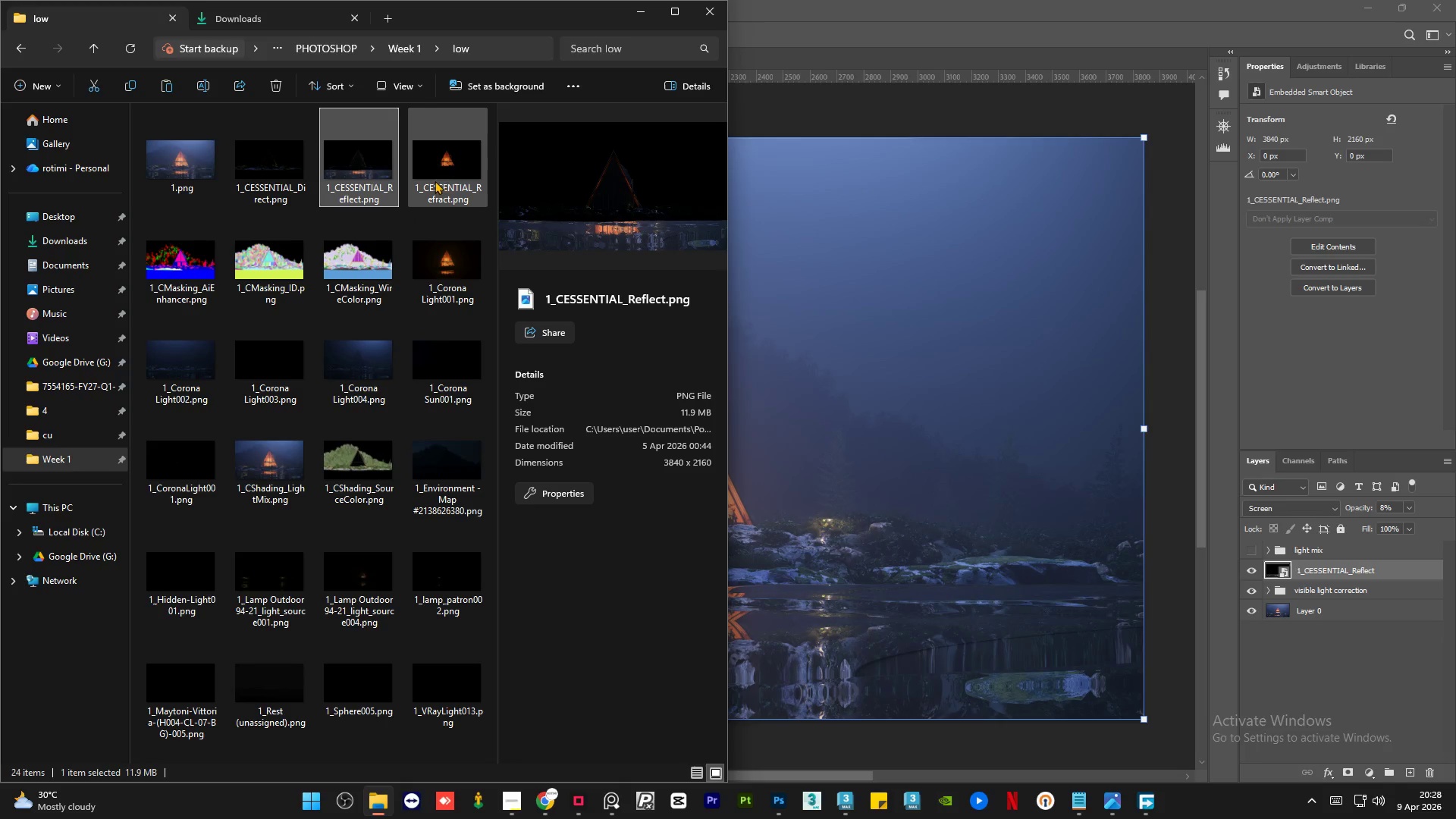 
left_click([440, 166])
 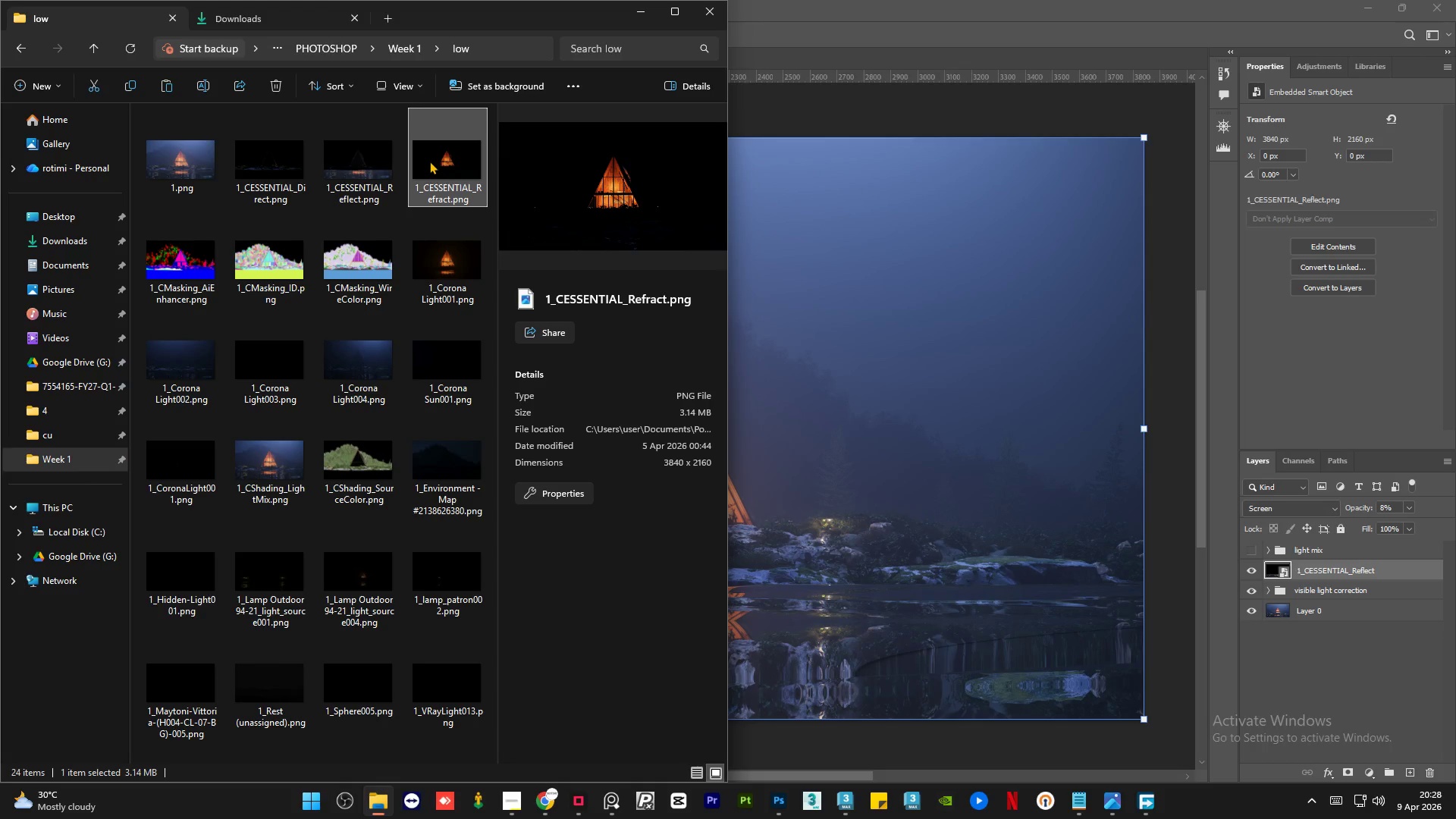 
left_click_drag(start_coordinate=[429, 160], to_coordinate=[849, 467])
 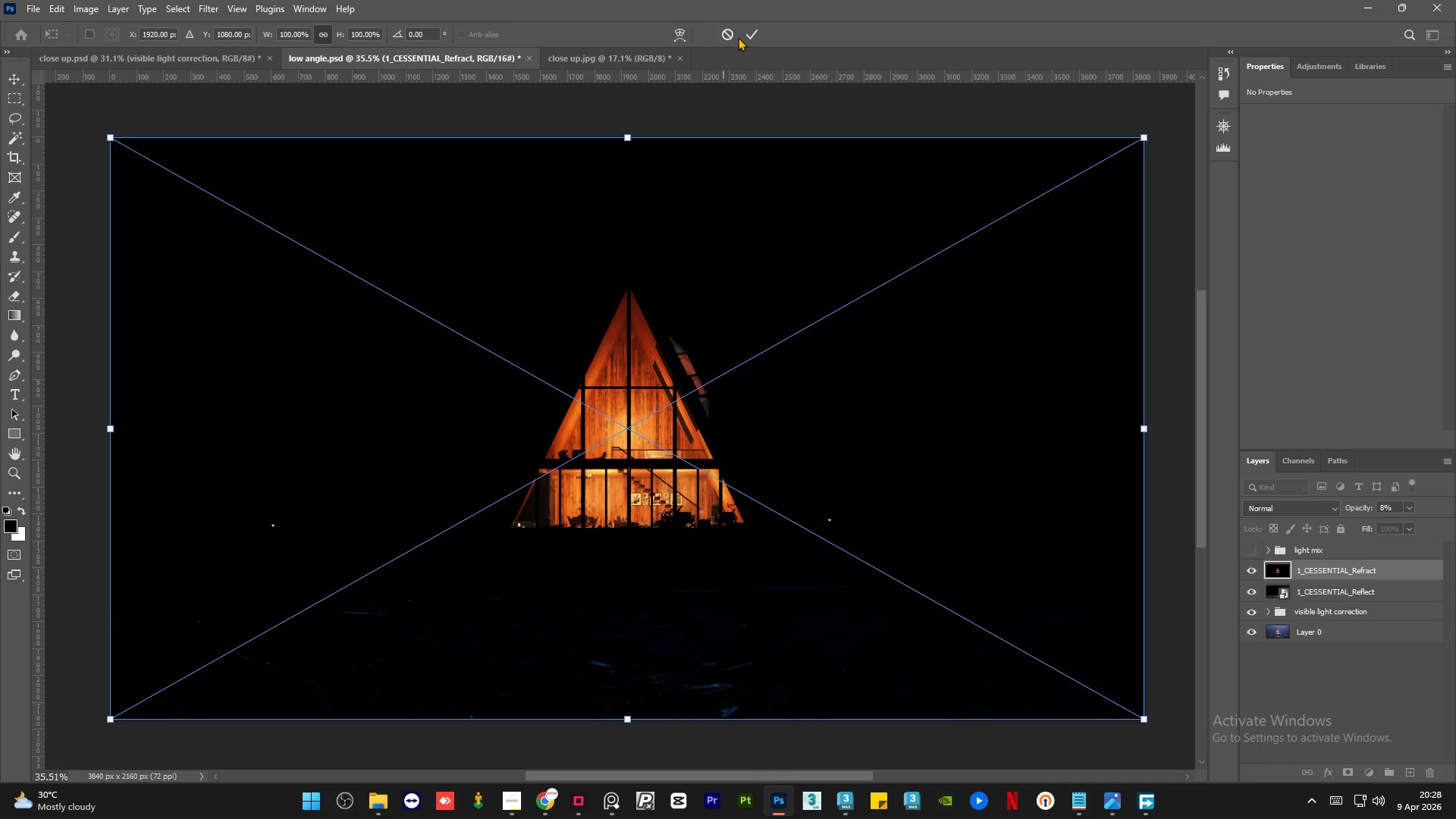 
left_click([749, 33])
 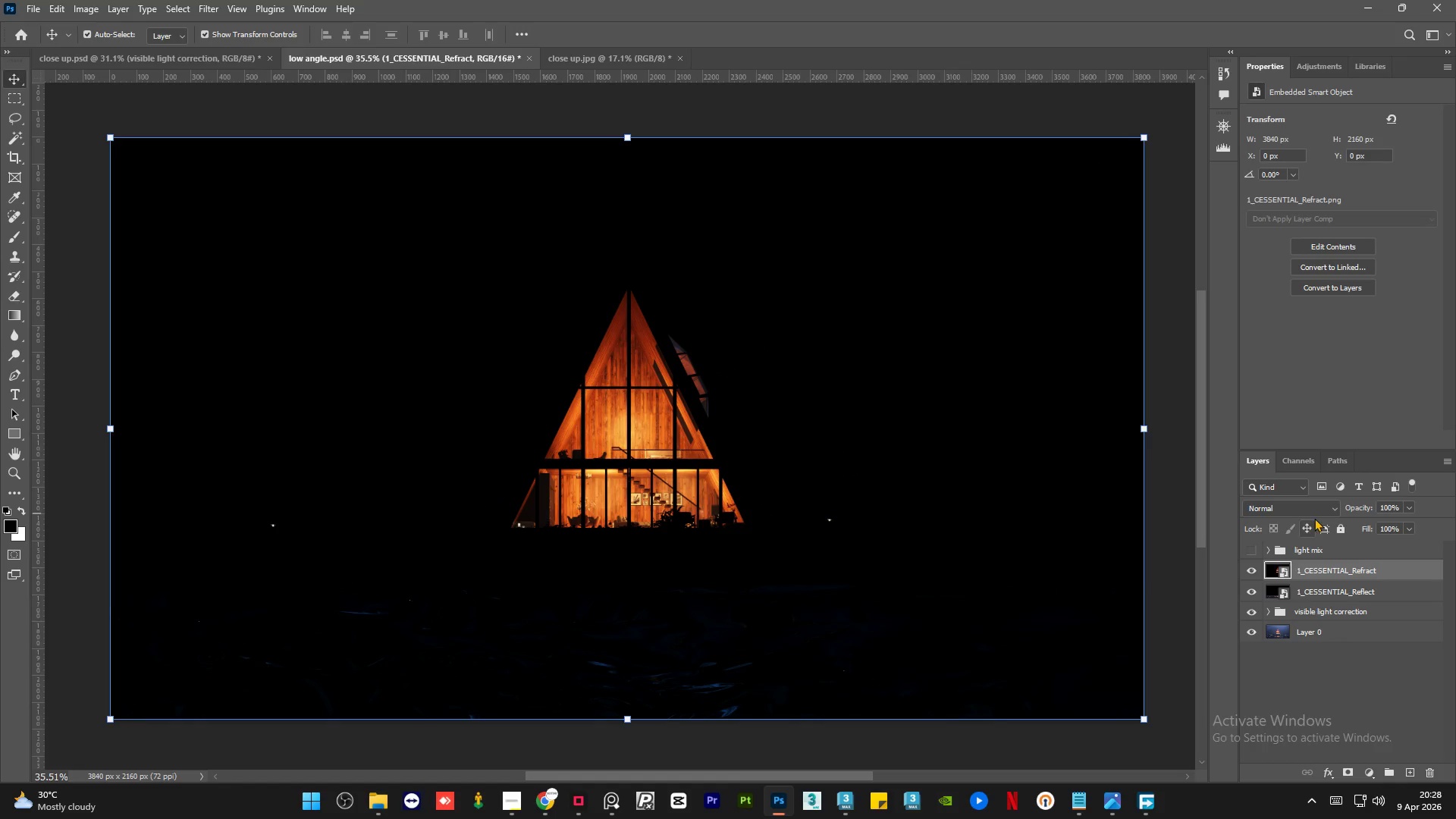 
left_click([1316, 510])
 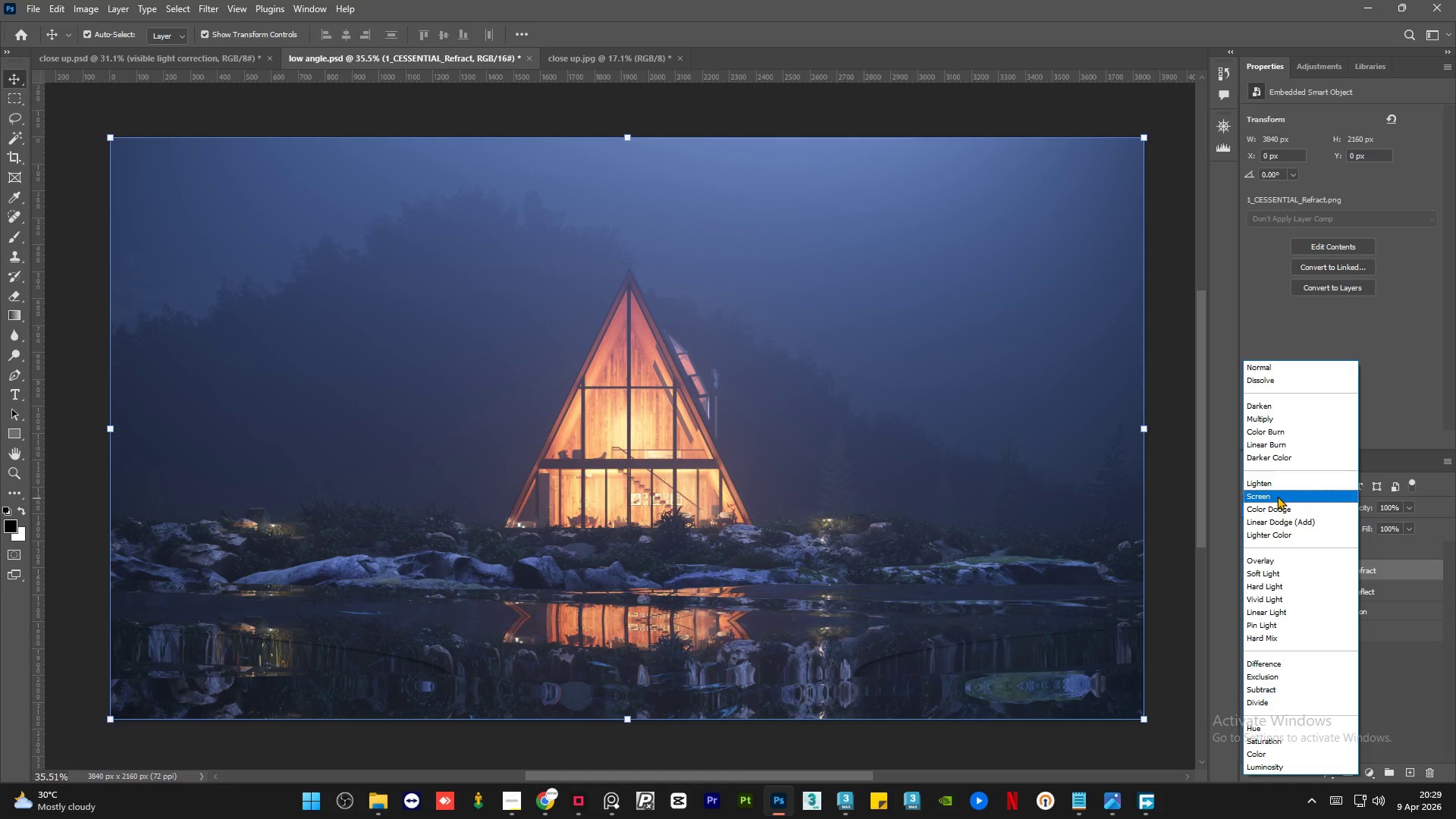 
left_click([1277, 496])
 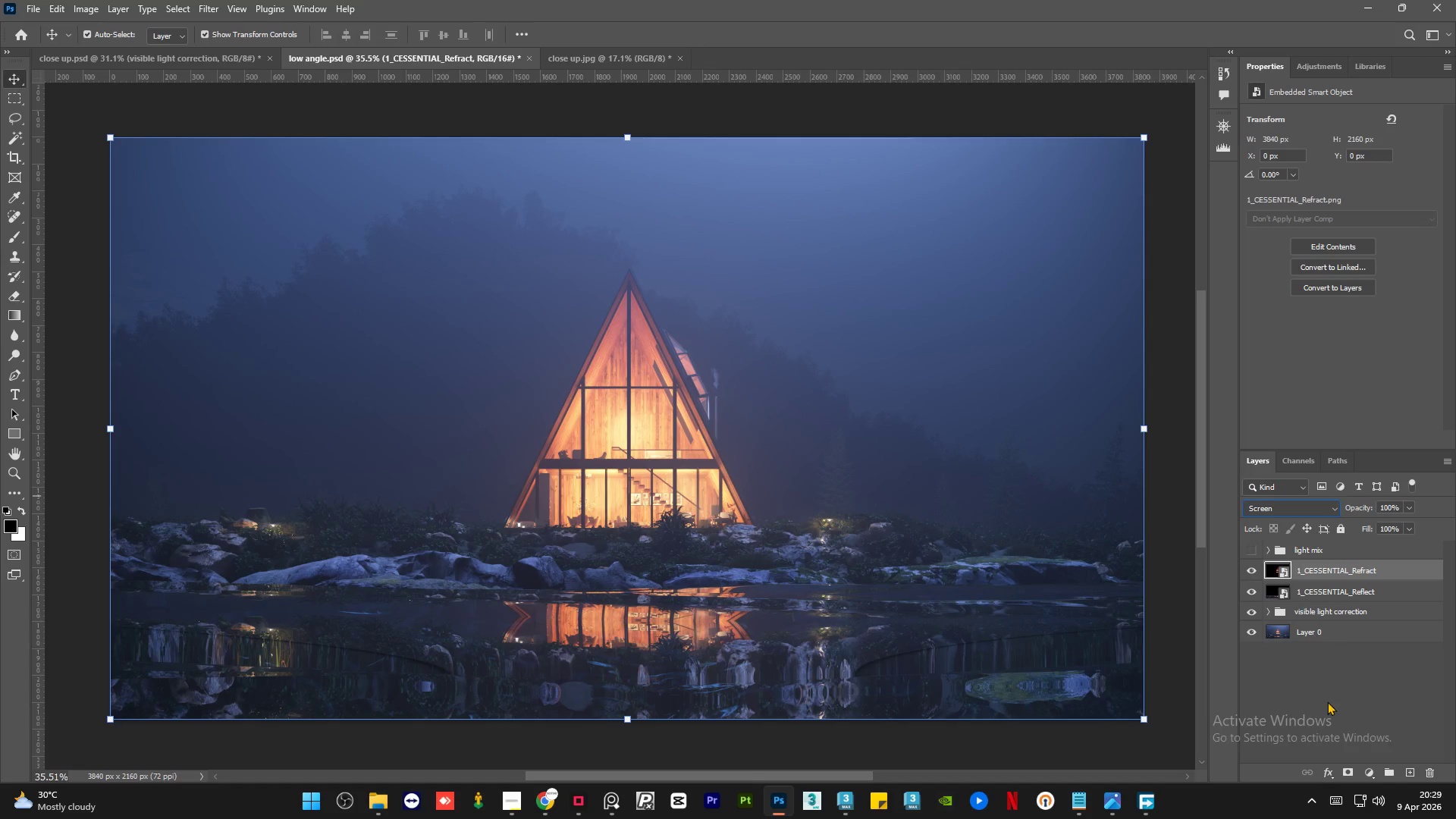 
left_click([1327, 708])
 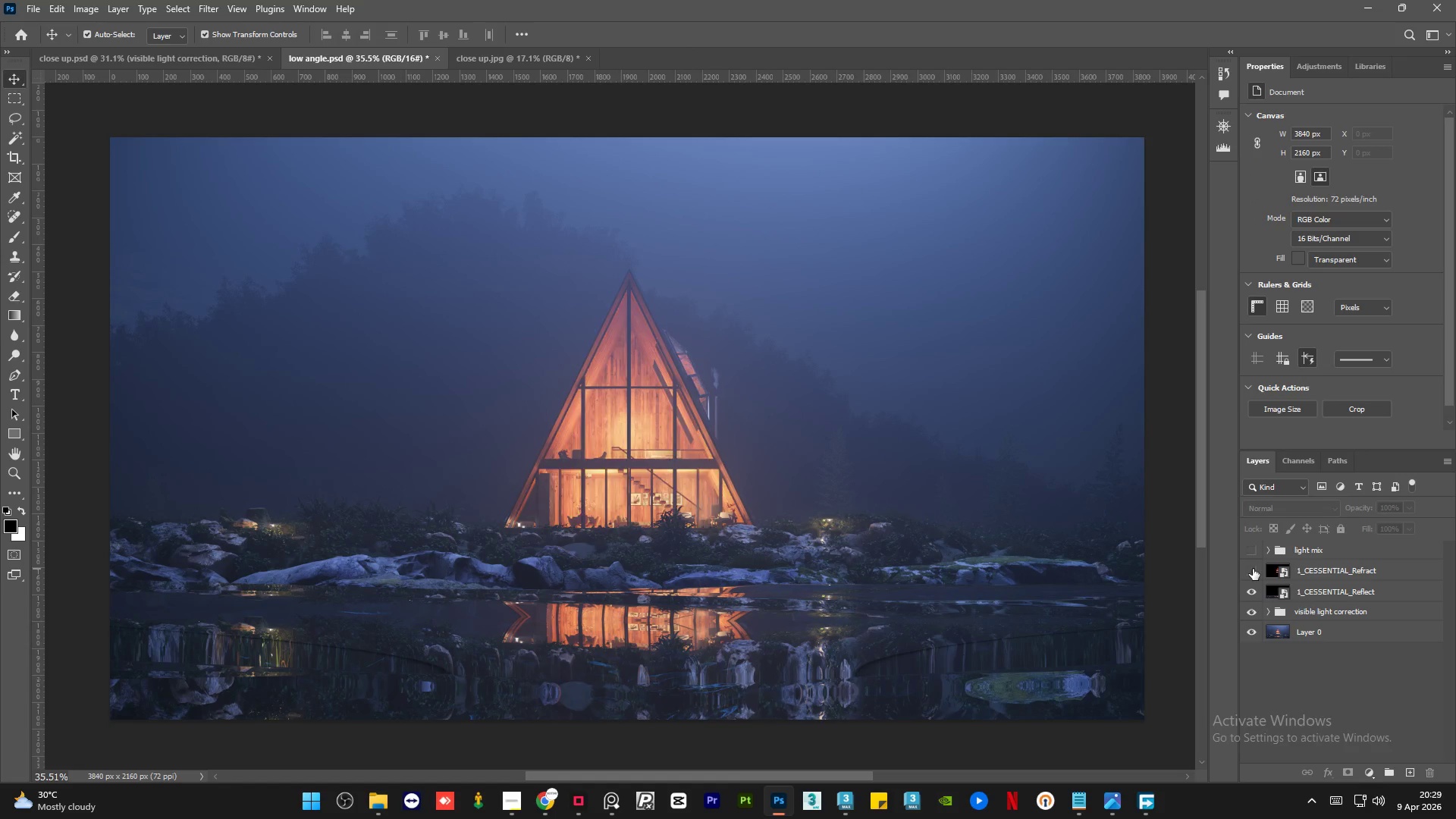 
double_click([1253, 569])
 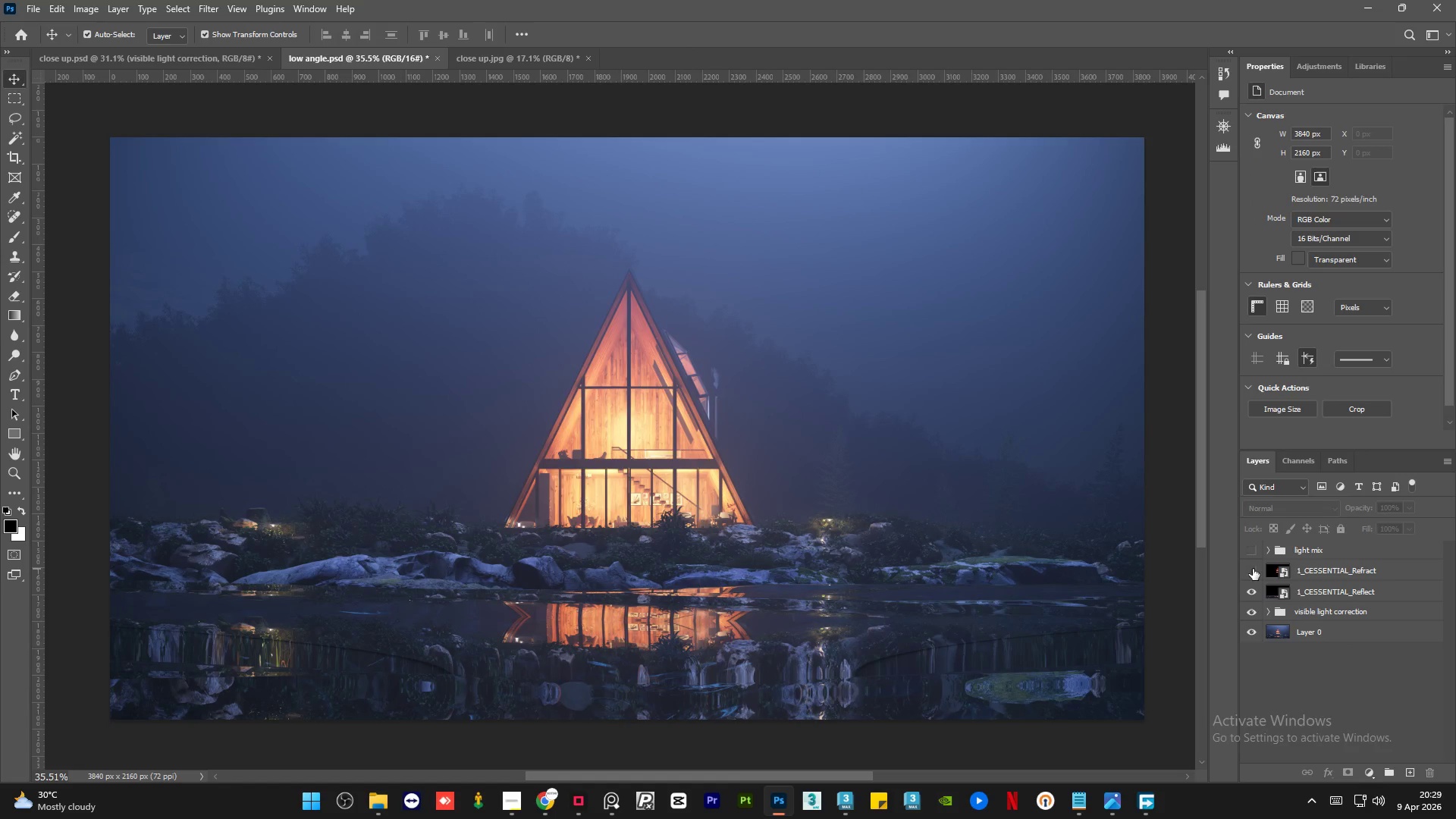 
double_click([1253, 569])
 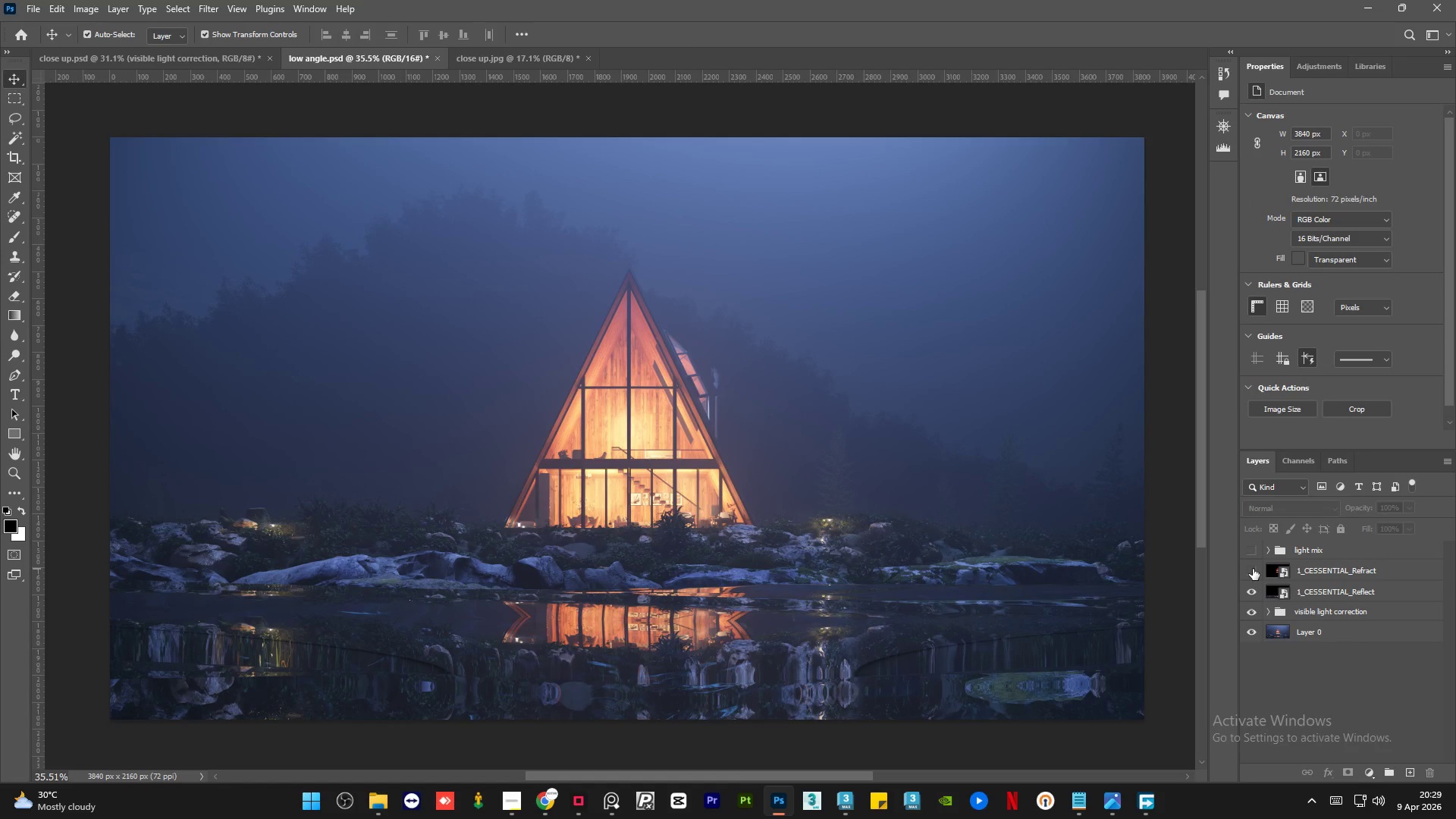 
double_click([1253, 569])
 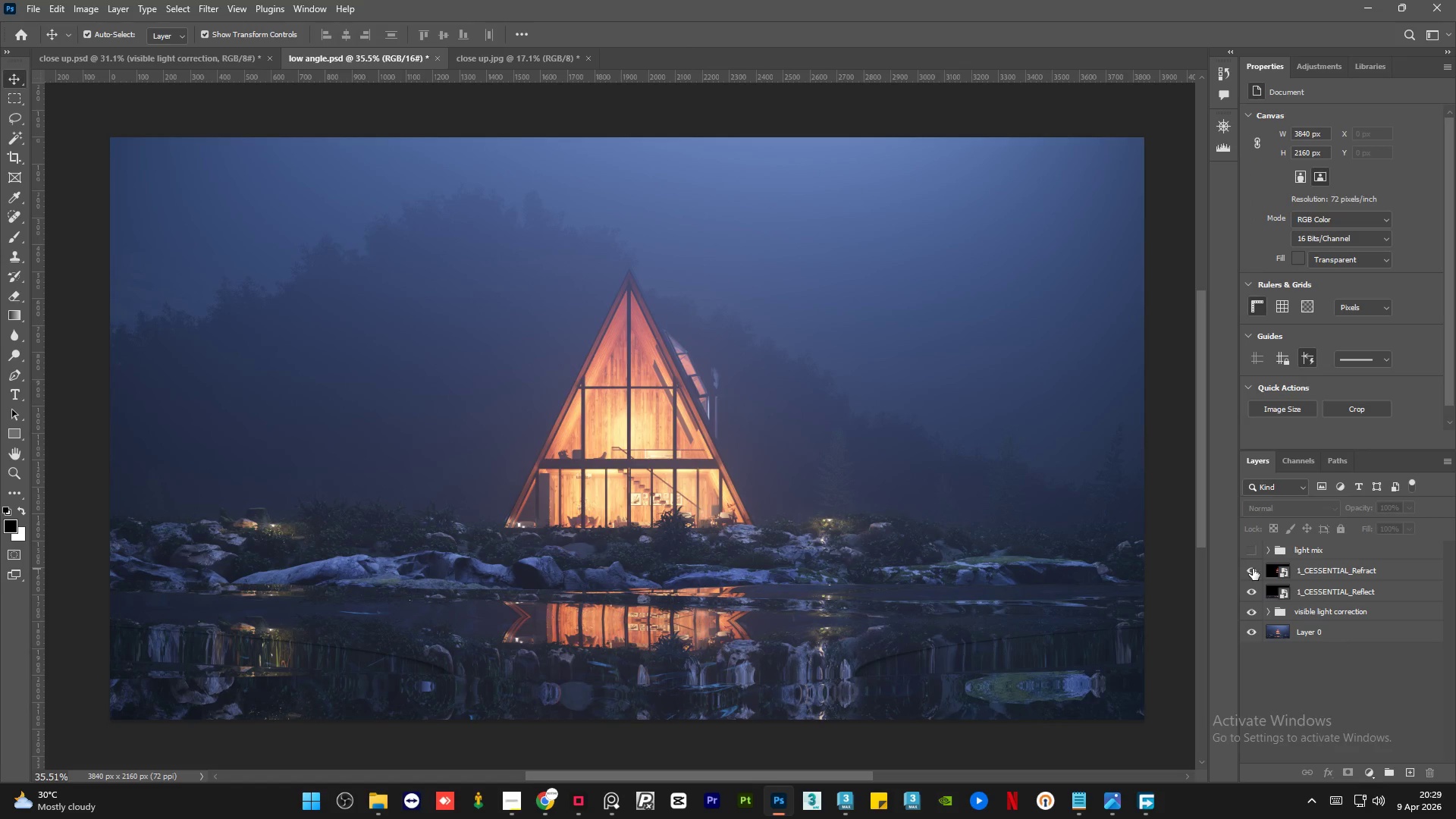 
left_click([1253, 569])
 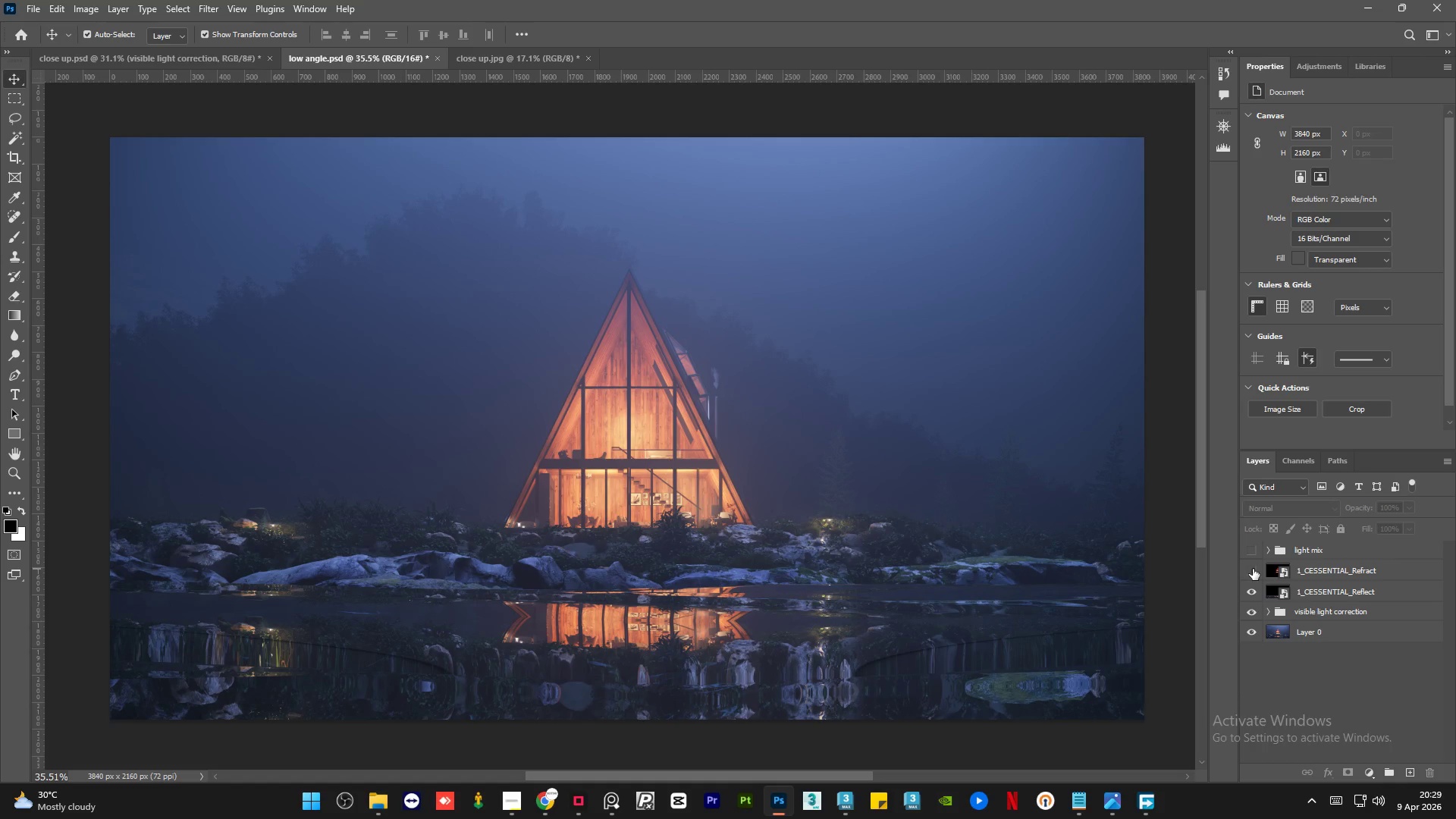 
left_click([1253, 569])
 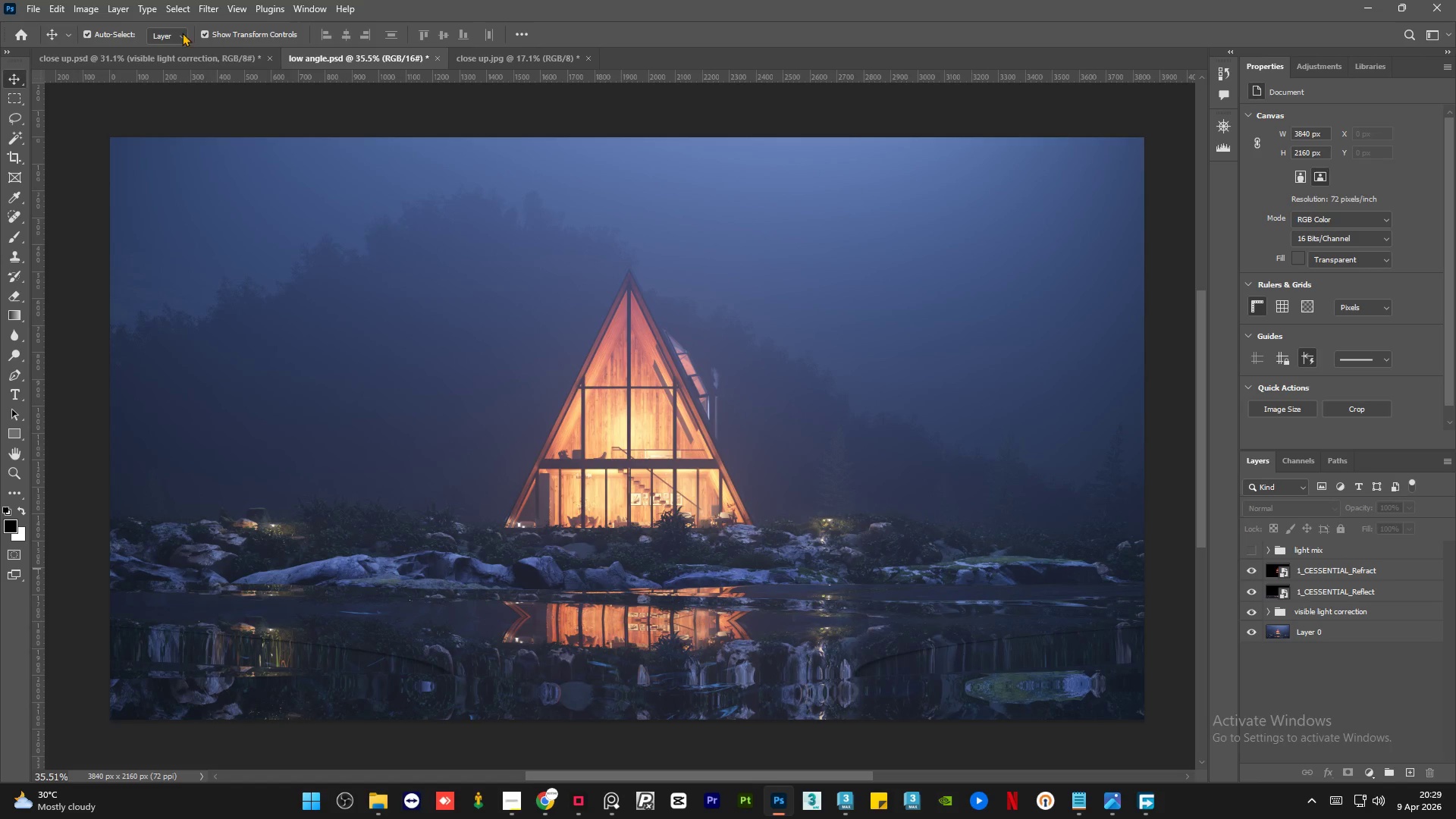 
left_click([180, 55])
 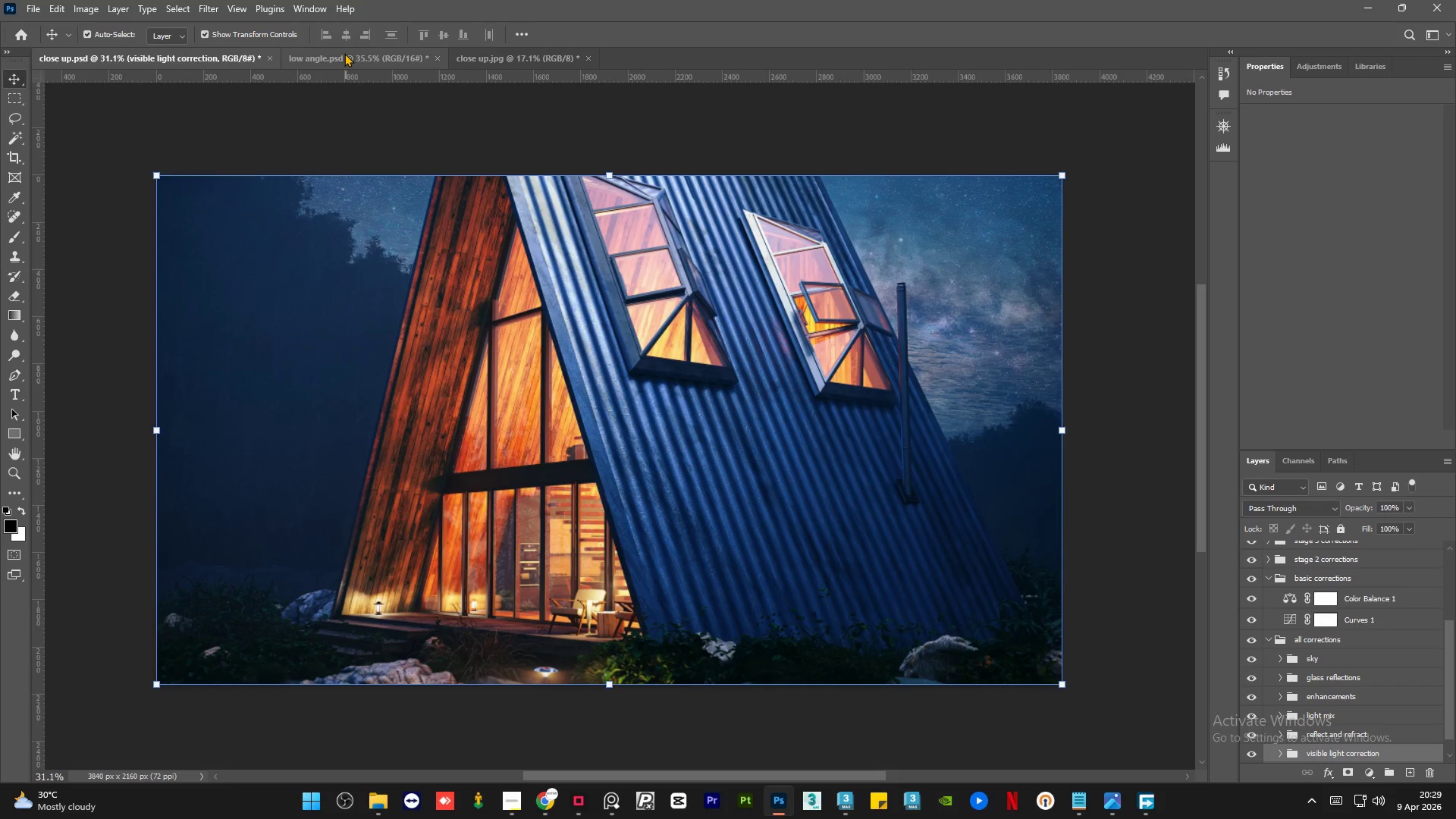 
left_click([344, 53])
 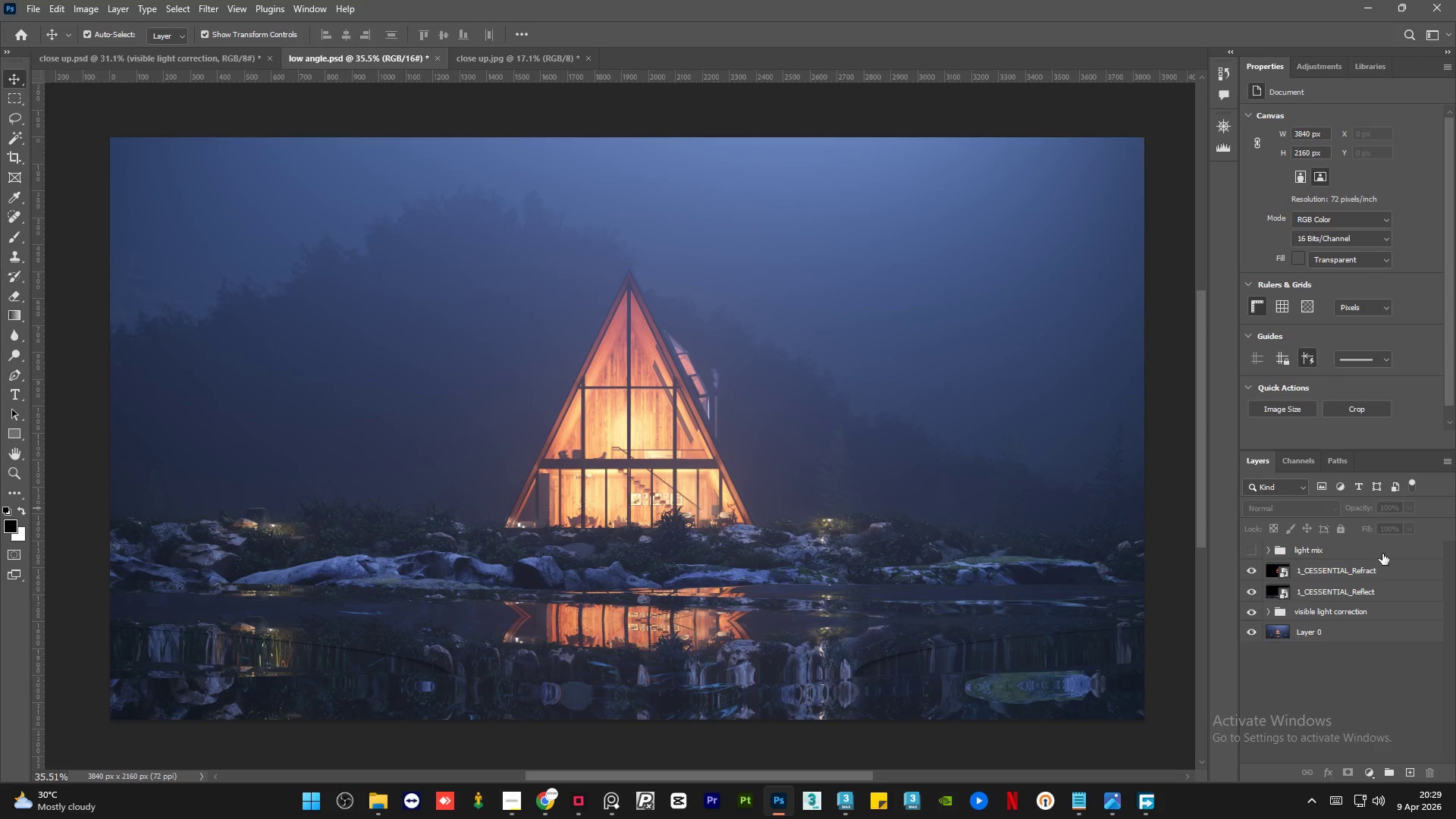 
left_click([1404, 560])
 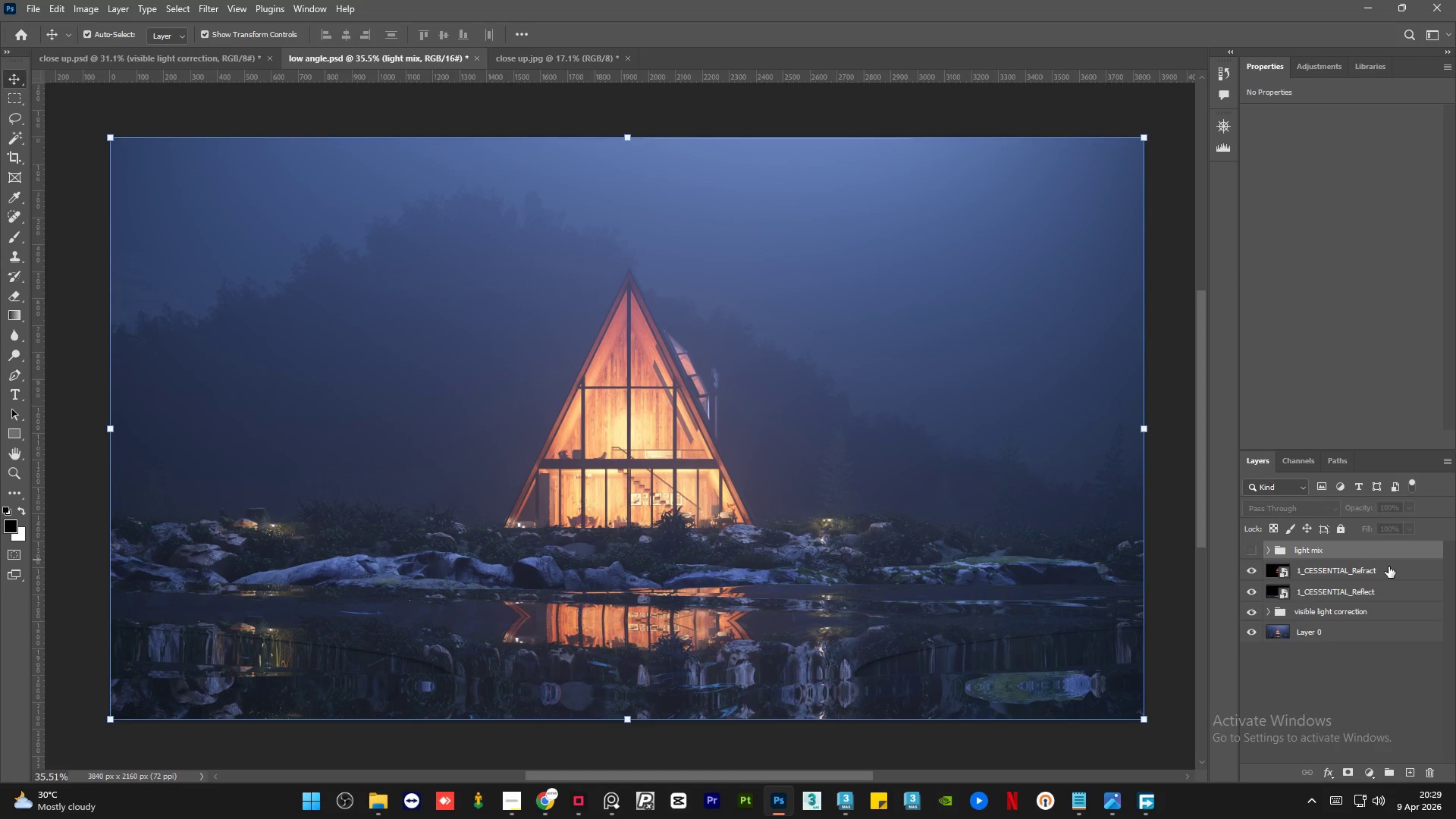 
left_click([1389, 566])
 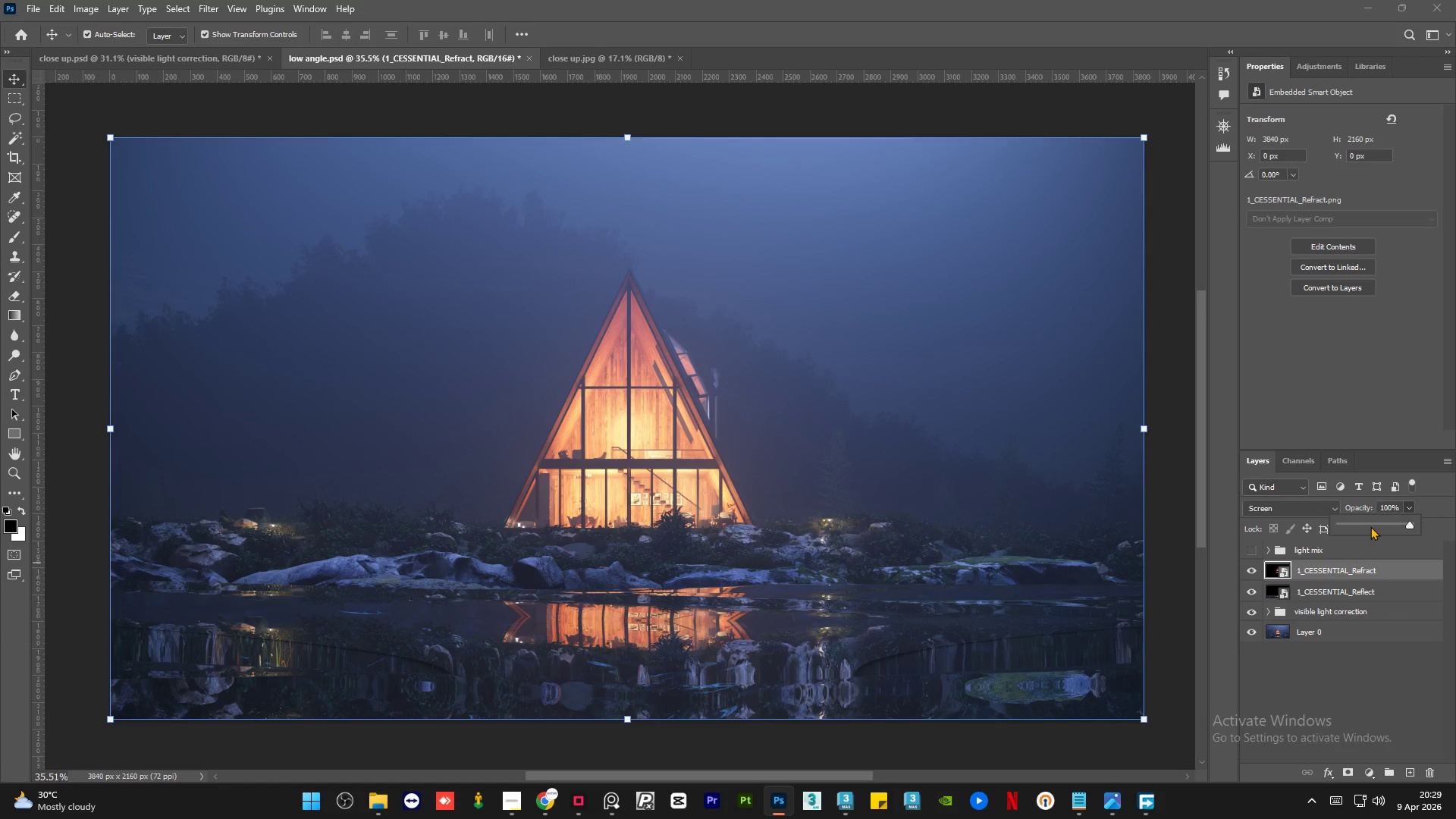 
left_click([1363, 522])
 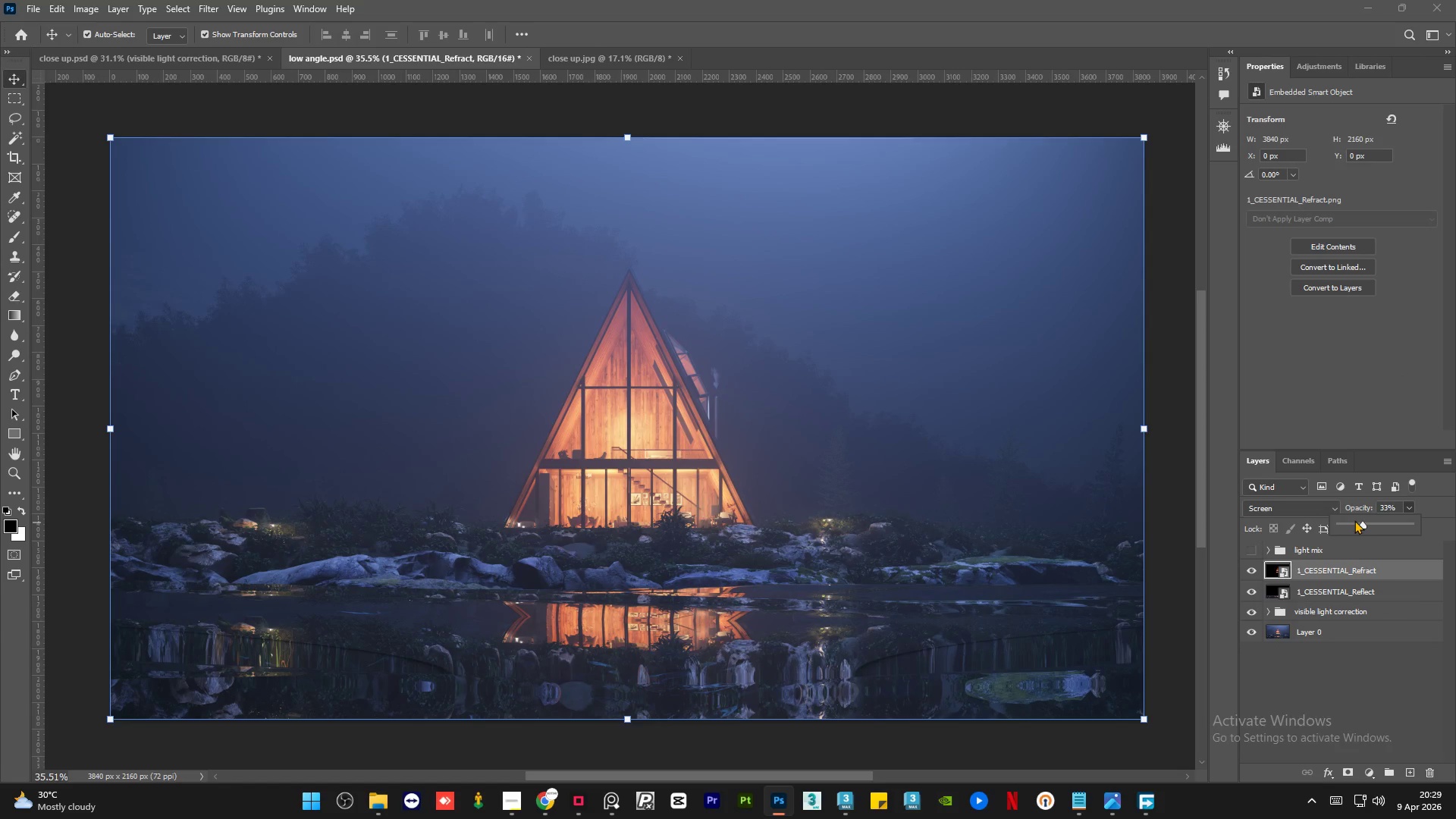 
left_click([1354, 520])
 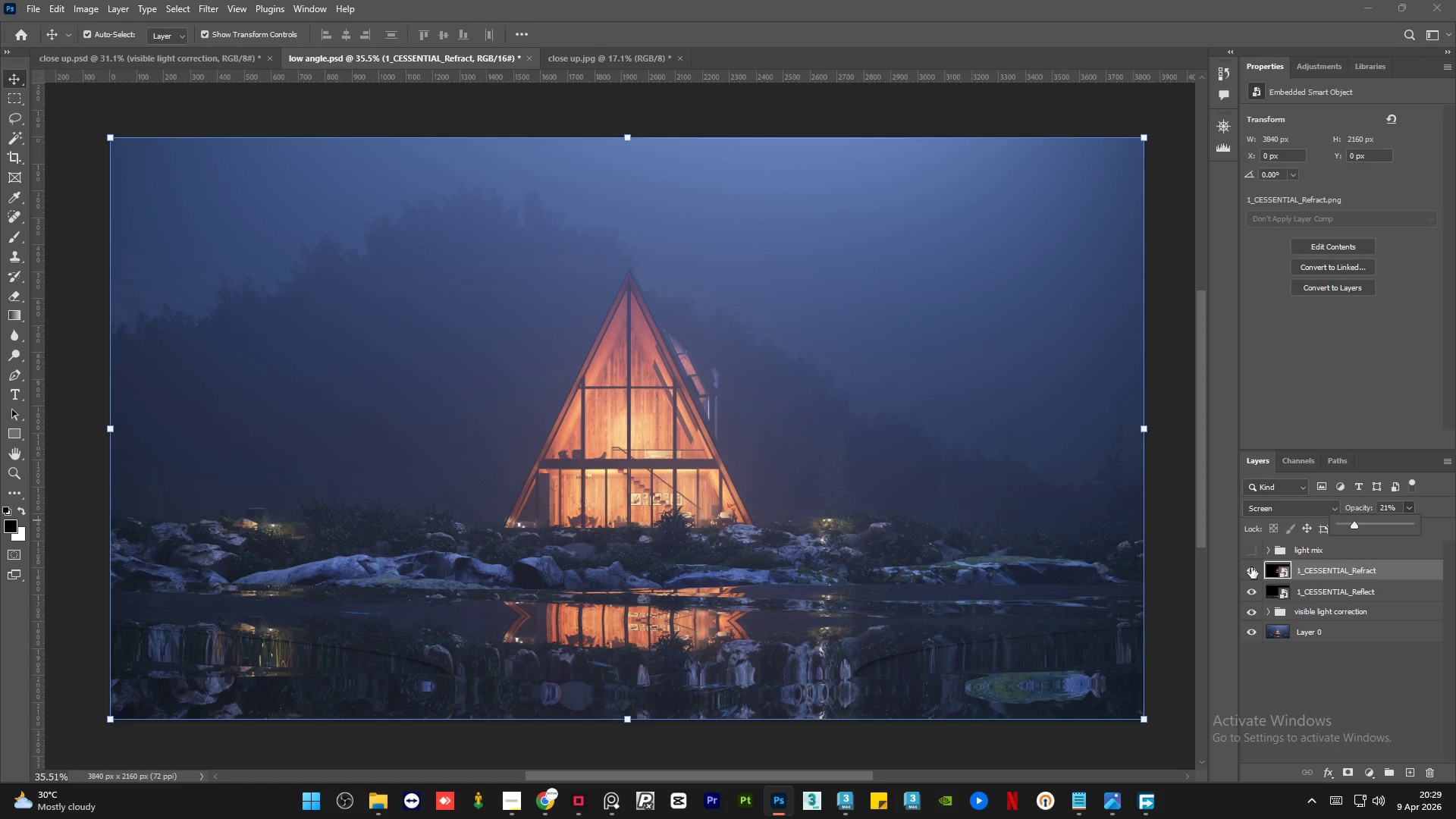 
double_click([1251, 567])
 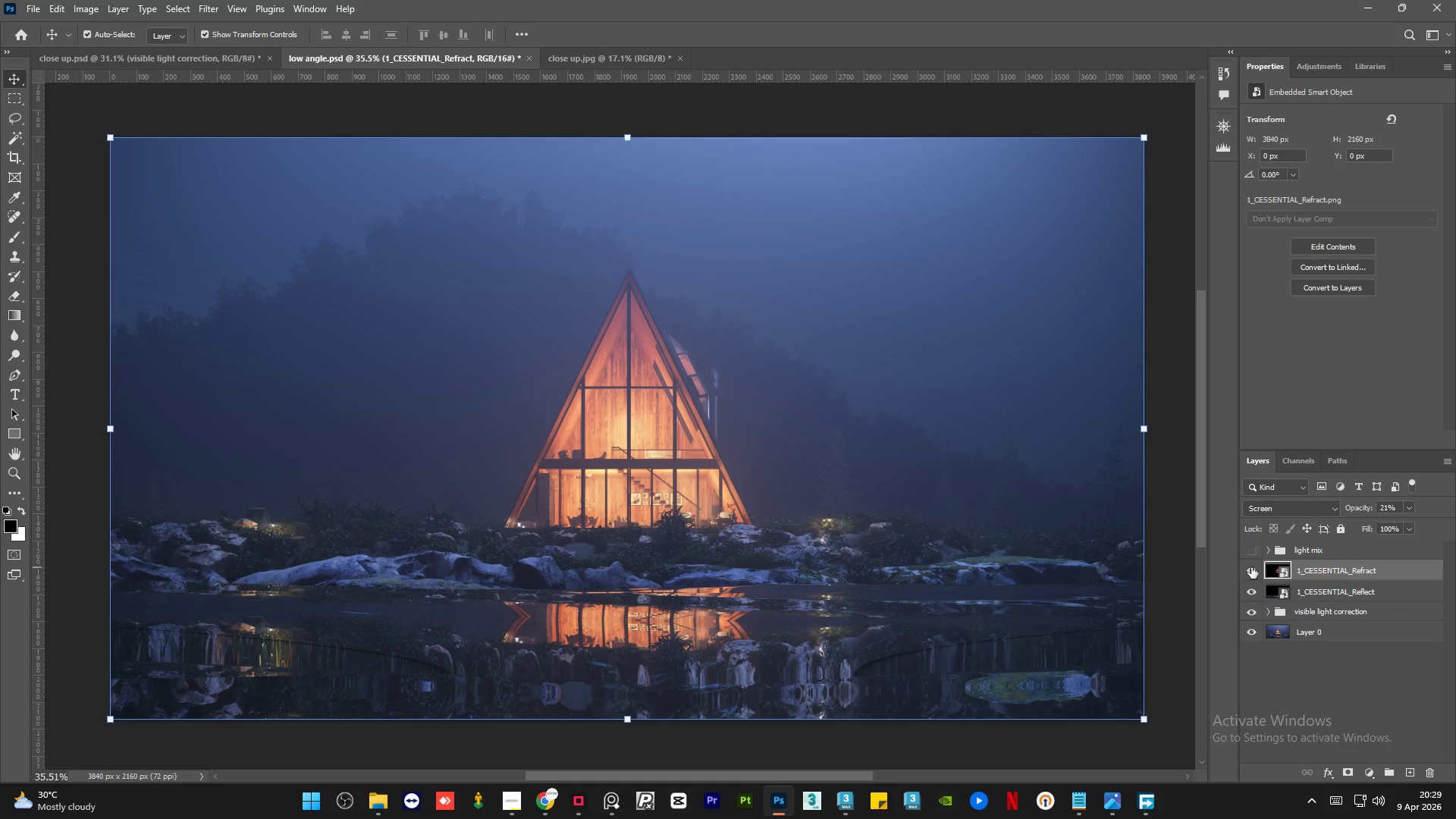 
left_click([1251, 567])
 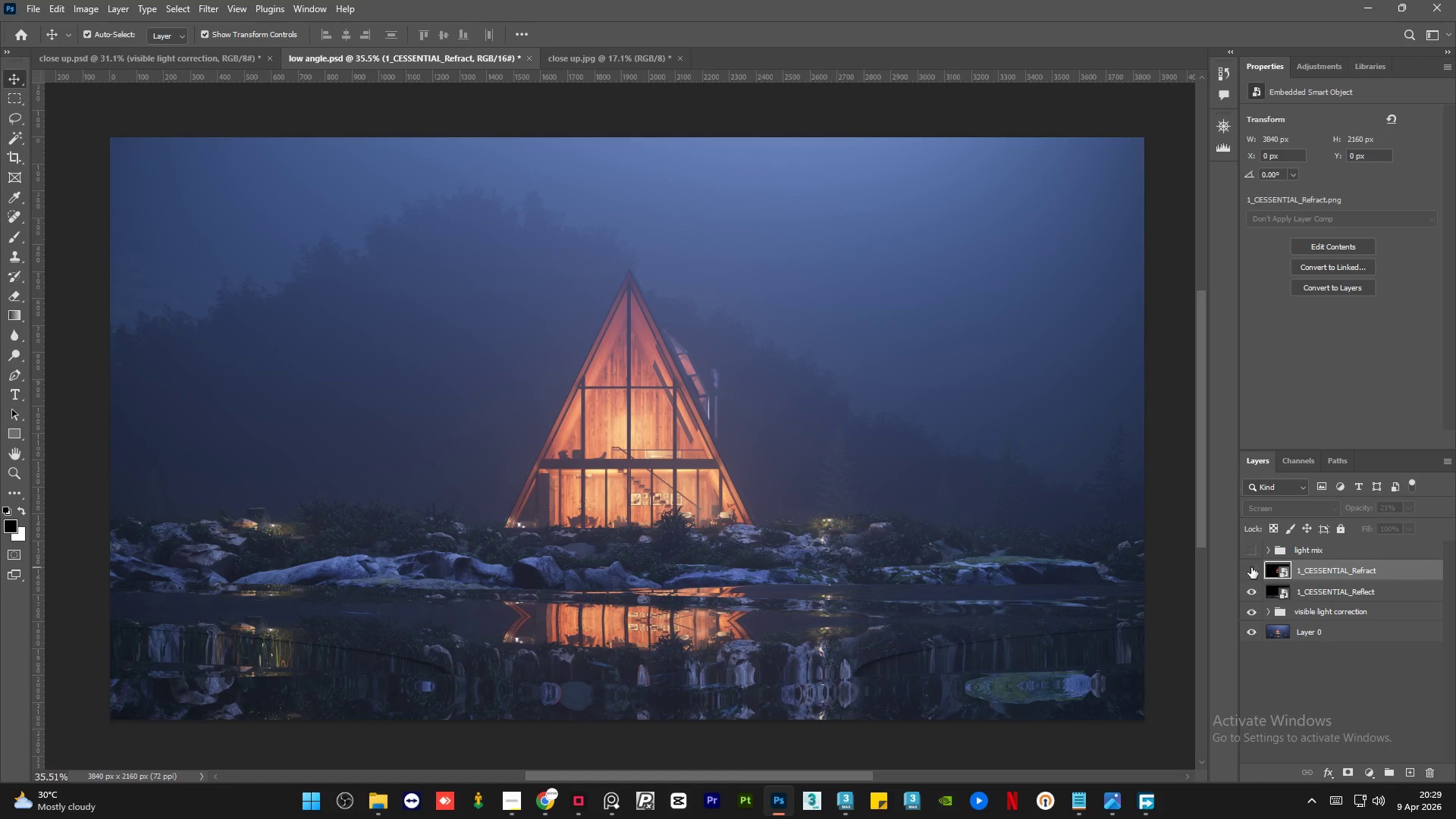 
left_click([1251, 567])
 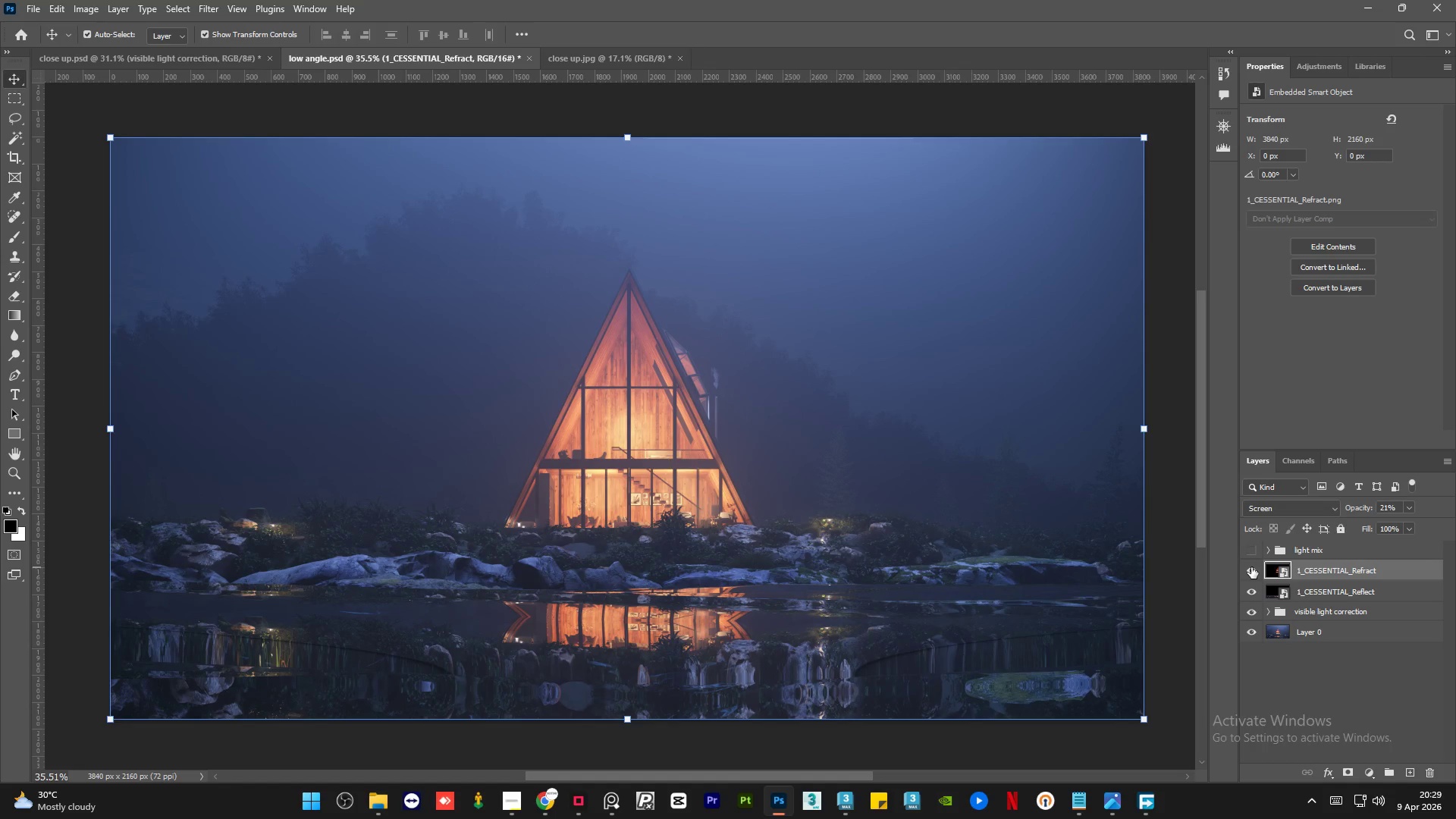 
left_click([1251, 567])
 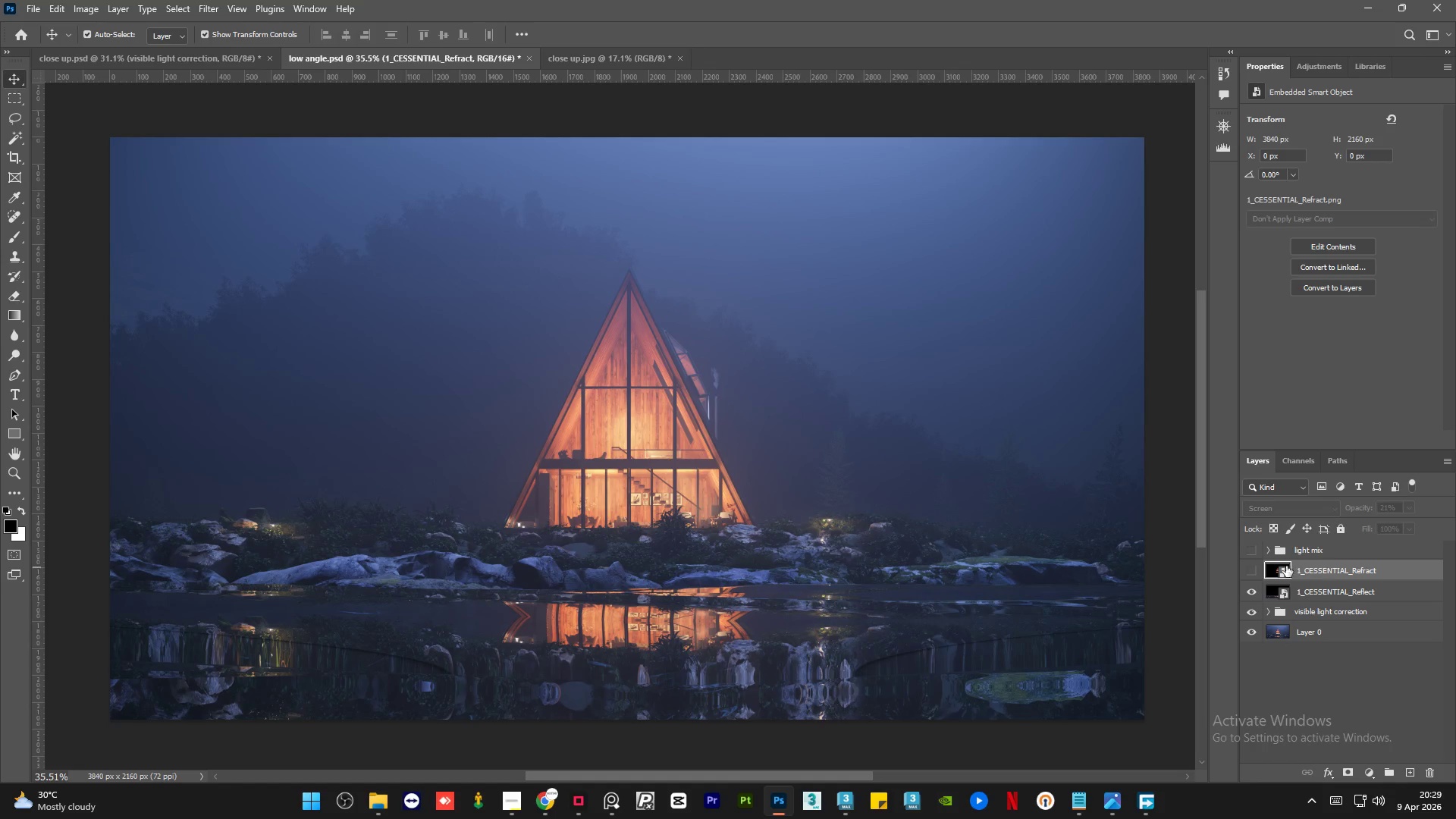 
left_click([1253, 571])
 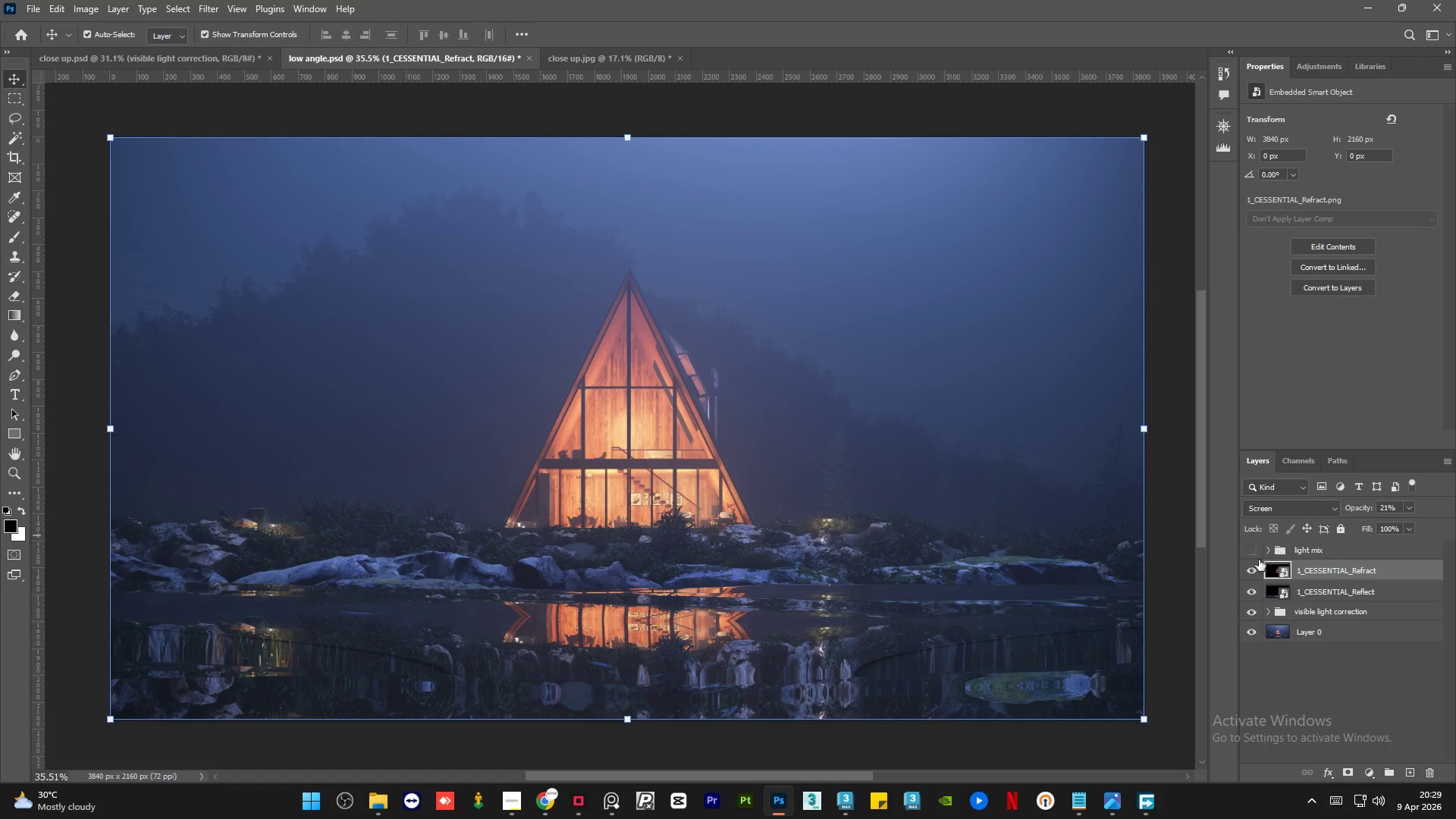 
left_click([1251, 570])
 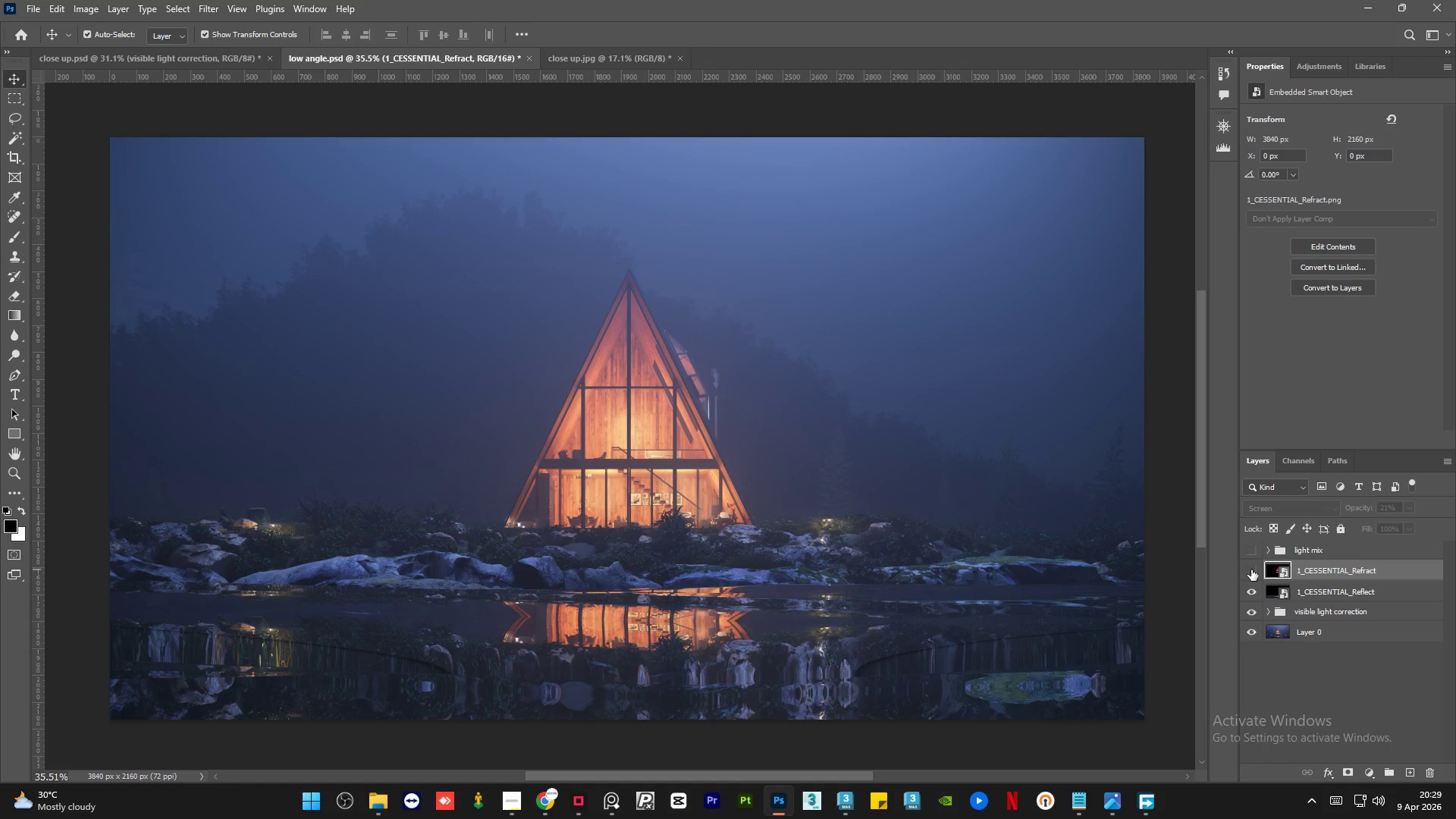 
left_click([1251, 570])
 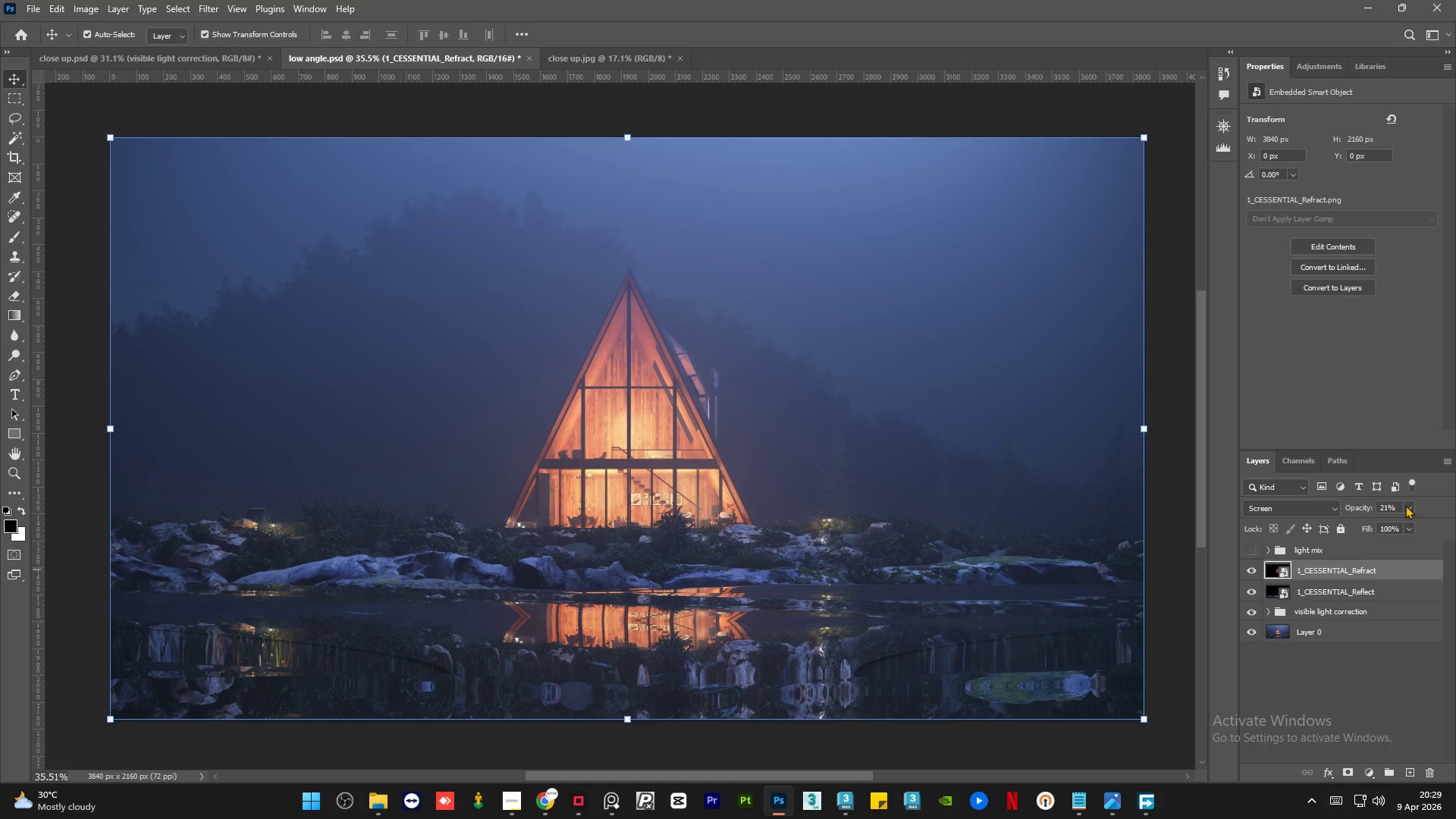 
left_click([1412, 505])
 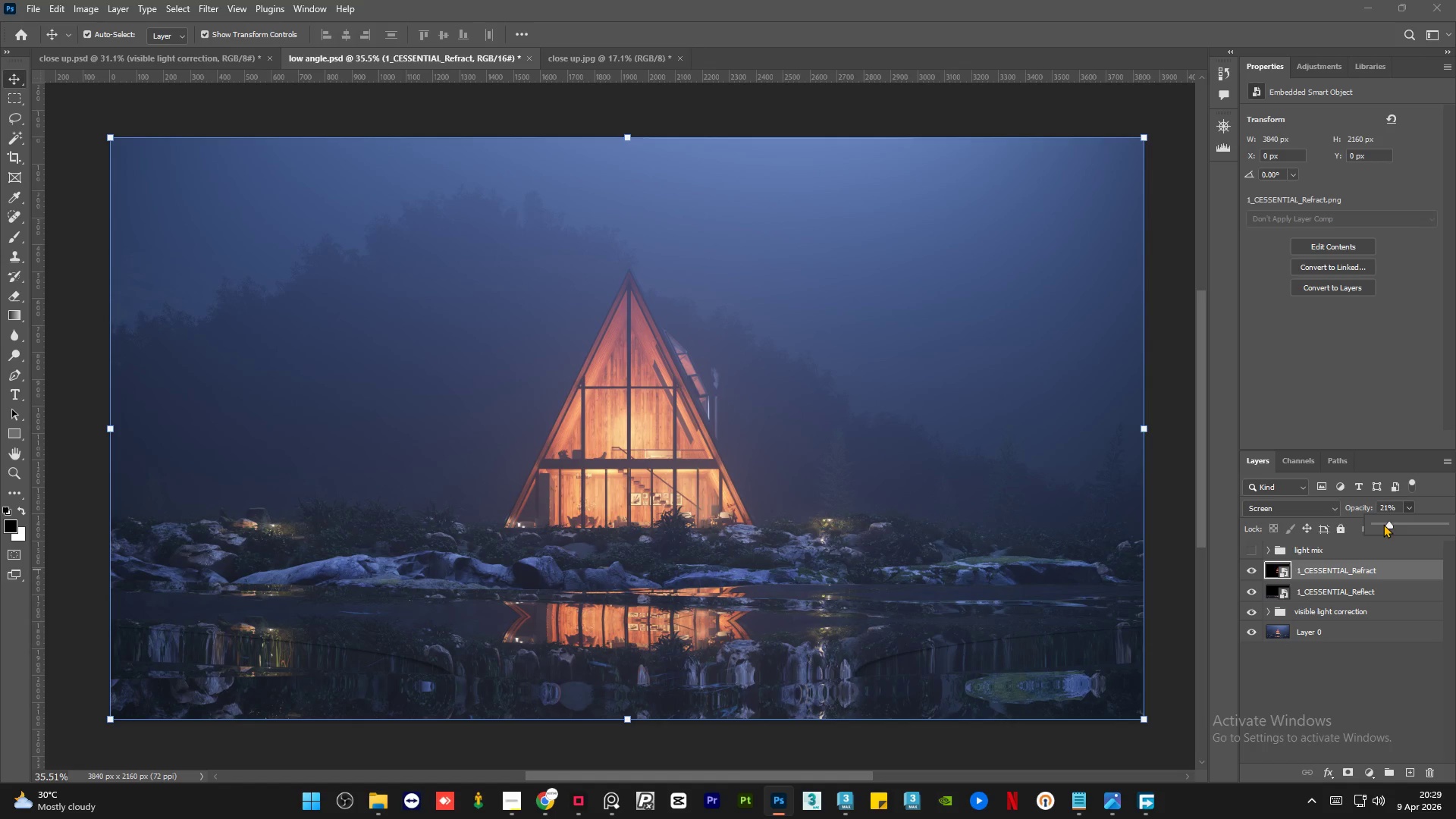 
left_click([1383, 524])
 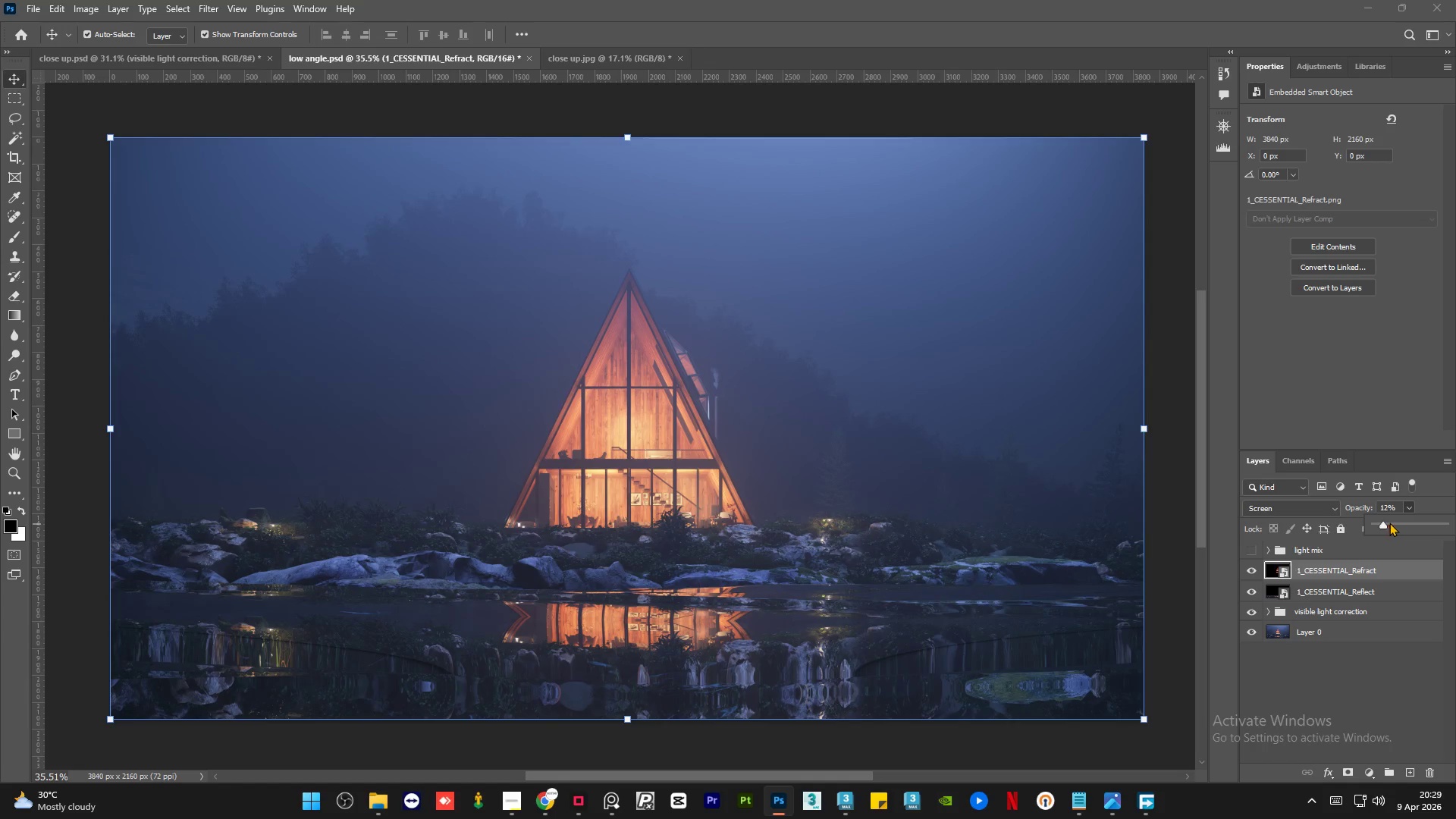 
wait(5.66)
 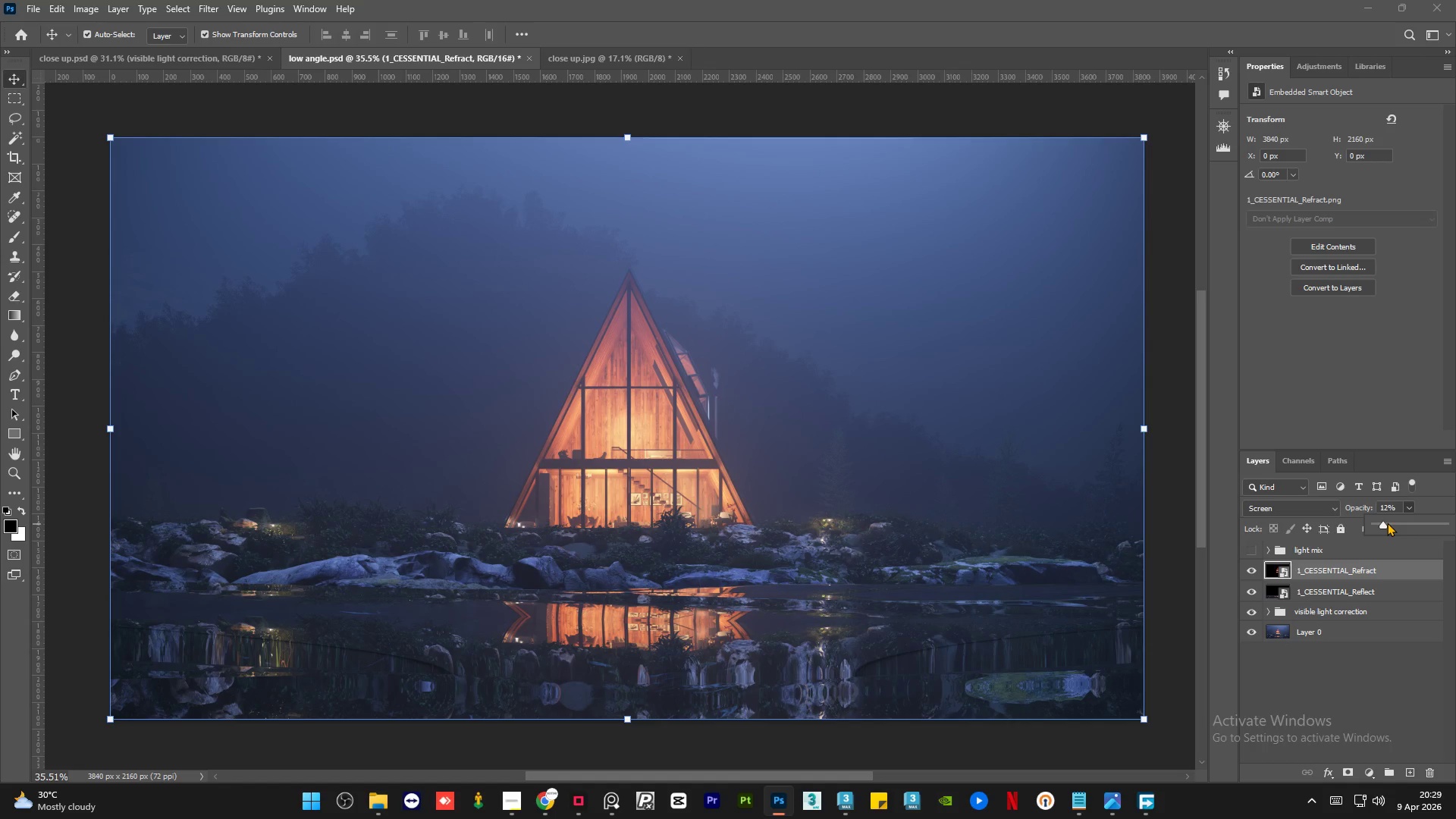 
left_click([1250, 570])
 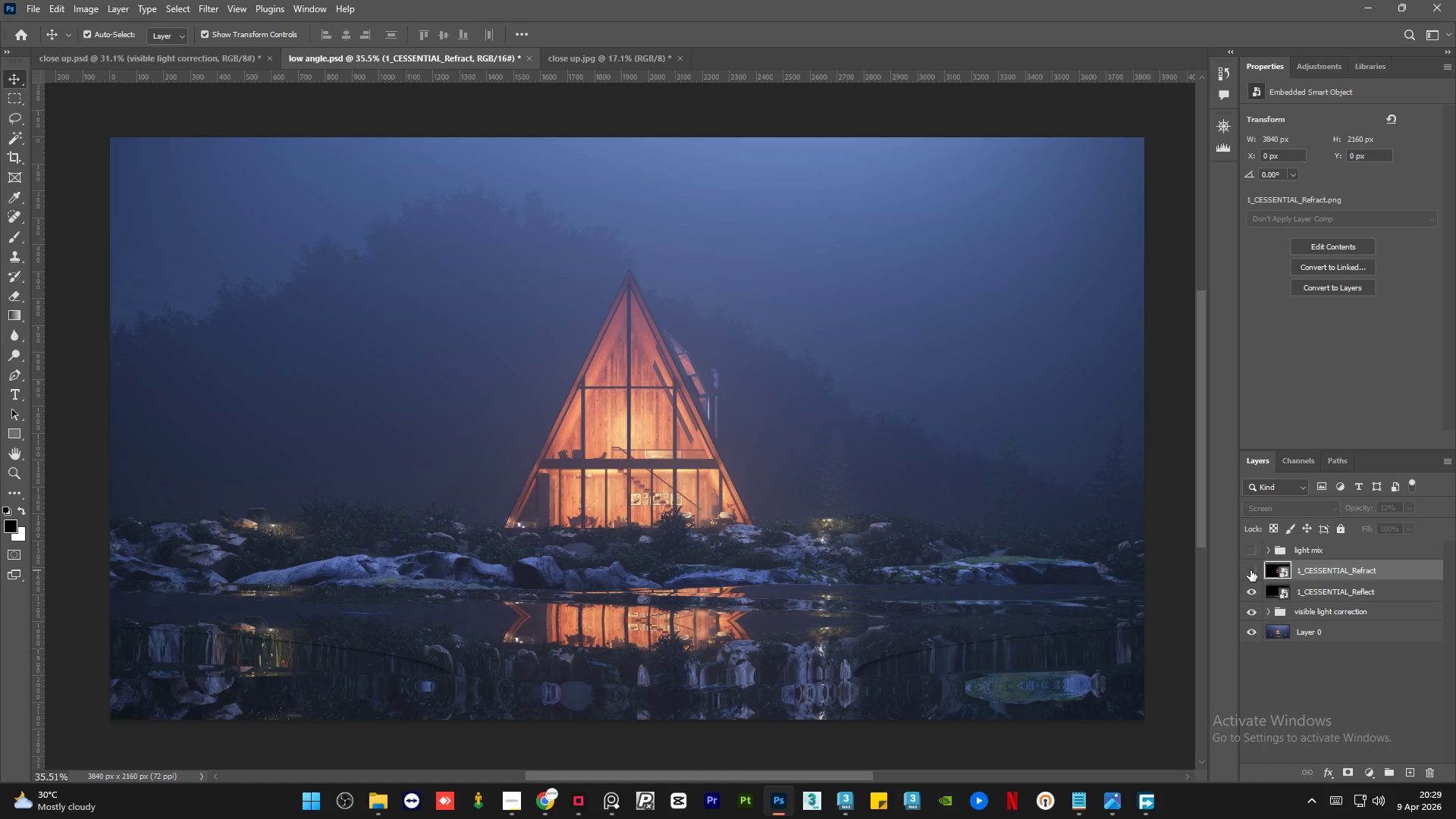 
left_click([1250, 570])
 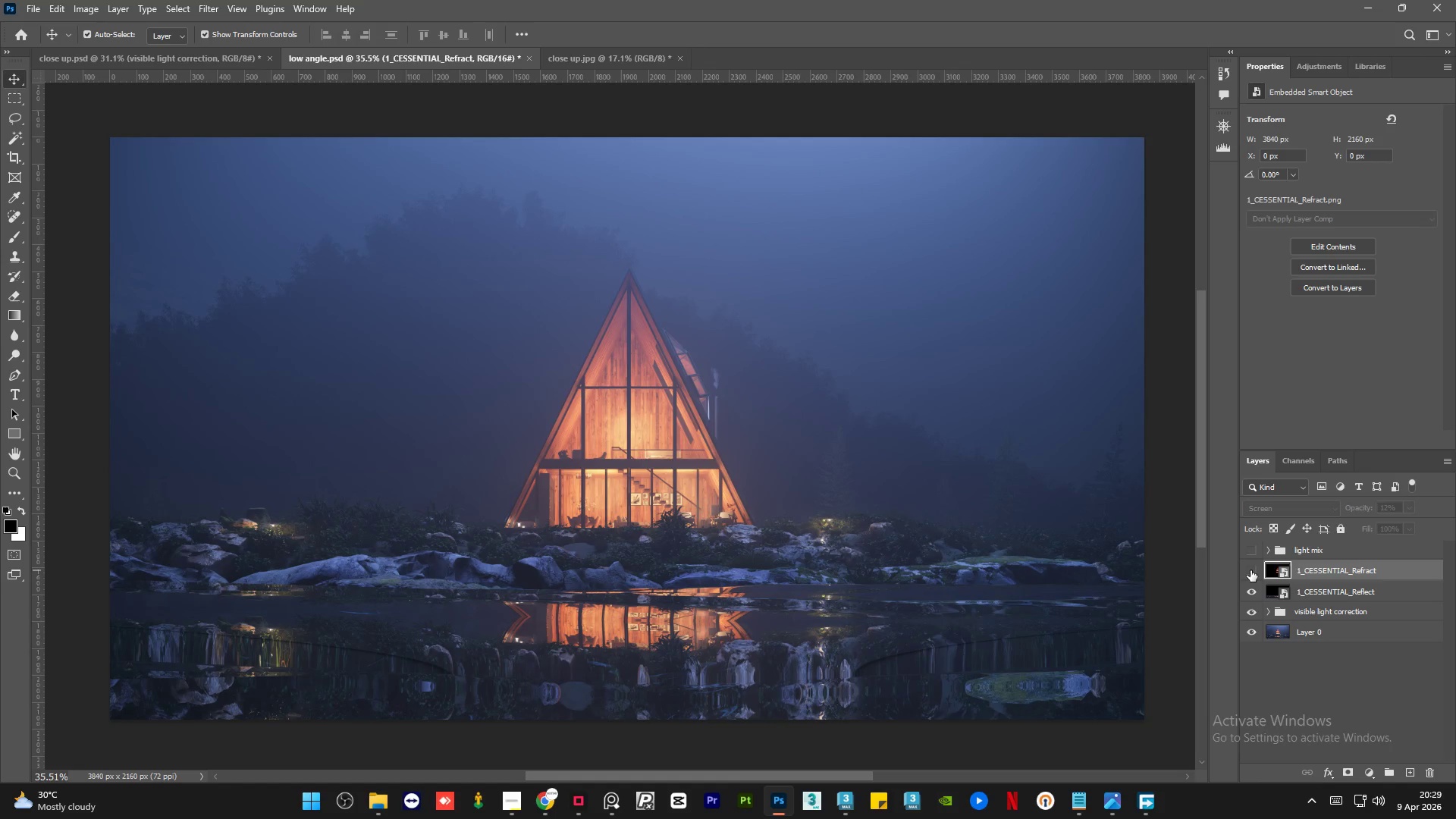 
double_click([1250, 570])
 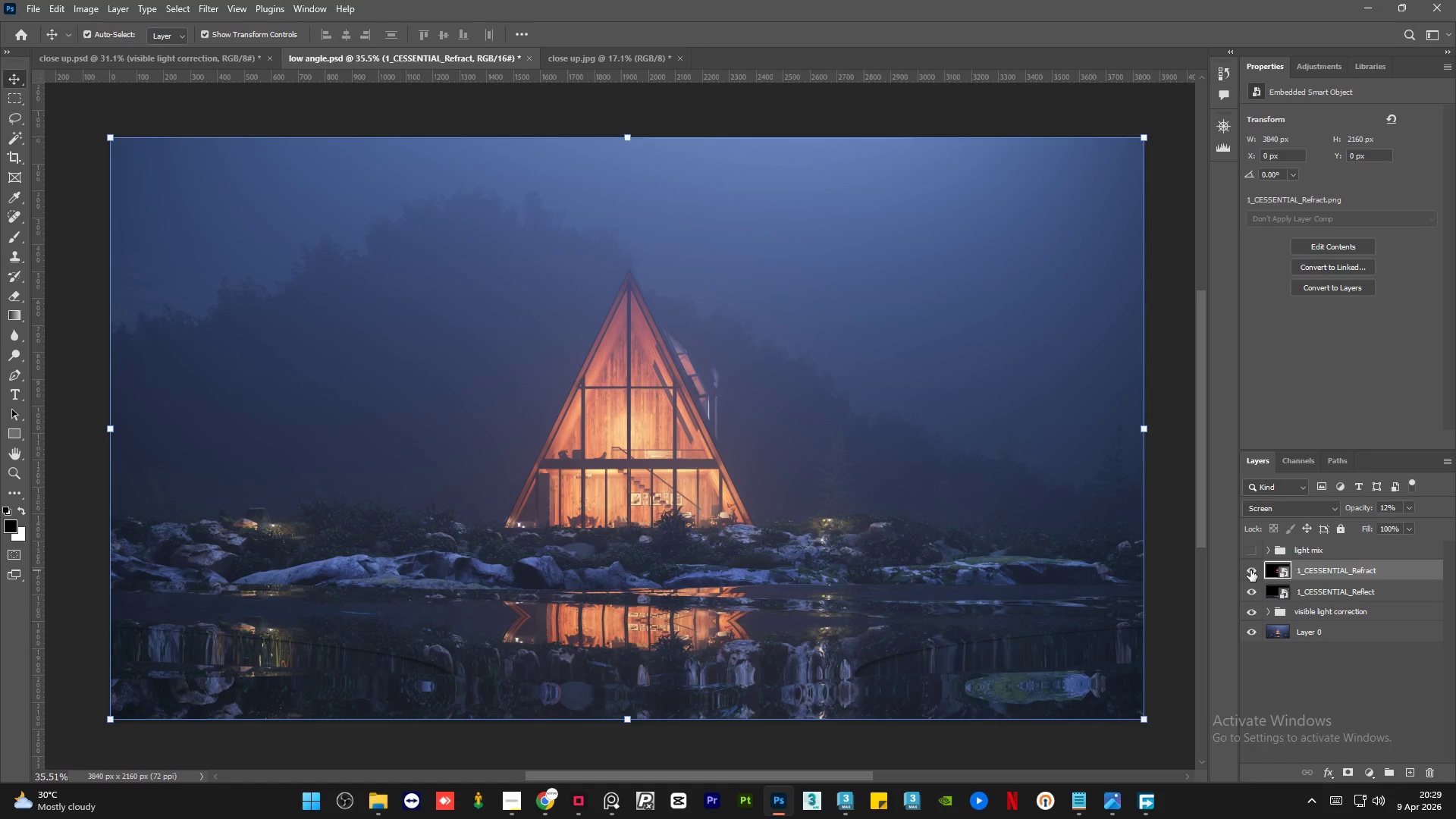 
left_click([1250, 570])
 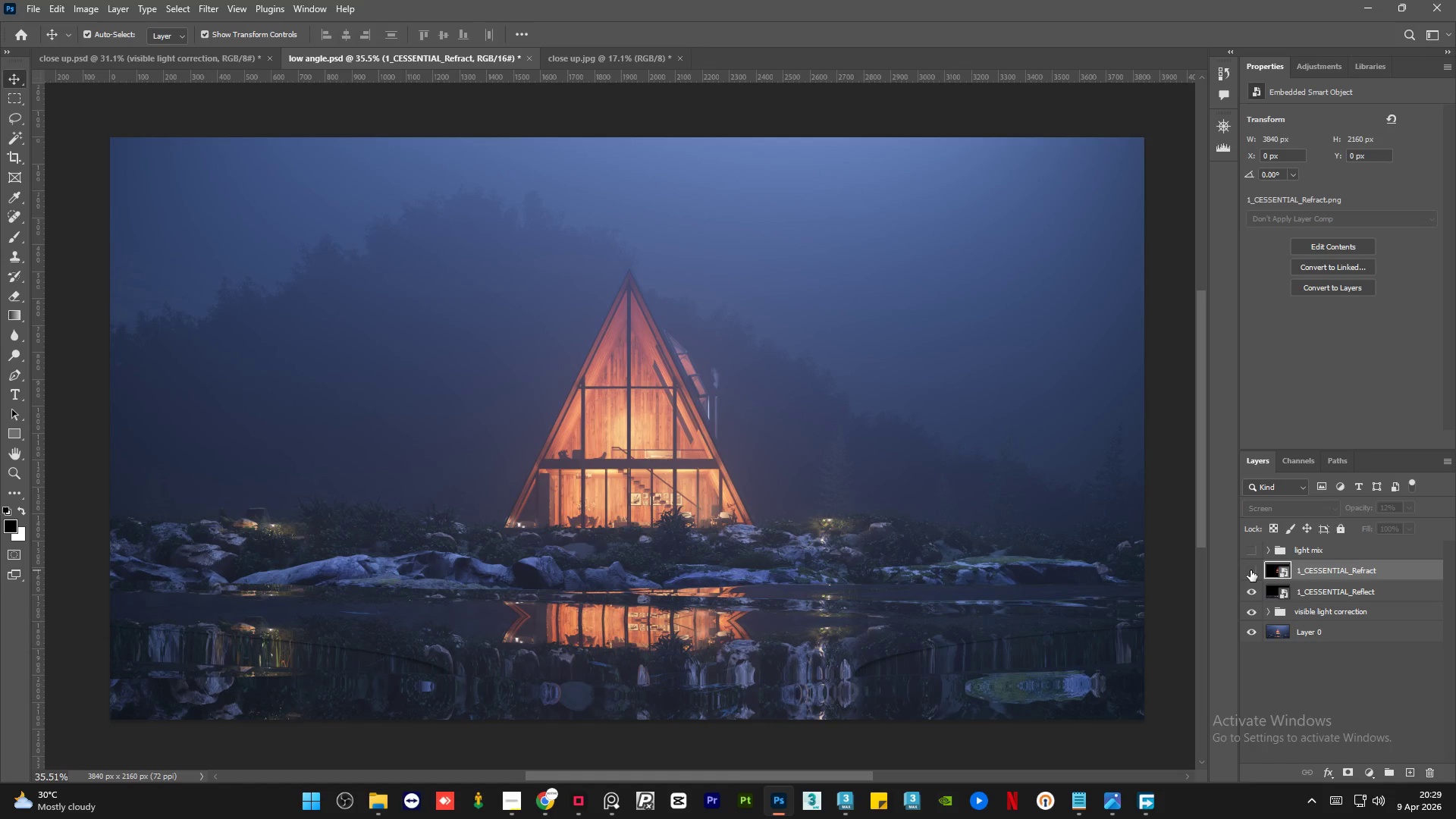 
left_click([1250, 570])
 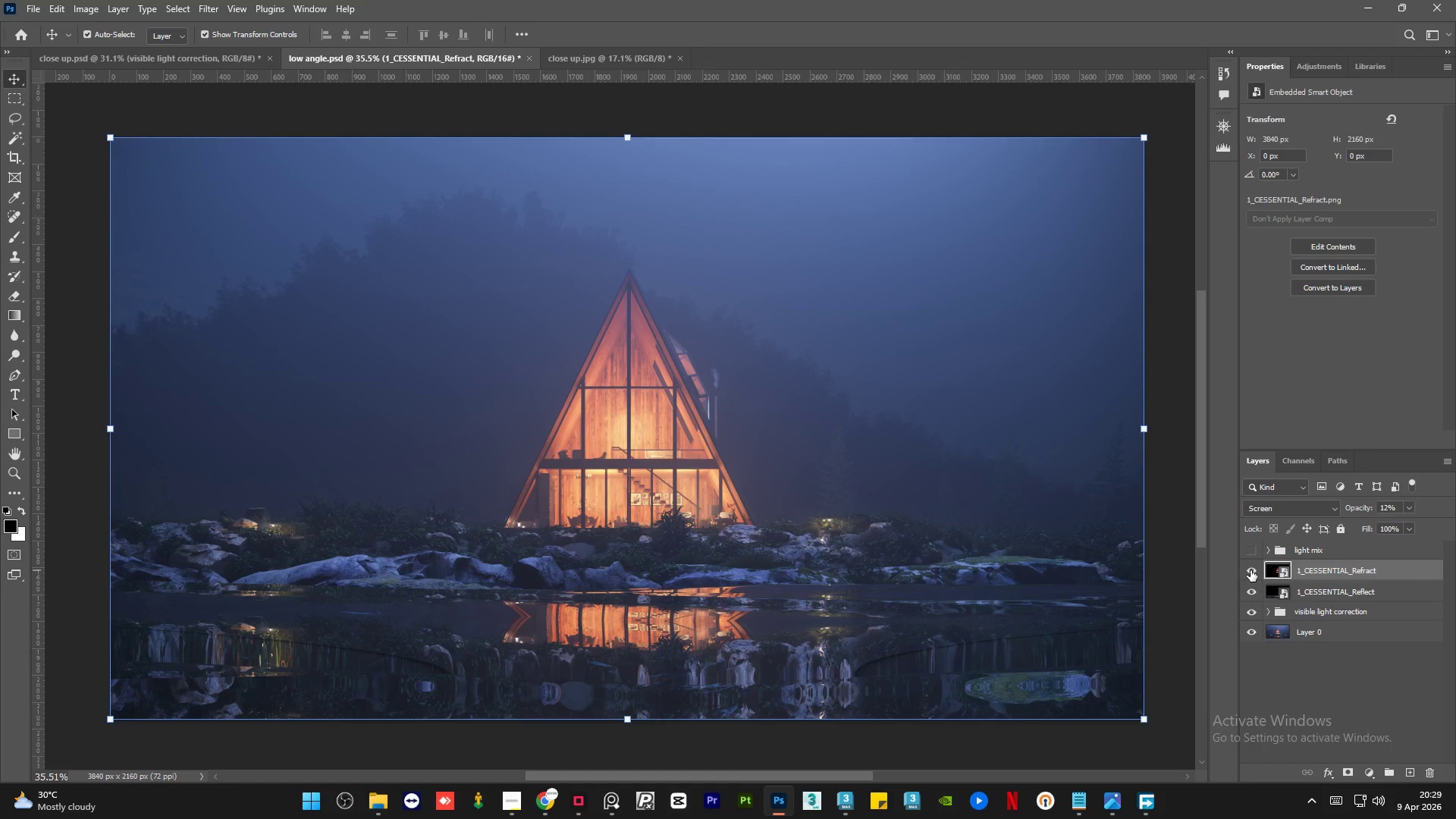 
left_click([1250, 570])
 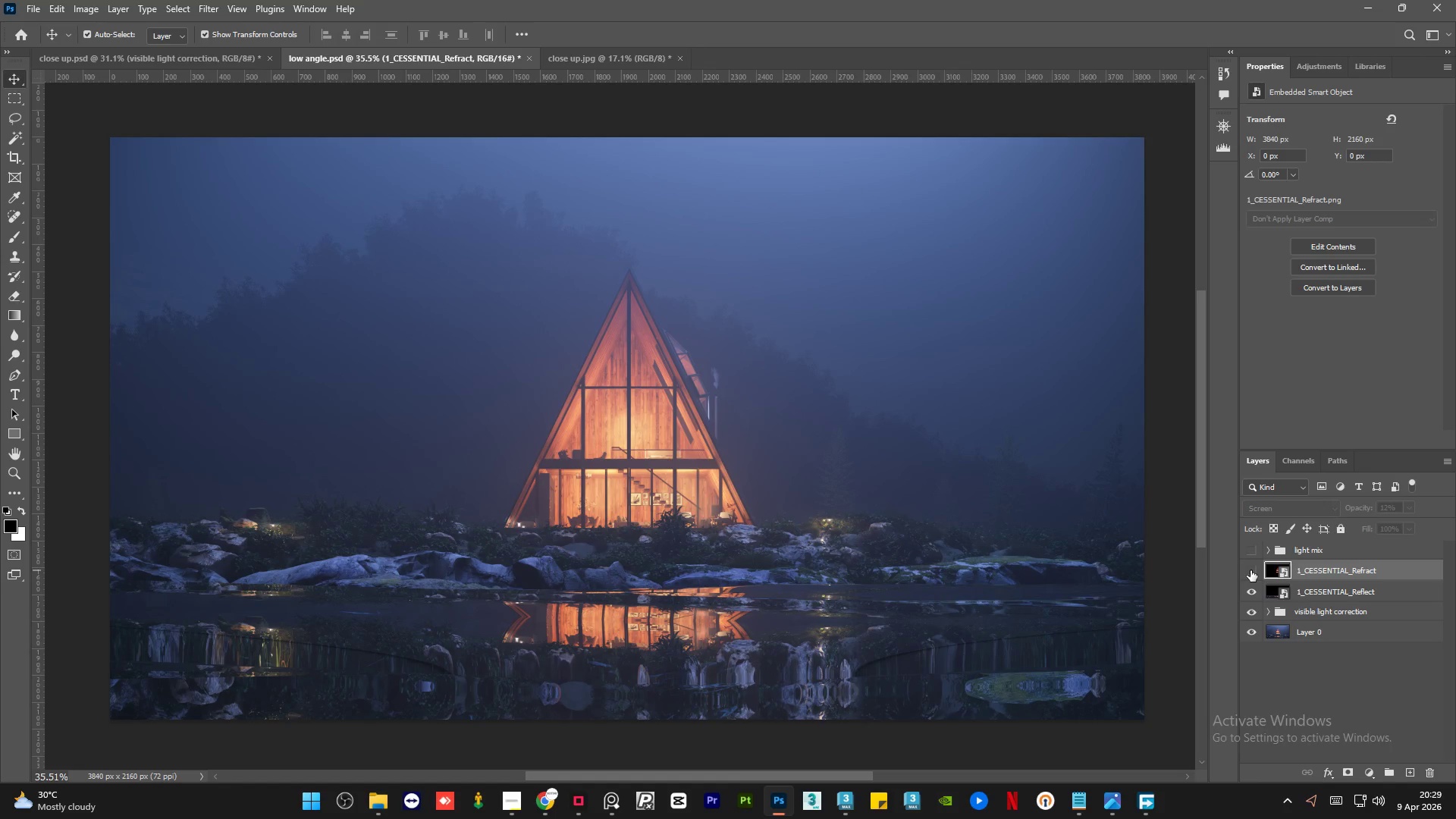 
left_click([1250, 570])
 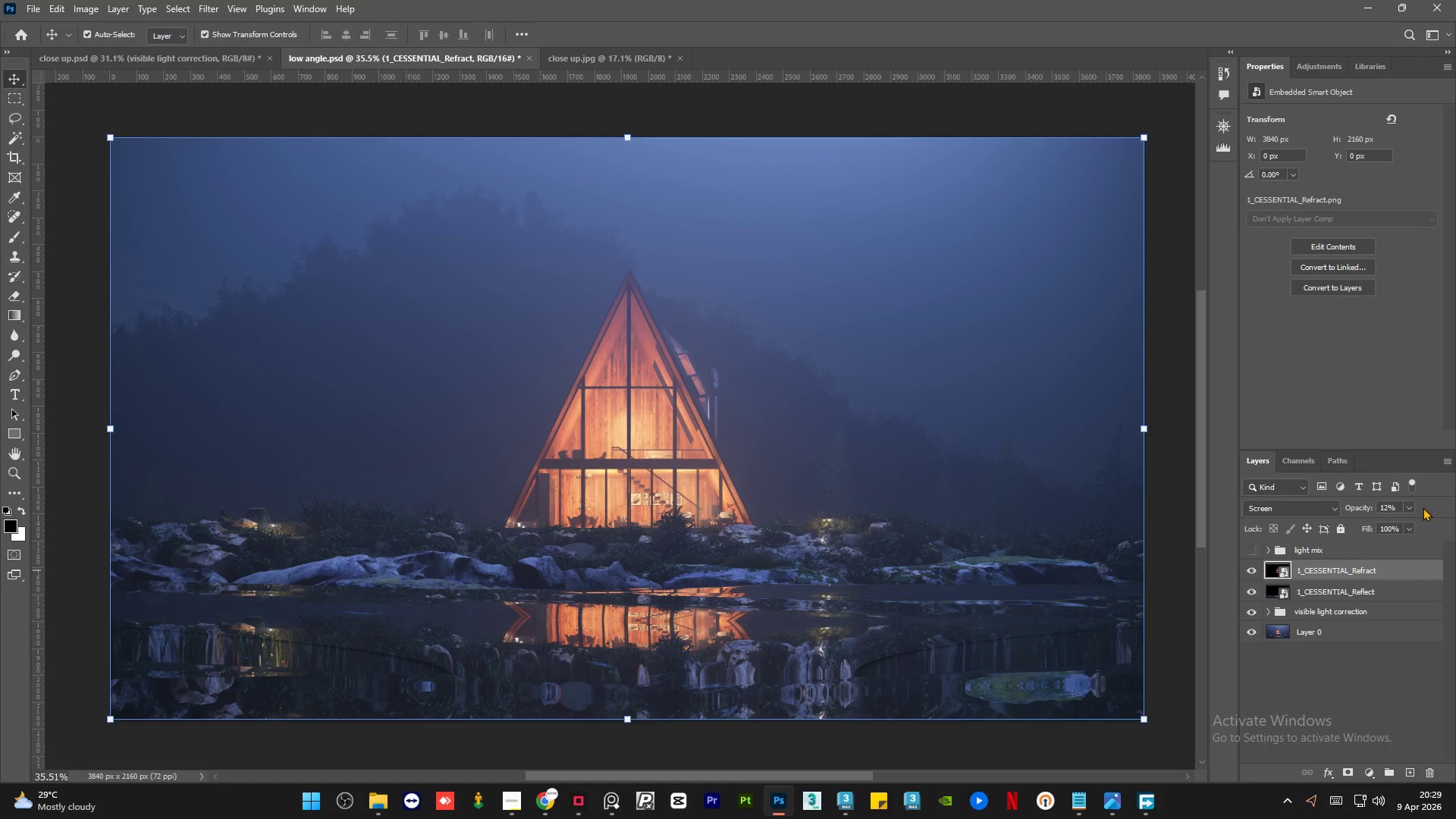 
left_click([1407, 507])
 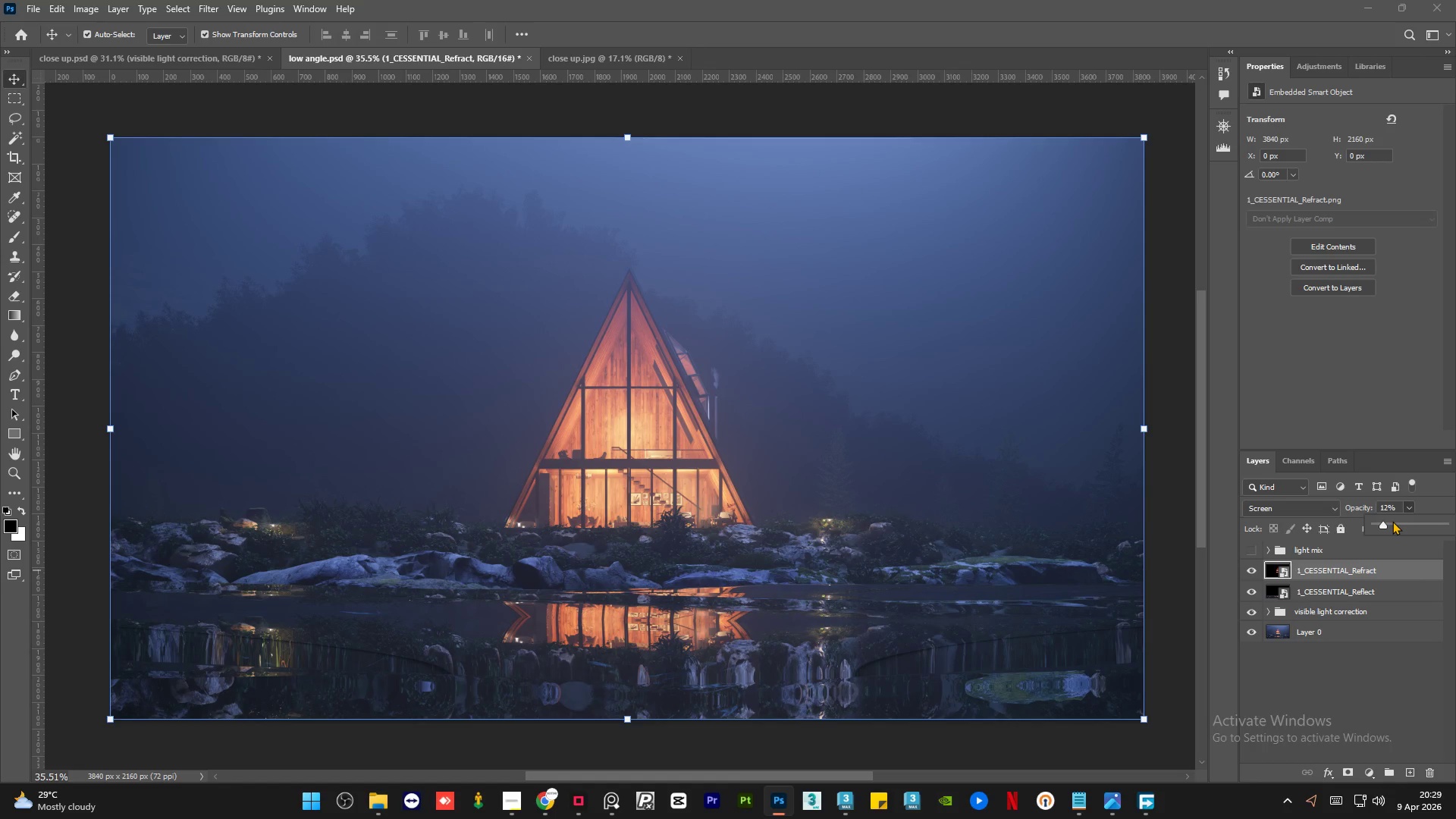 
left_click([1392, 521])
 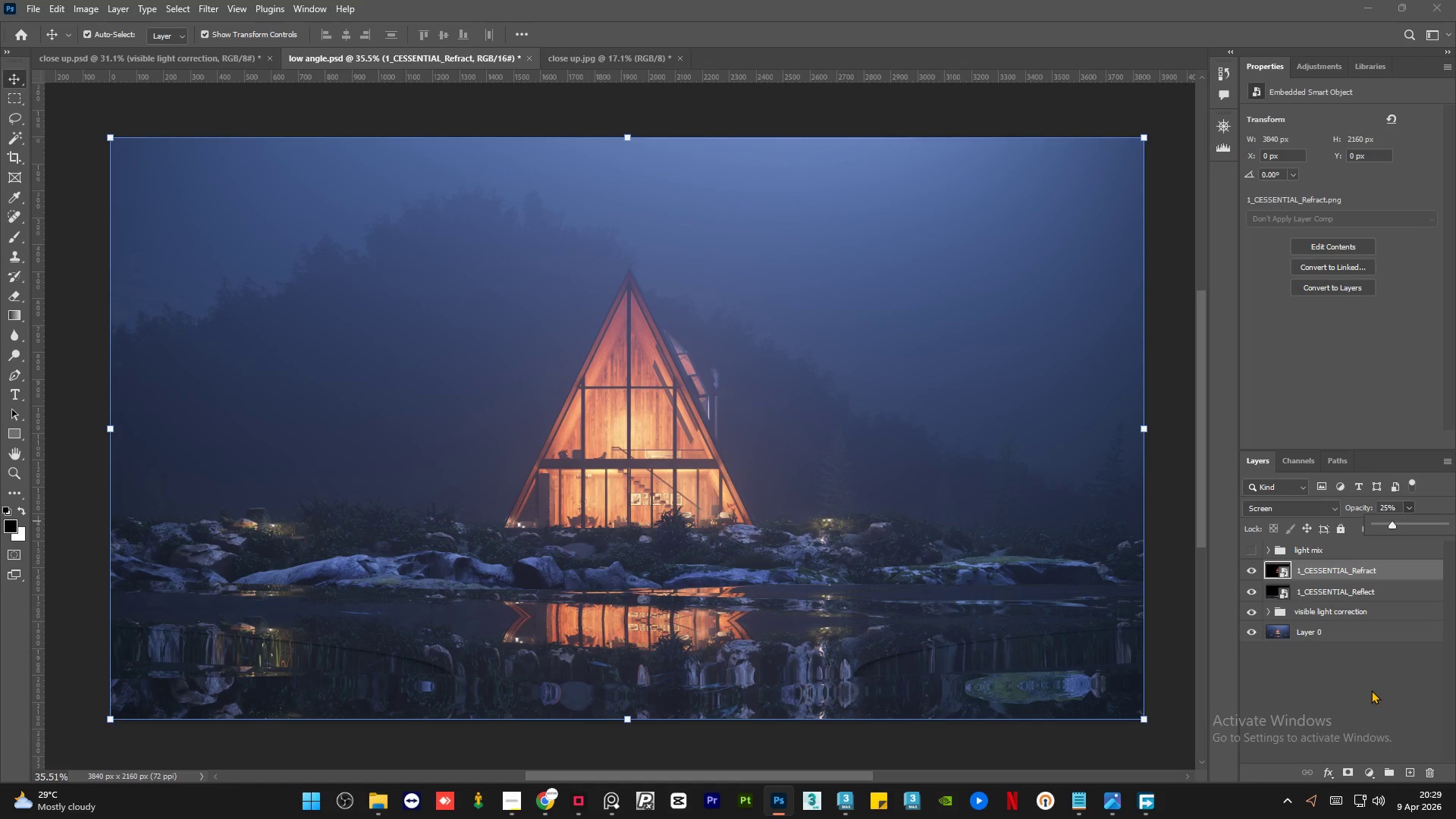 
left_click([1363, 701])
 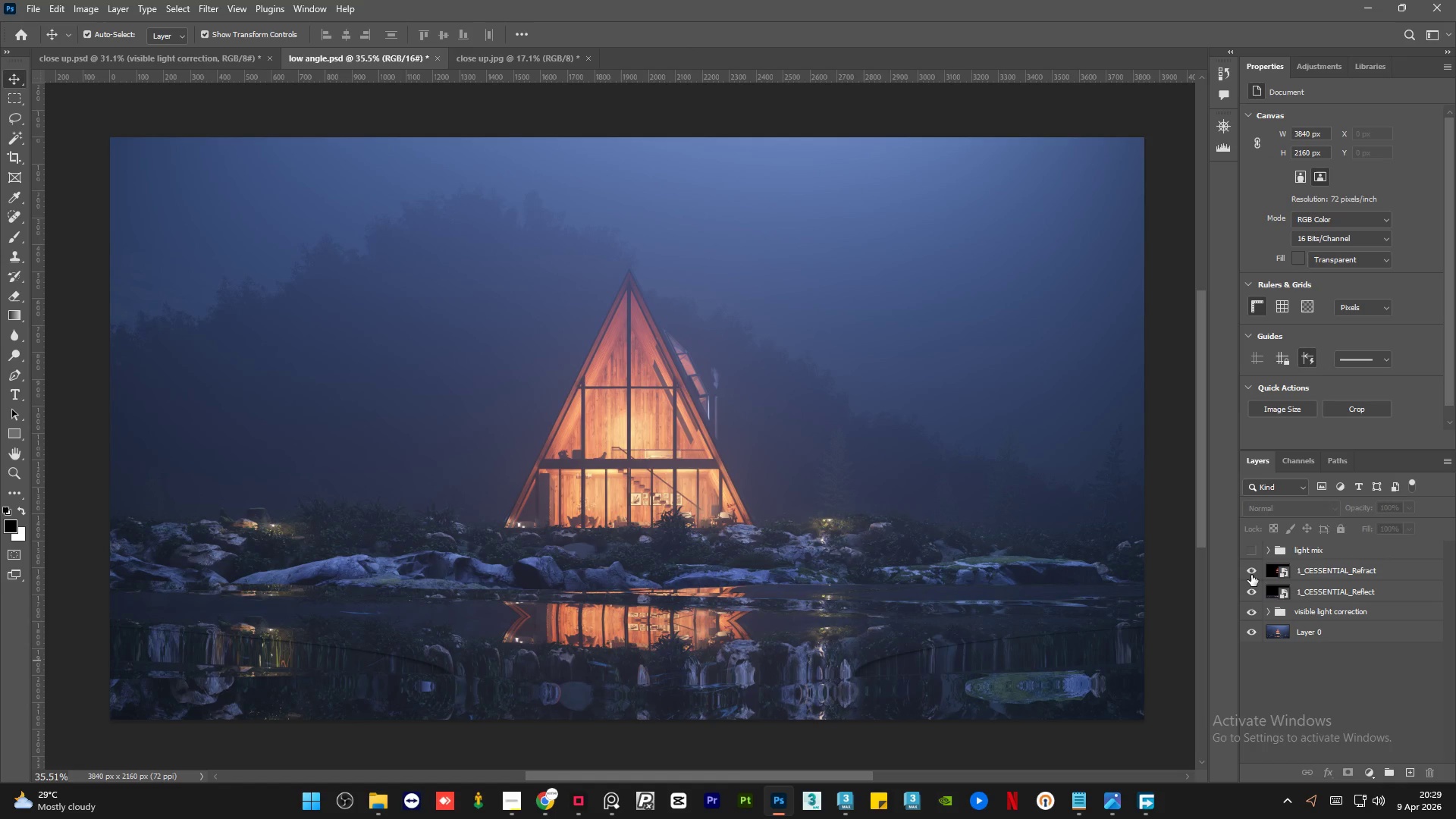 
left_click([1251, 575])
 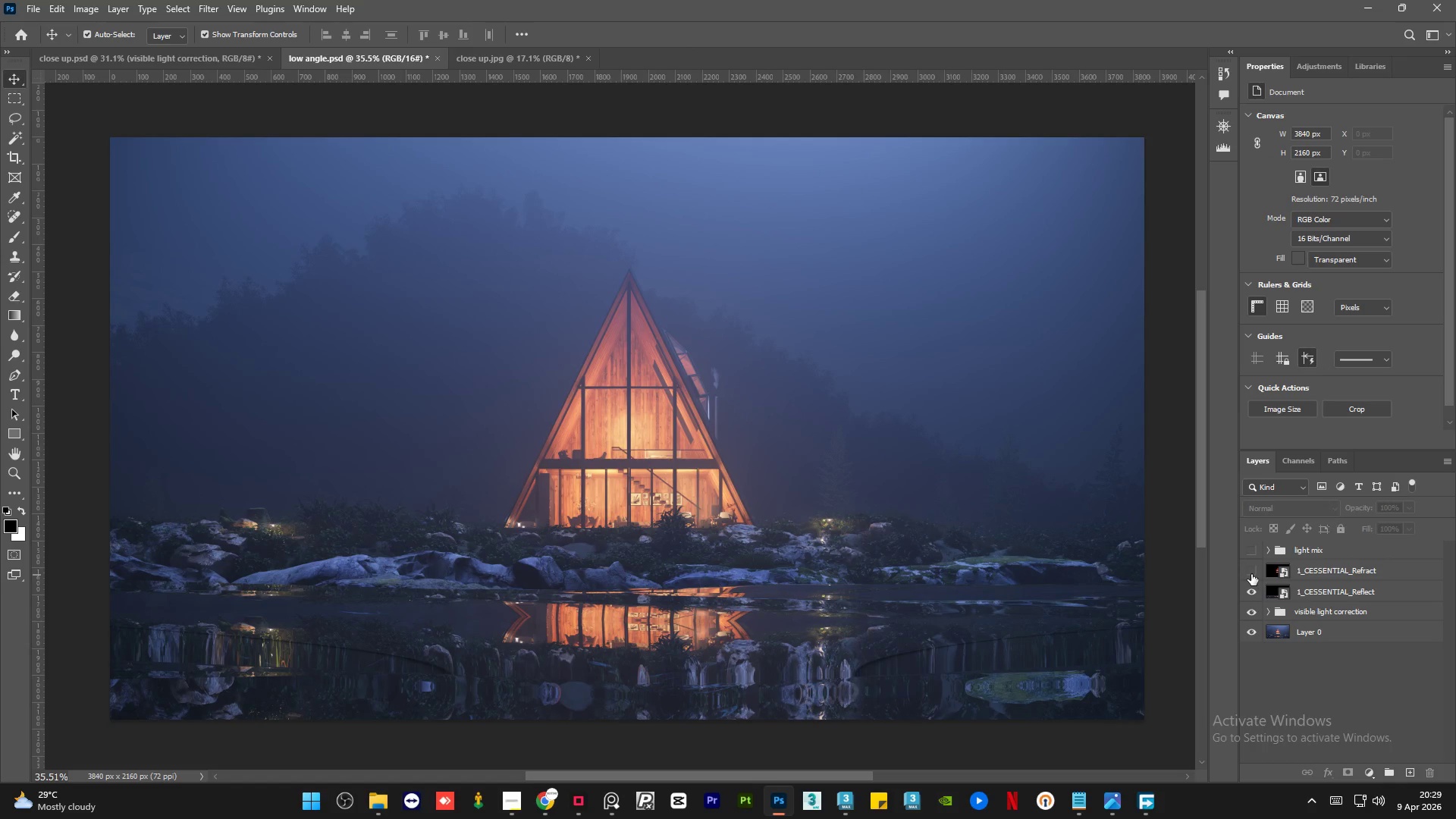 
left_click([1251, 574])
 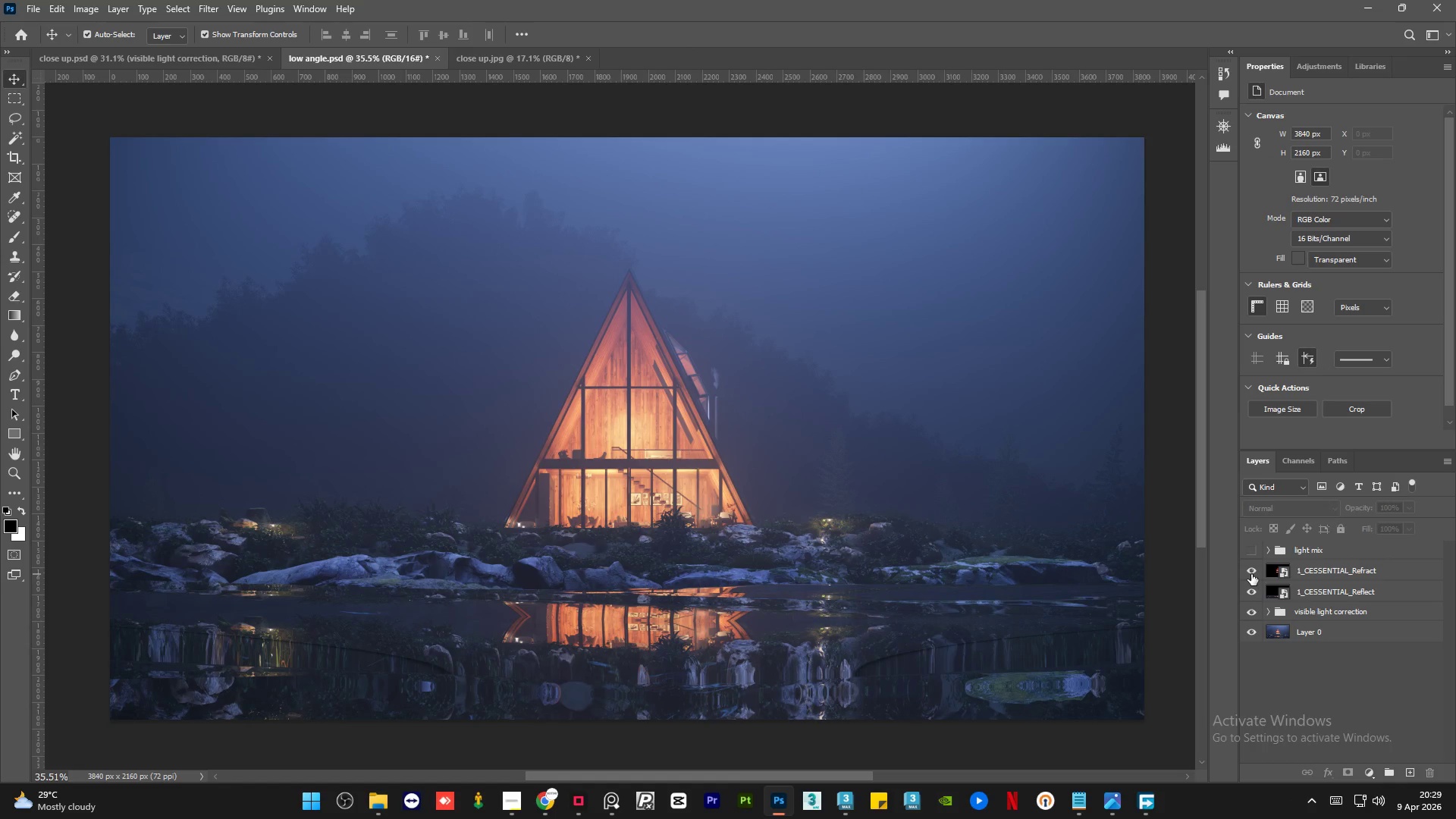 
left_click([1251, 574])
 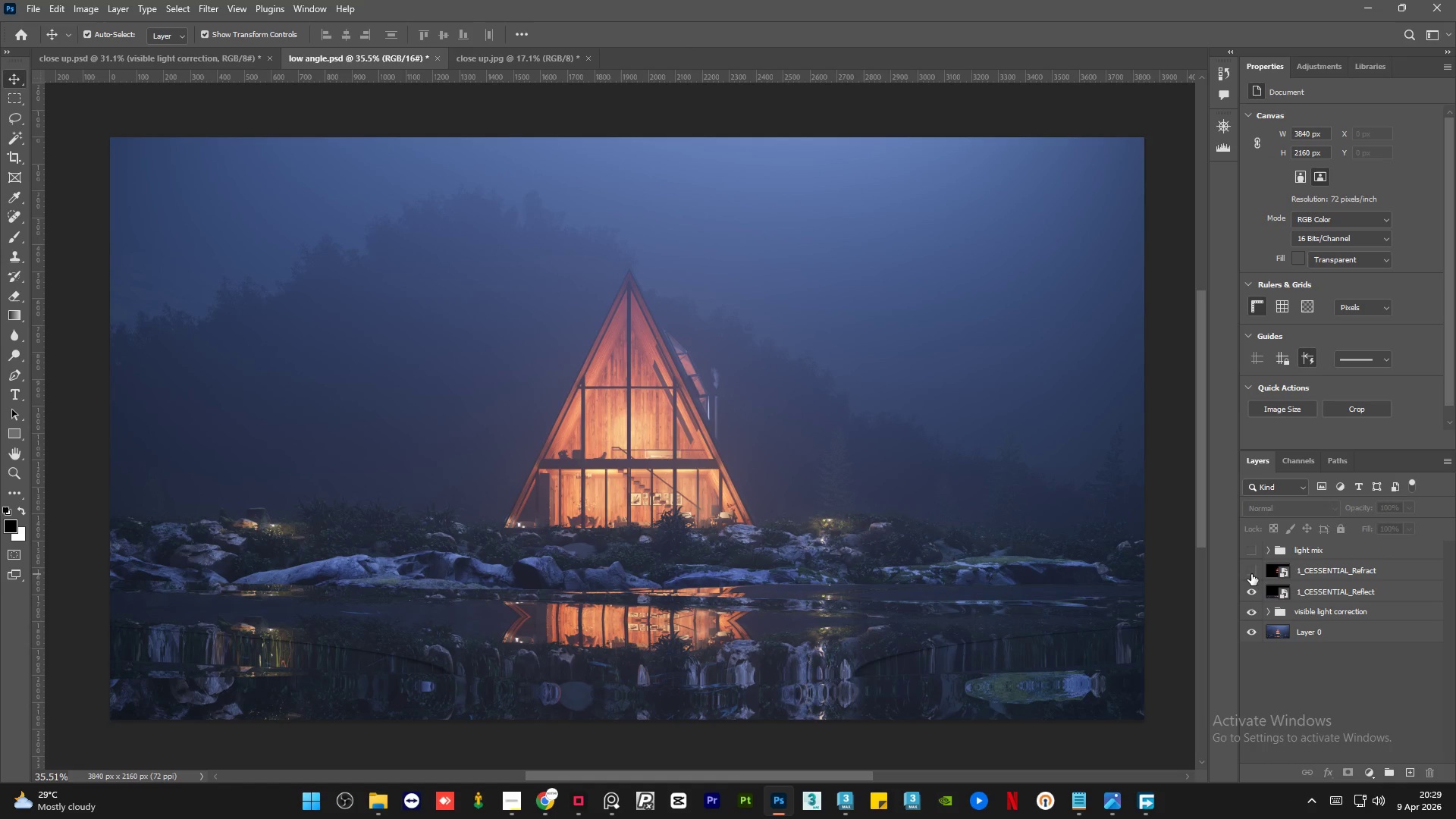 
left_click([1251, 574])
 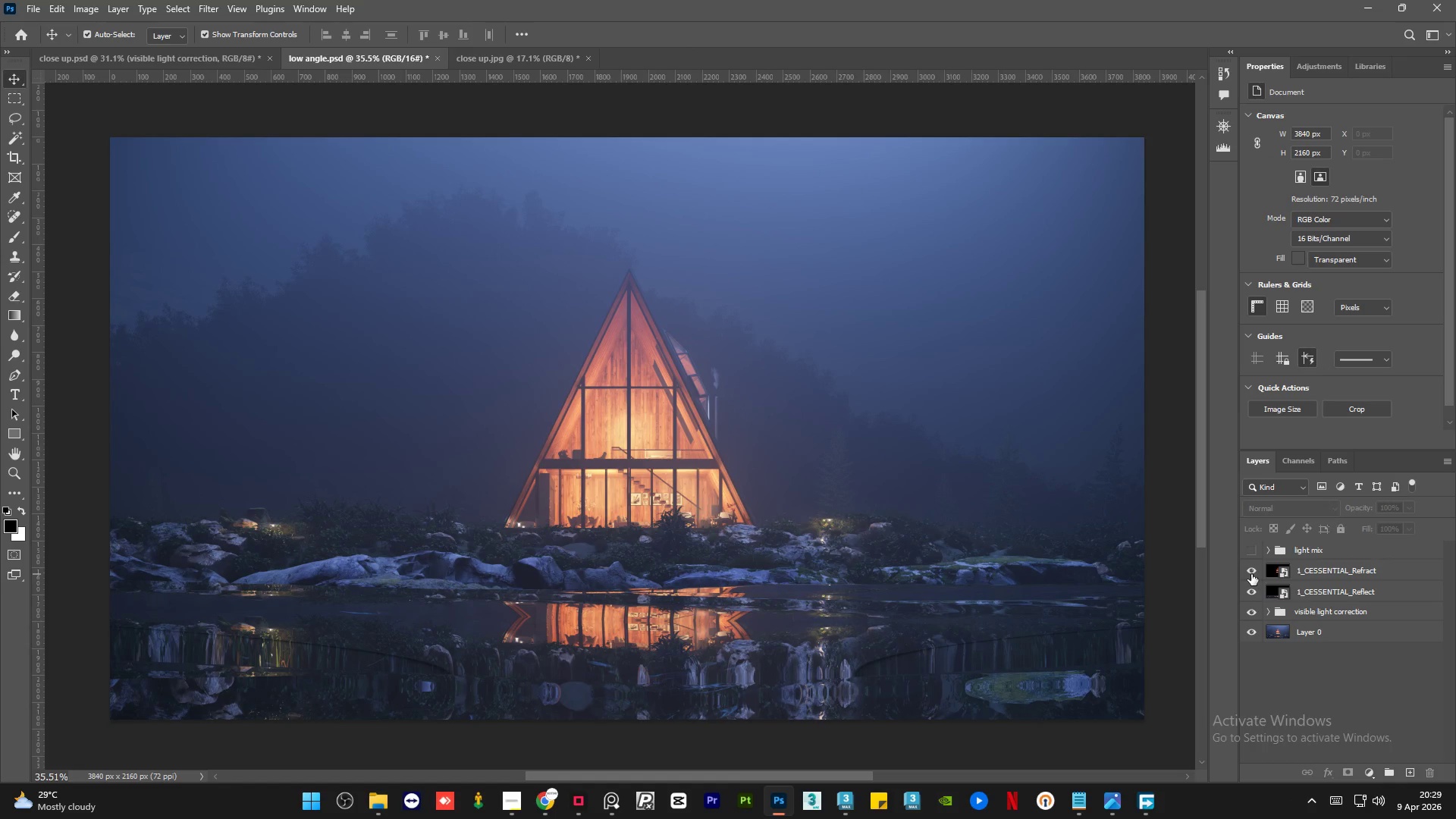 
left_click([1251, 574])
 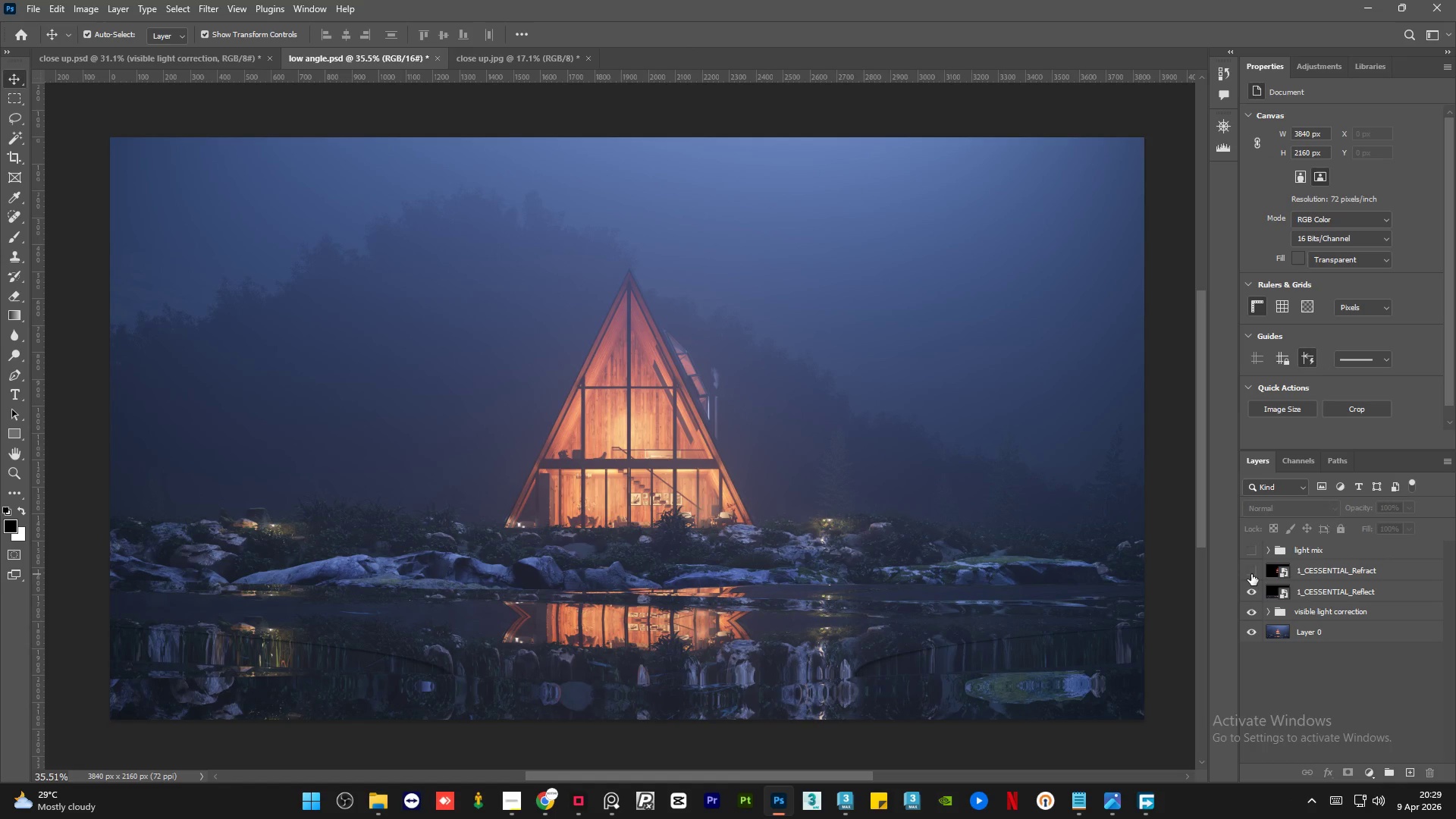 
left_click([1251, 574])
 